 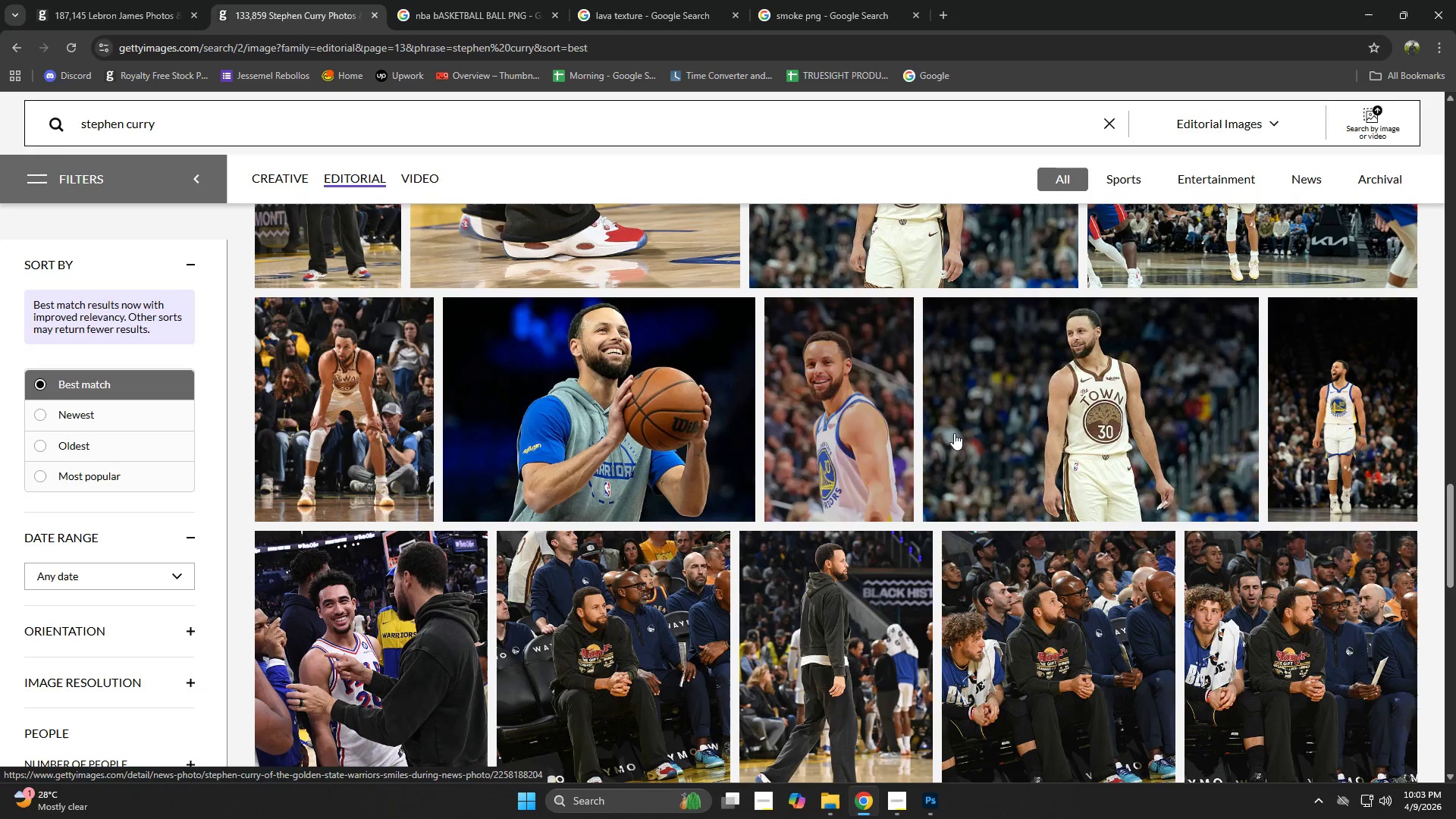 
scroll: coordinate [1037, 655], scroll_direction: down, amount: 3.0
 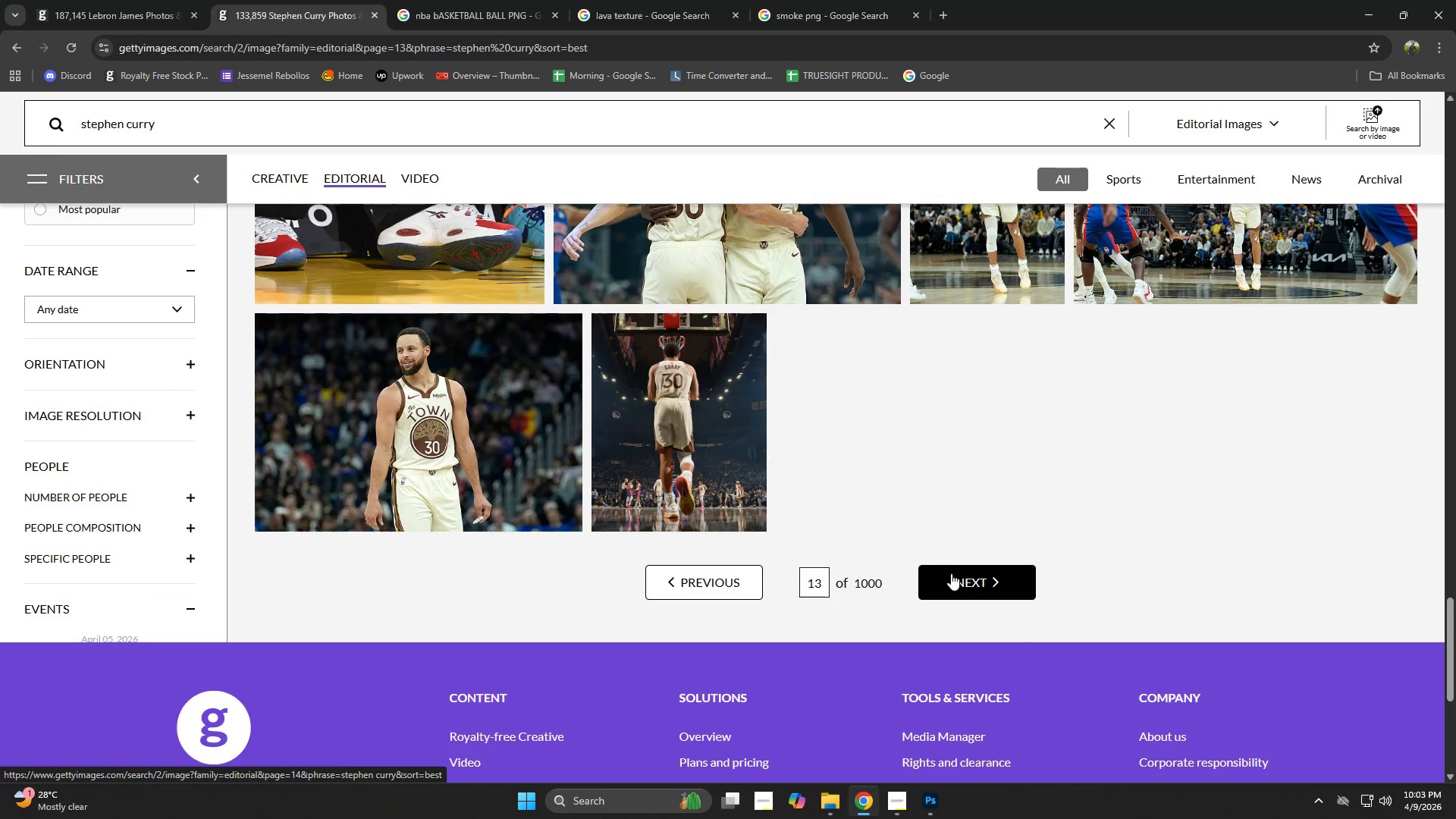 
left_click([959, 585])
 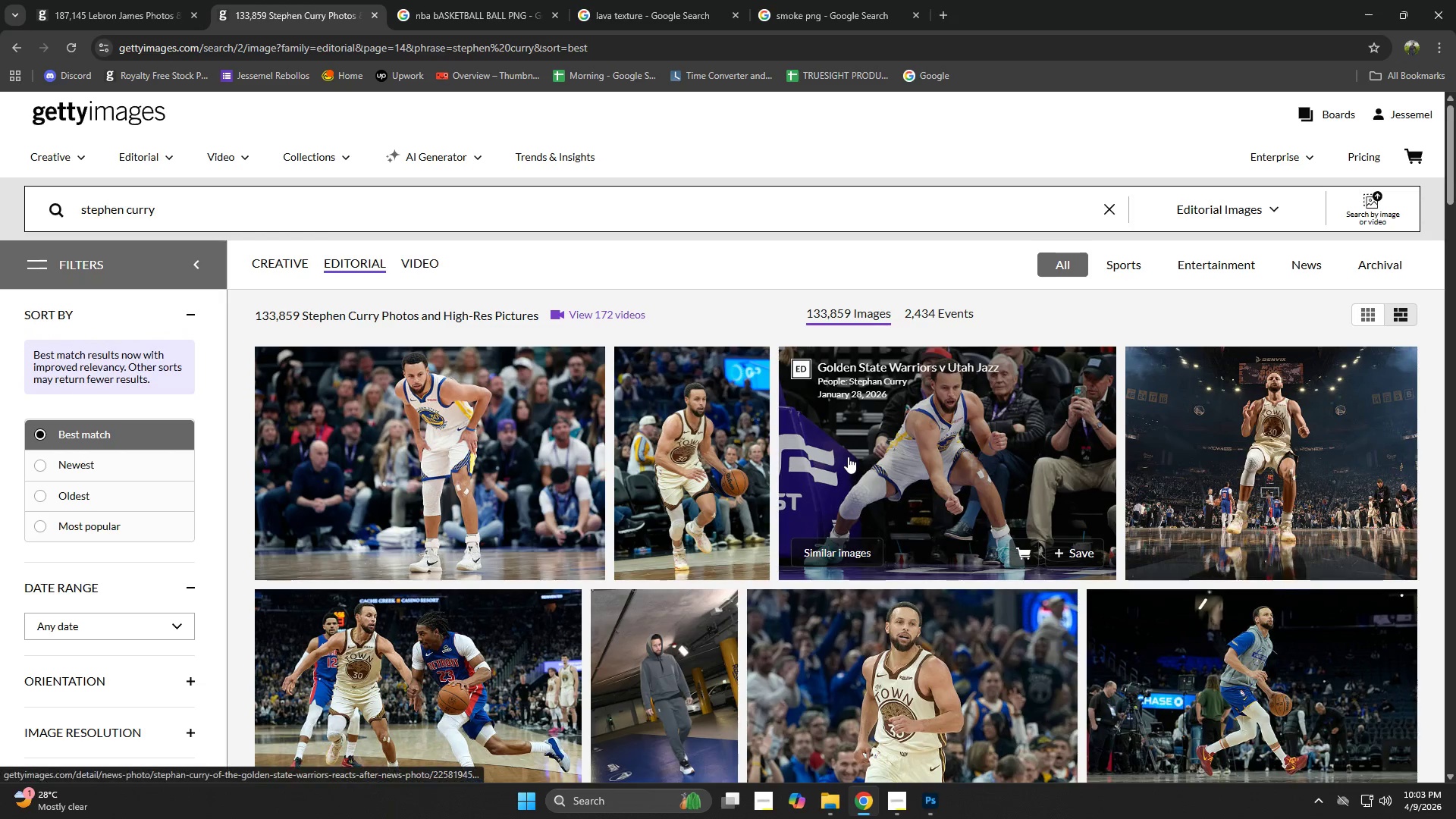 
scroll: coordinate [849, 457], scroll_direction: down, amount: 2.0
 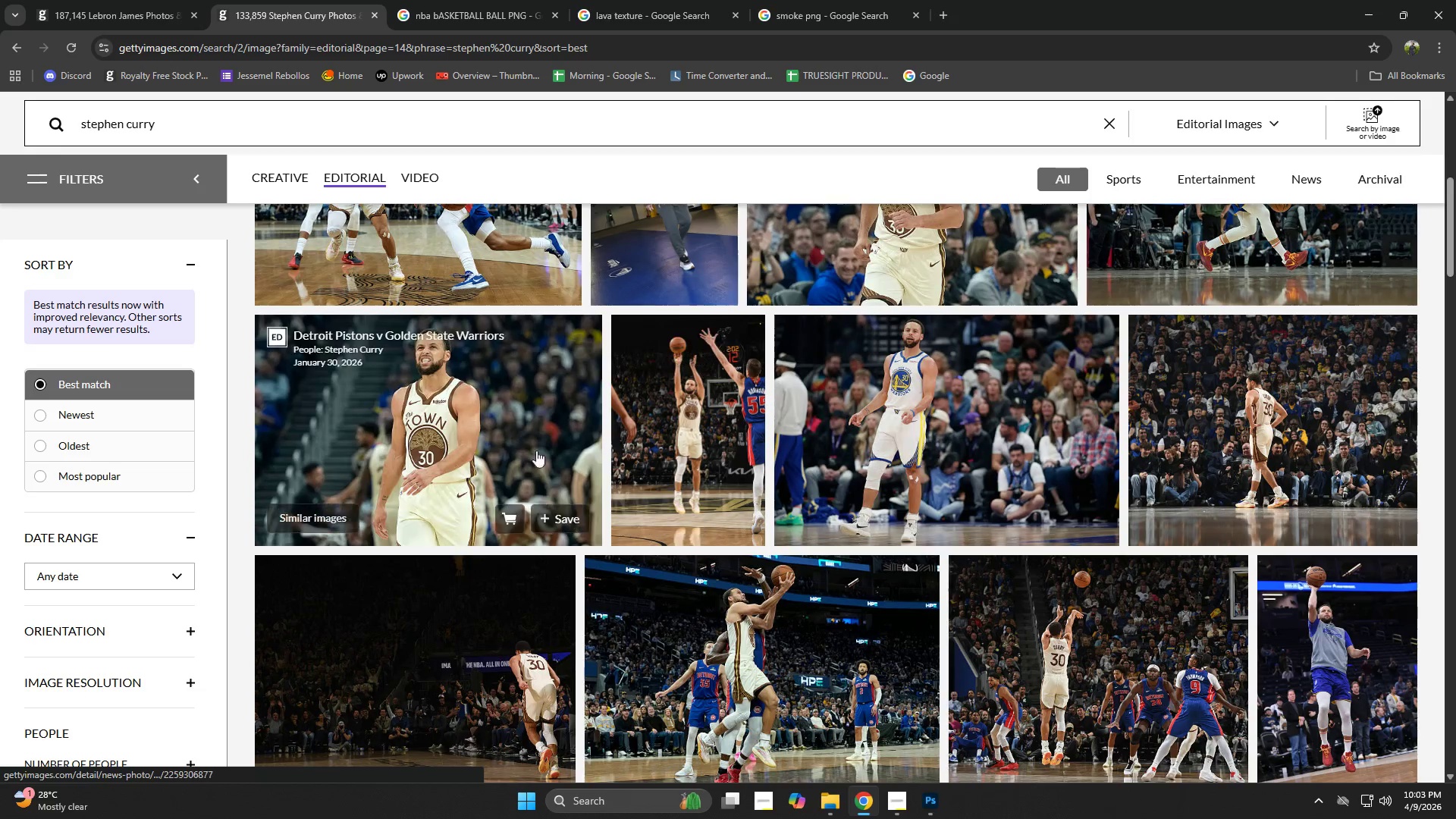 
left_click([430, 428])
 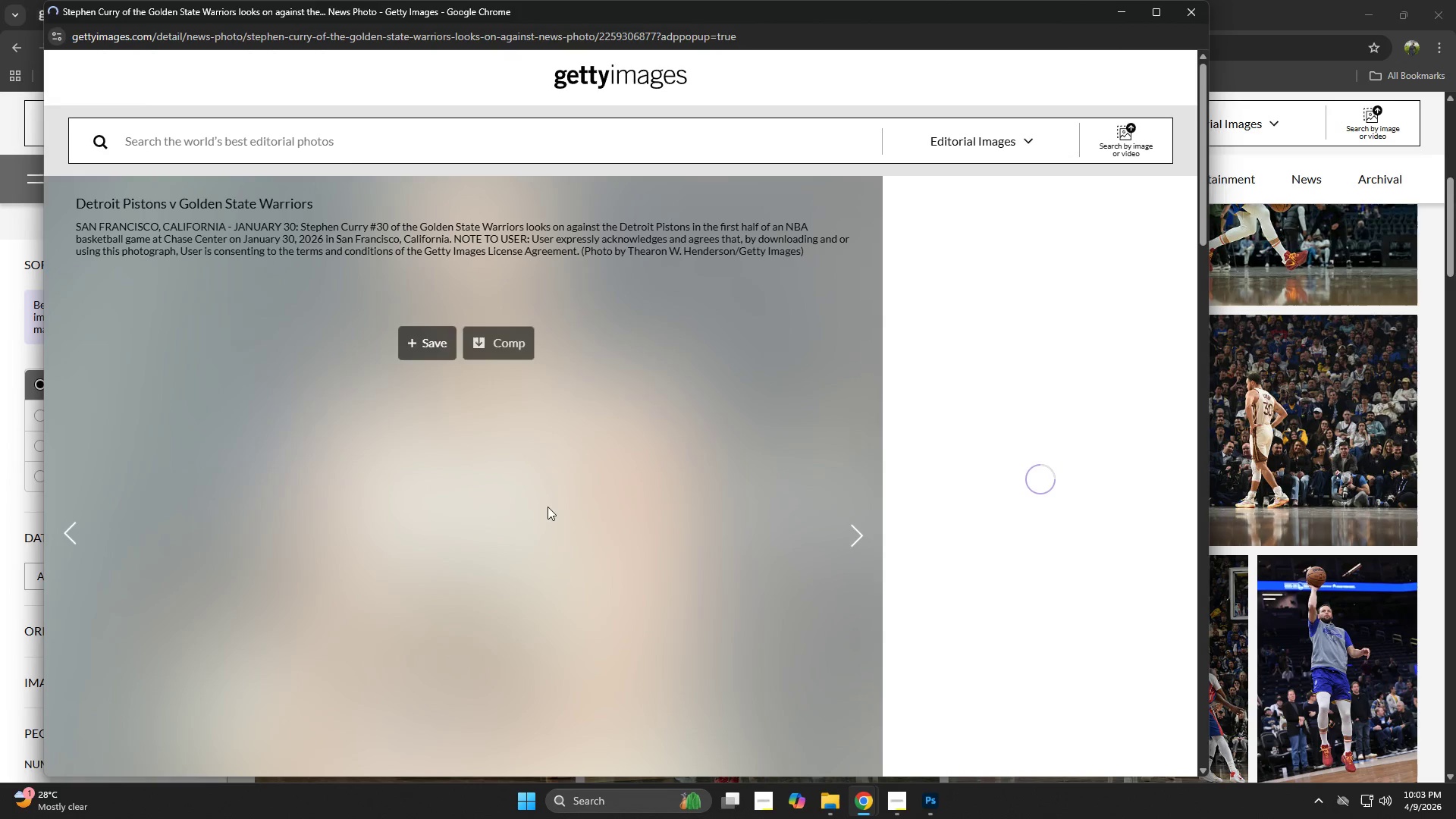 
left_click([492, 494])
 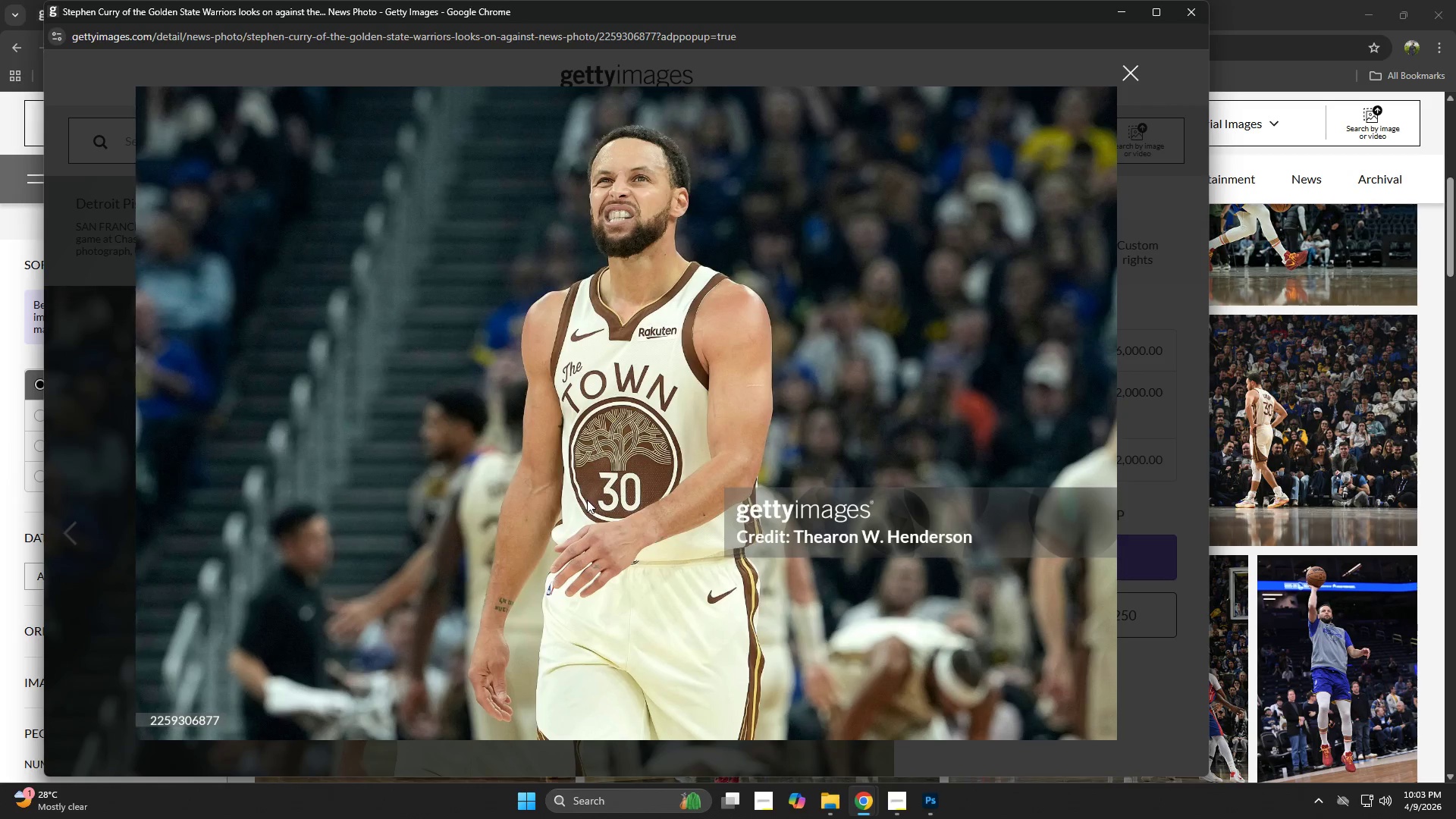 
right_click([634, 341])
 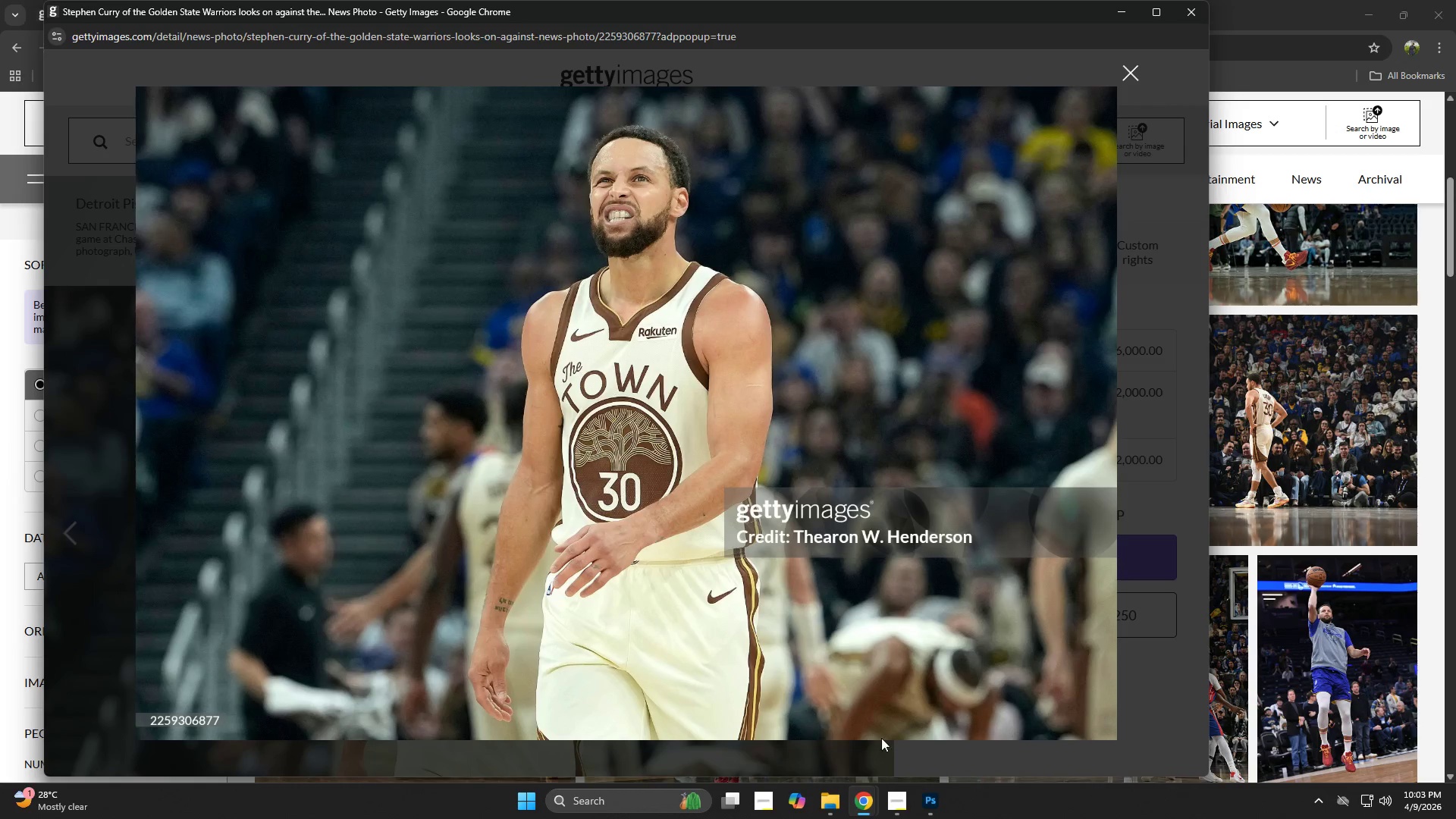 
left_click([930, 802])
 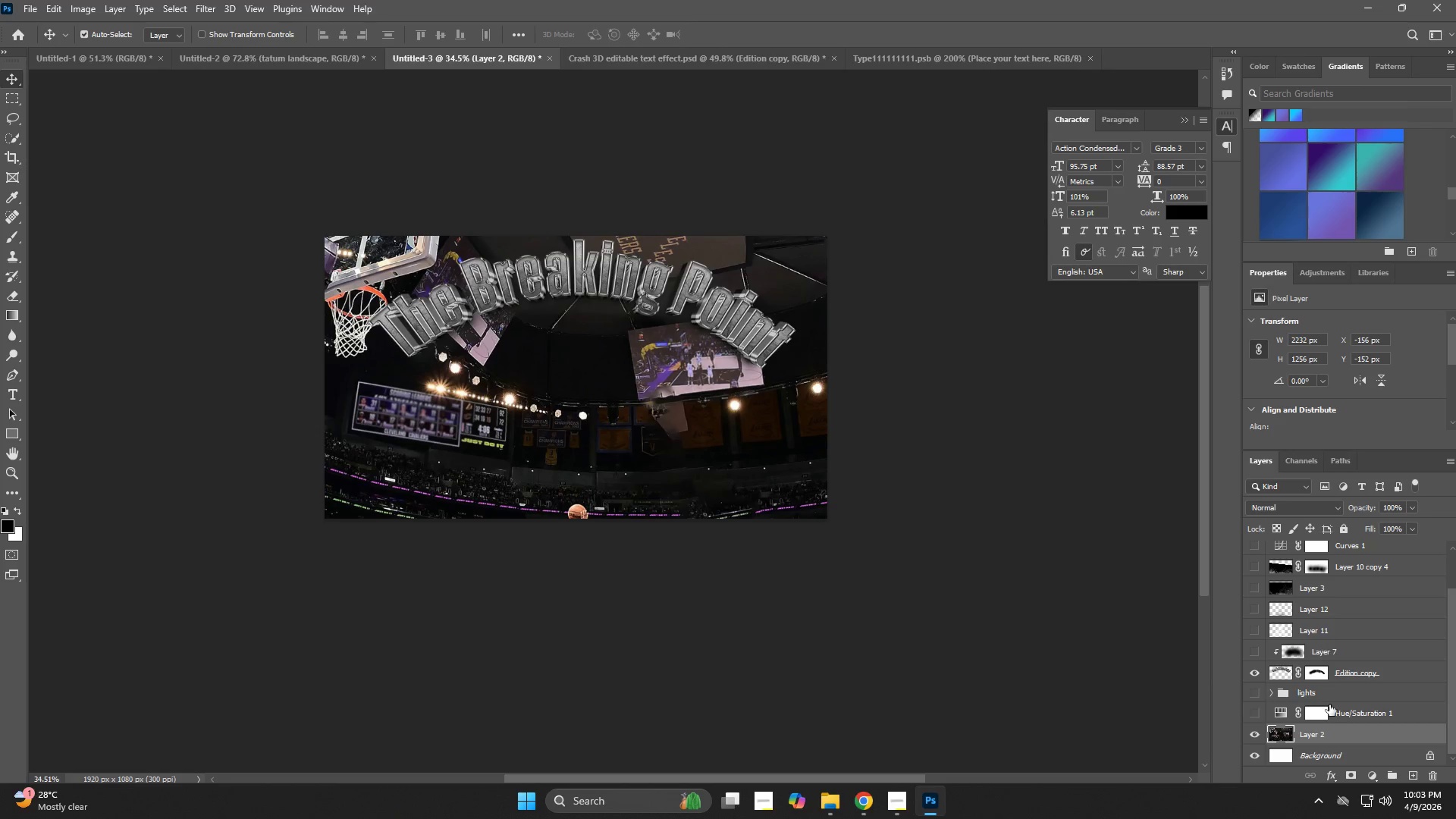 
key(Control+V)
 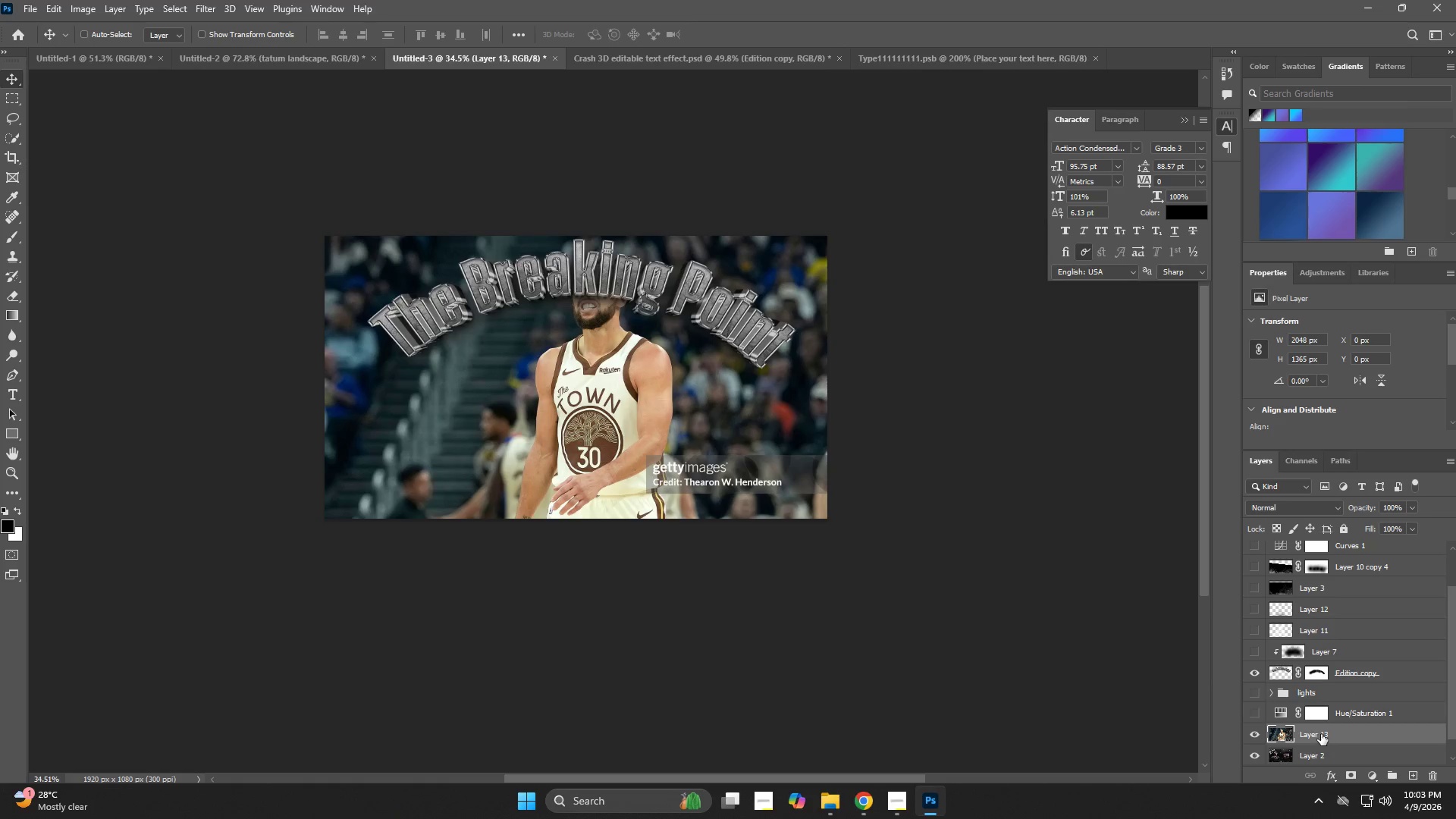 
left_click_drag(start_coordinate=[1323, 733], to_coordinate=[1323, 645])
 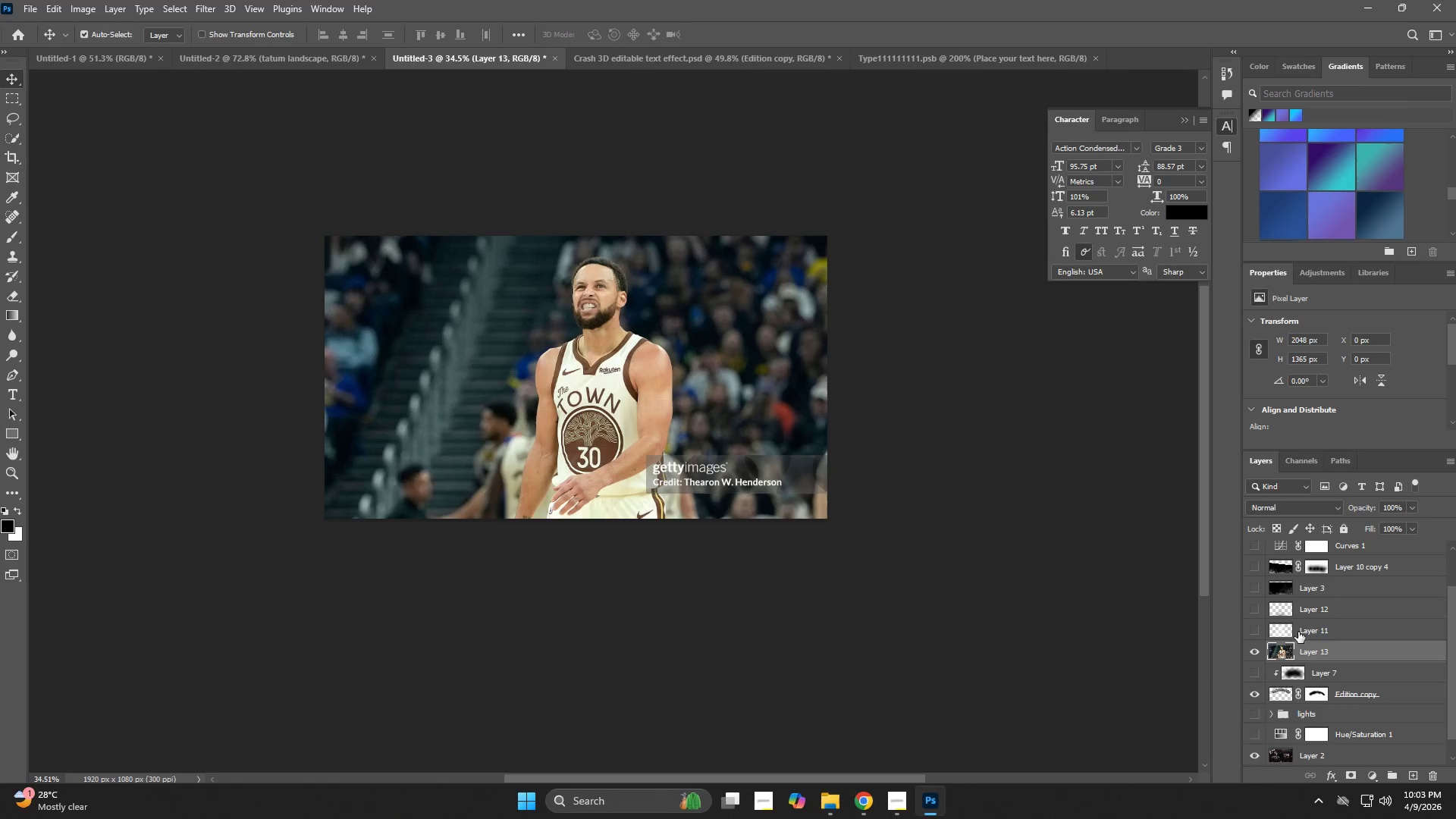 
key(Control+ControlLeft)
 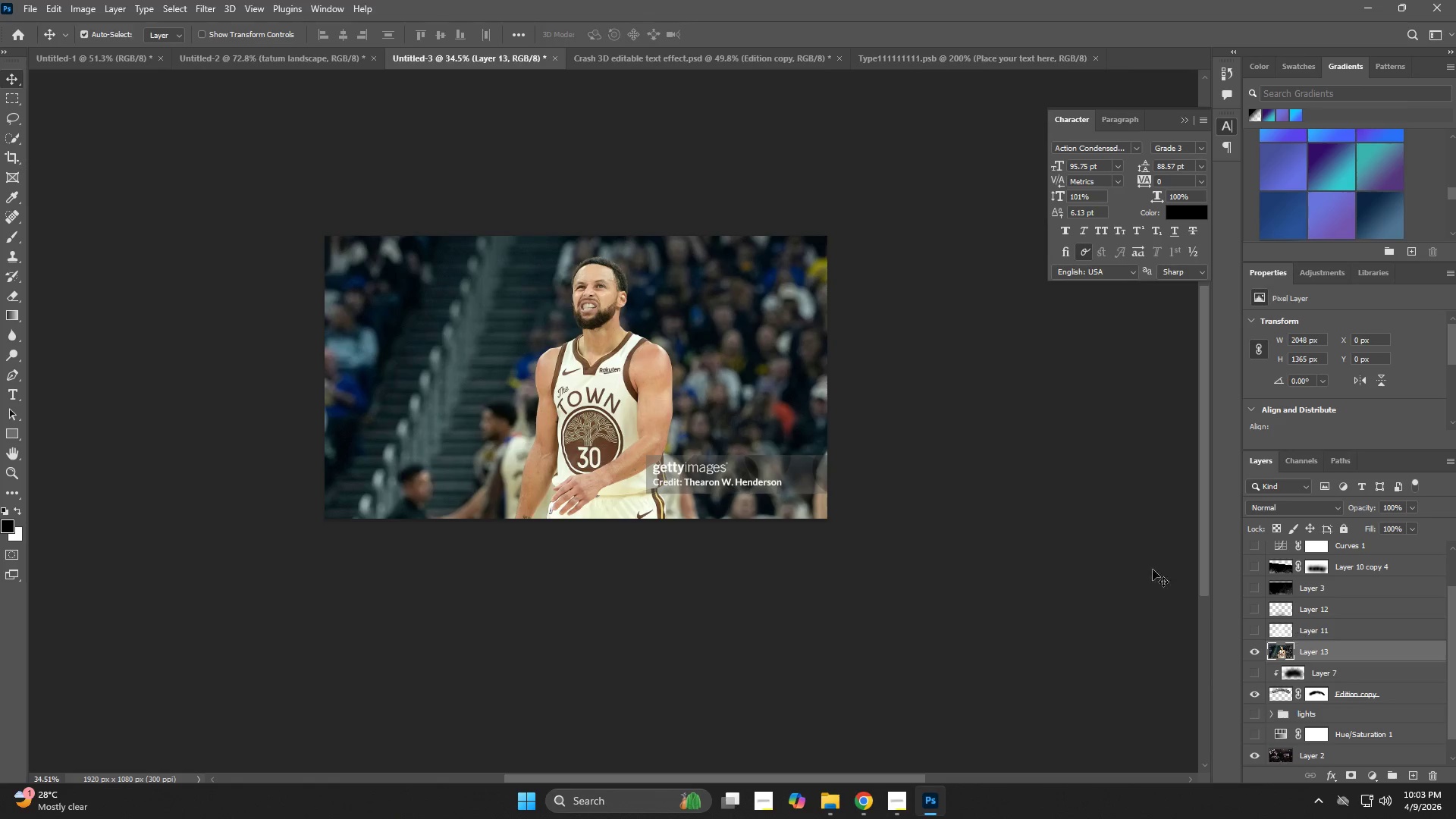 
key(Control+T)
 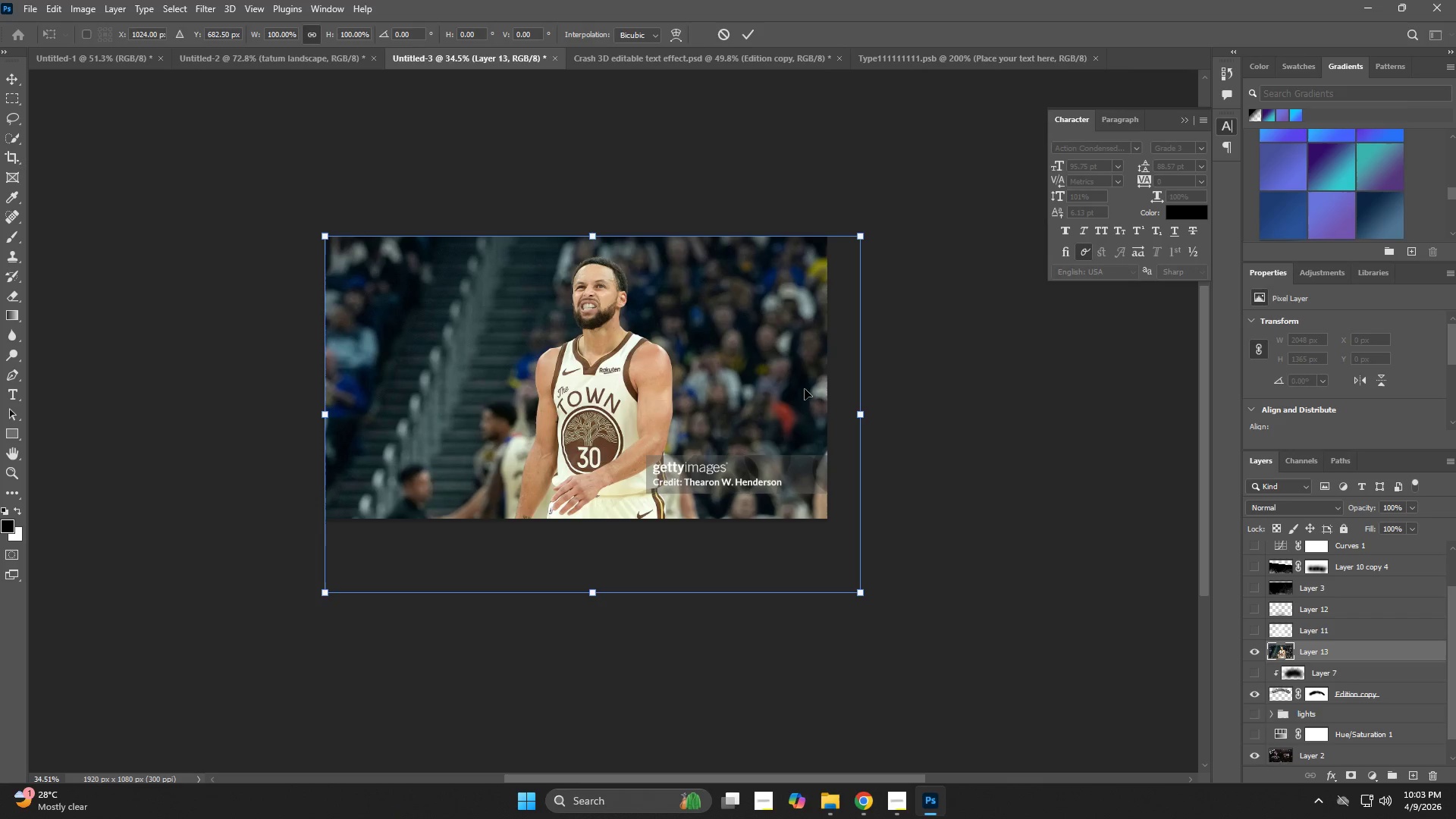 
hold_key(key=AltLeft, duration=1.08)
left_click_drag(start_coordinate=[864, 411], to_coordinate=[969, 433])
 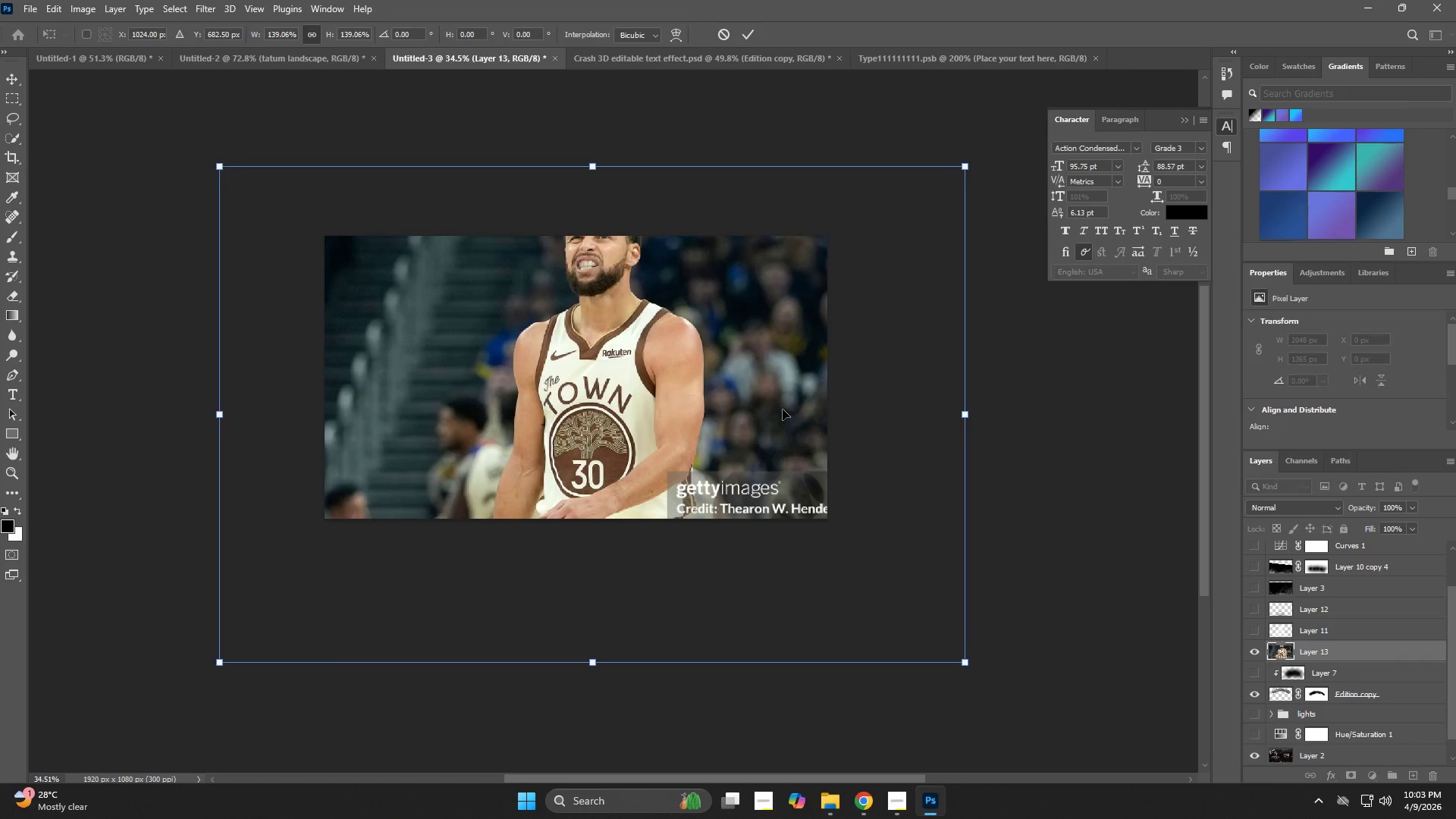 
left_click_drag(start_coordinate=[741, 418], to_coordinate=[714, 471])
 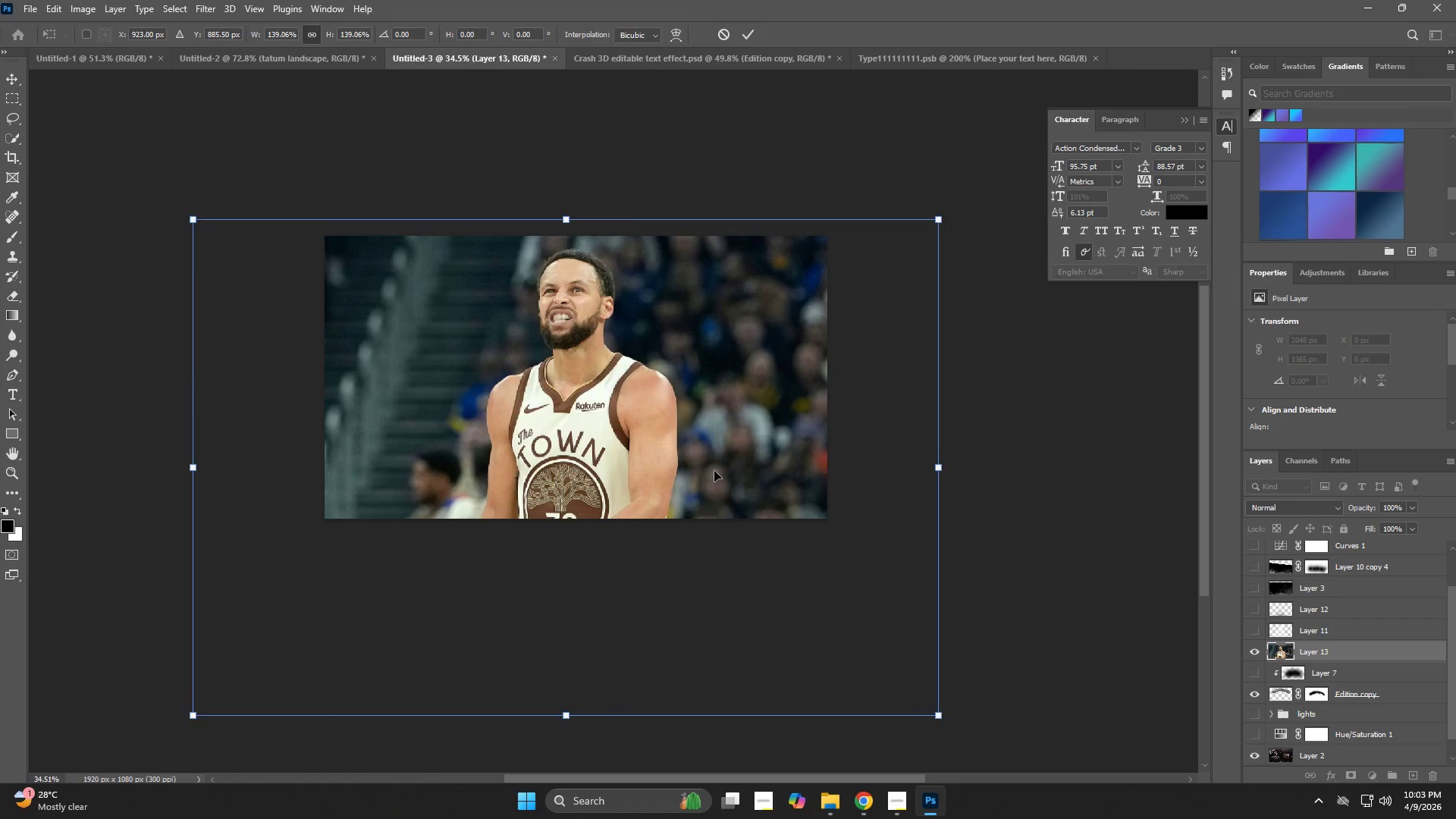 
key(NumpadEnter)
 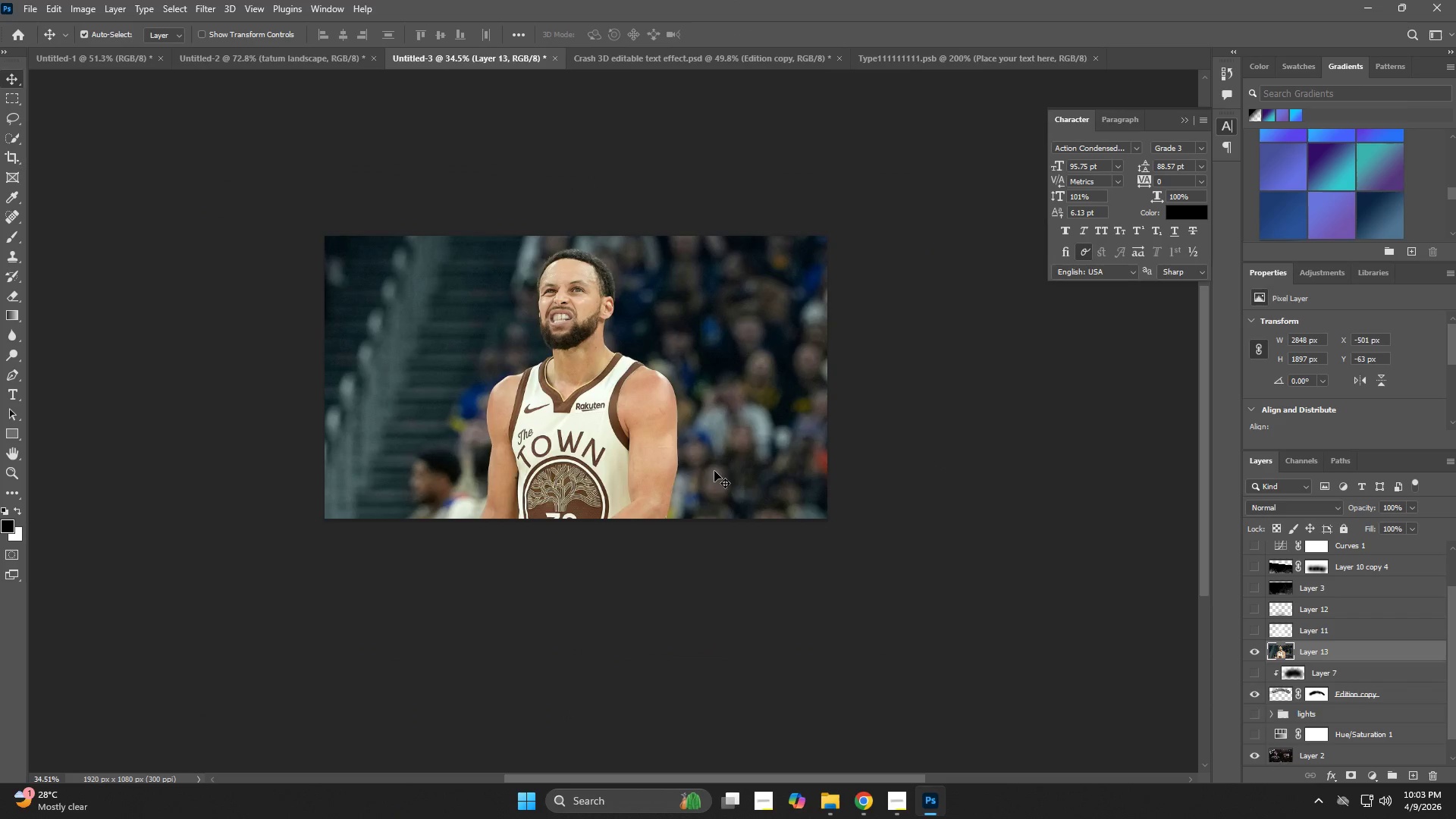 
key(M)
 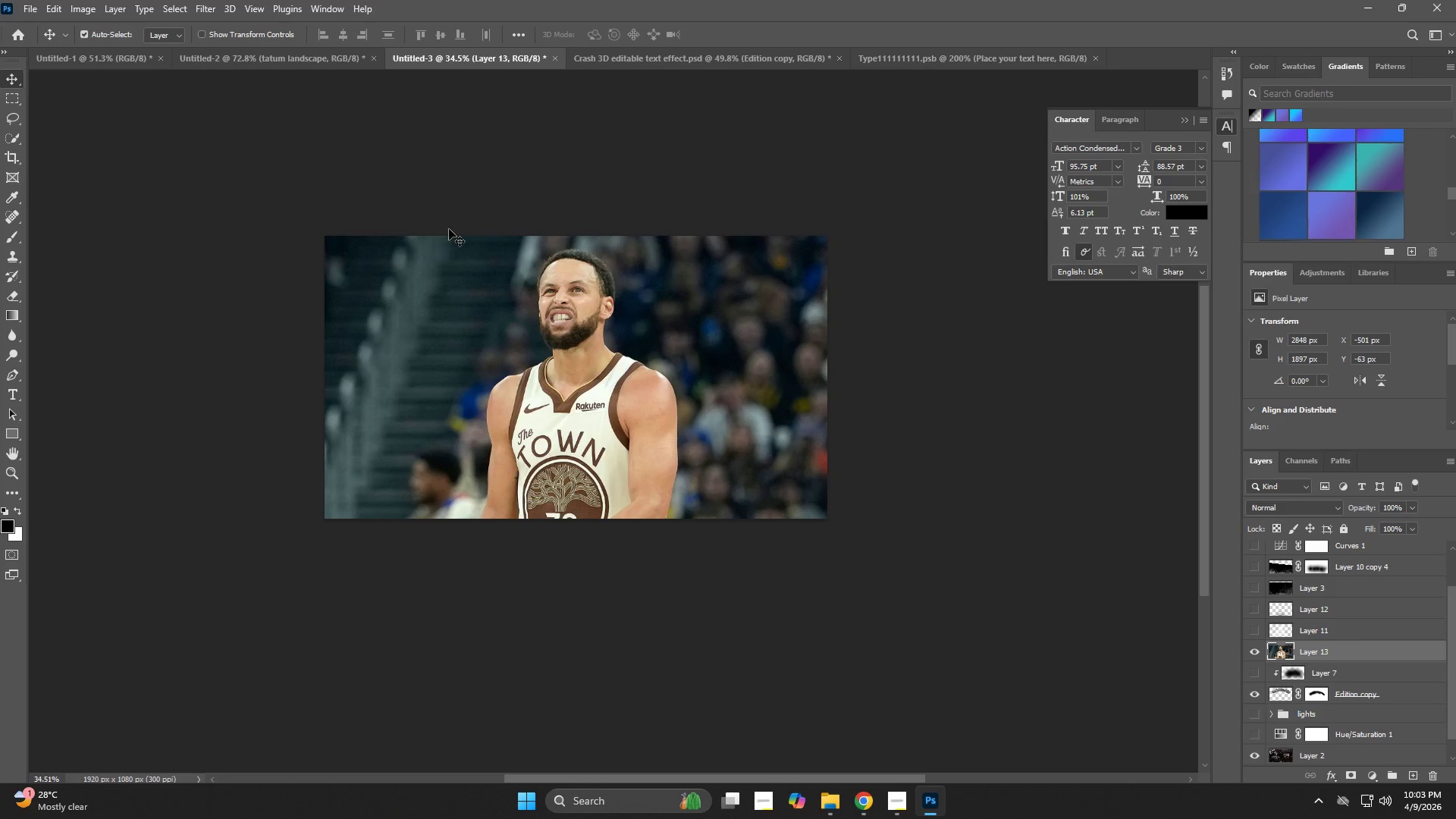 
hold_key(key=M, duration=1.5)
 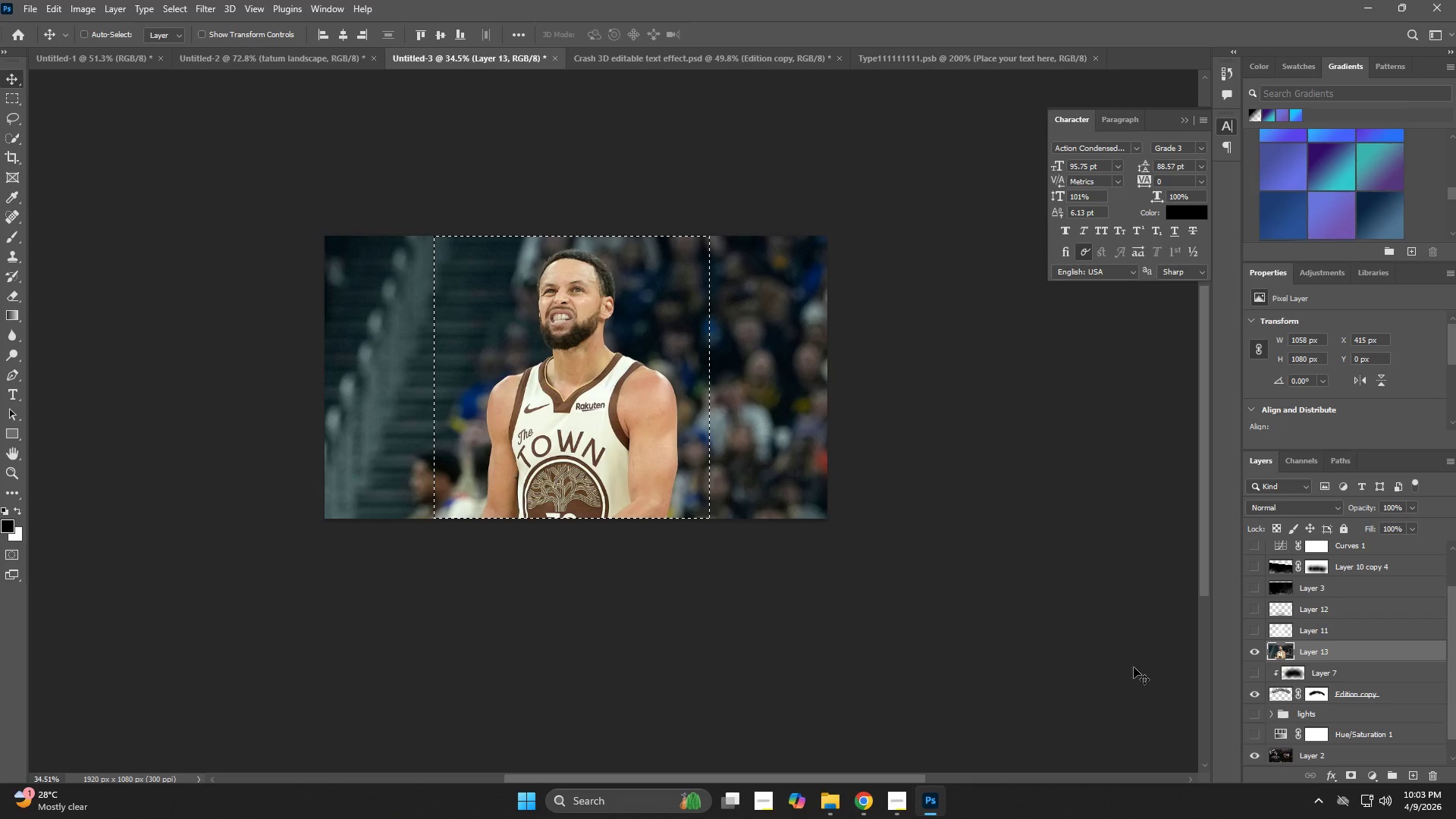 
left_click_drag(start_coordinate=[433, 196], to_coordinate=[709, 686])
 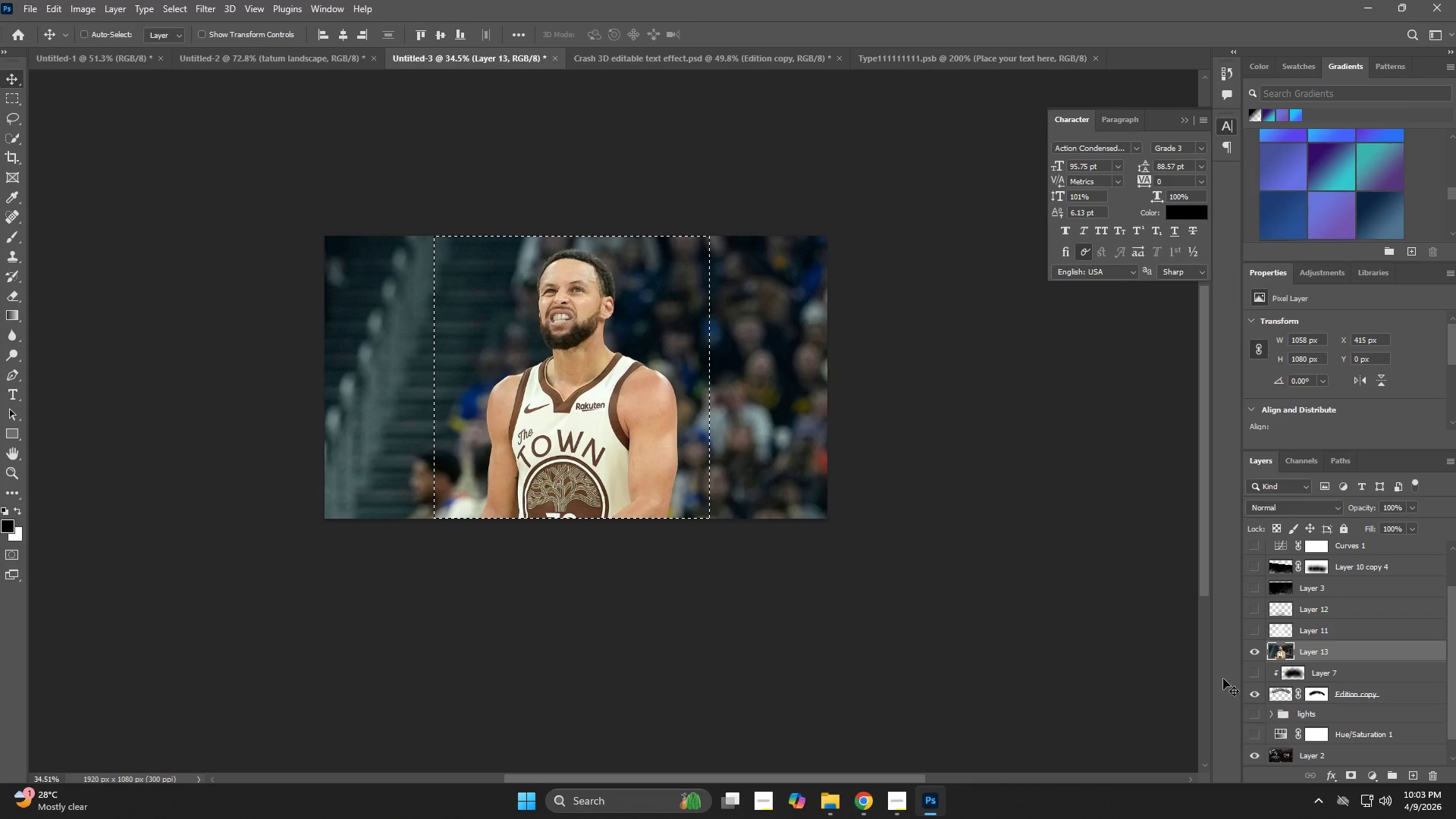 
key(M)
 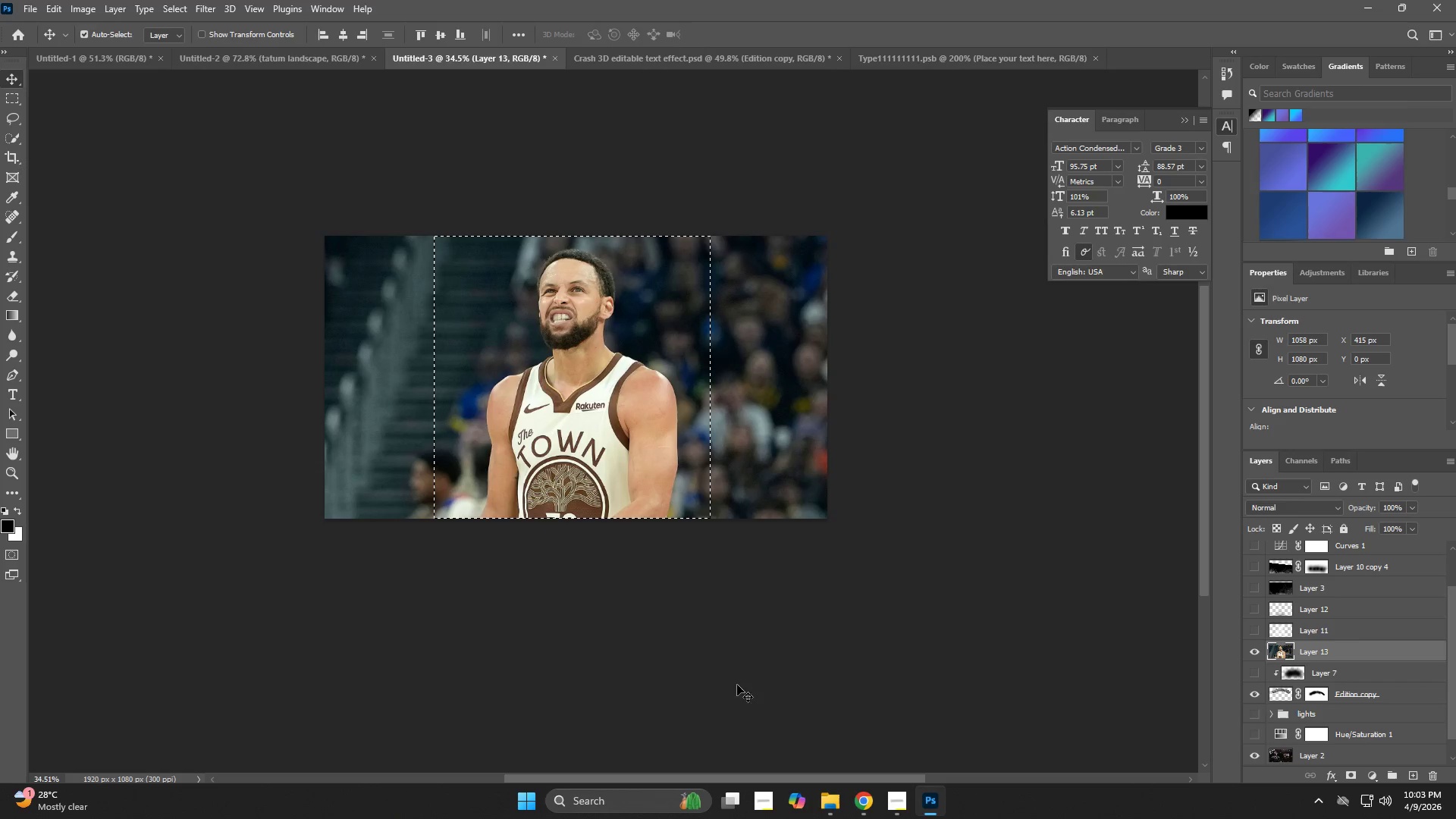 
key(Control+J)
 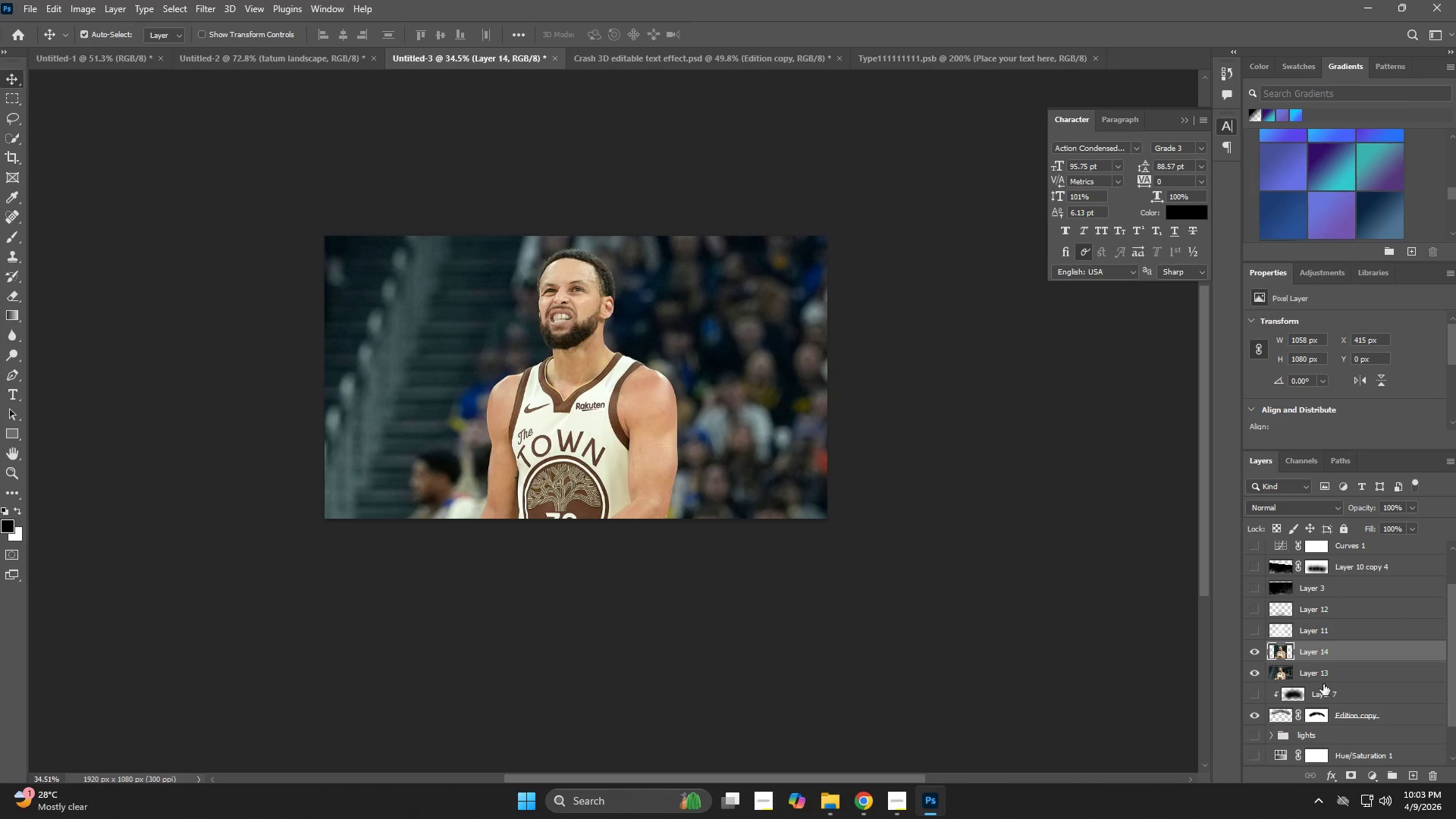 
left_click([1326, 679])
 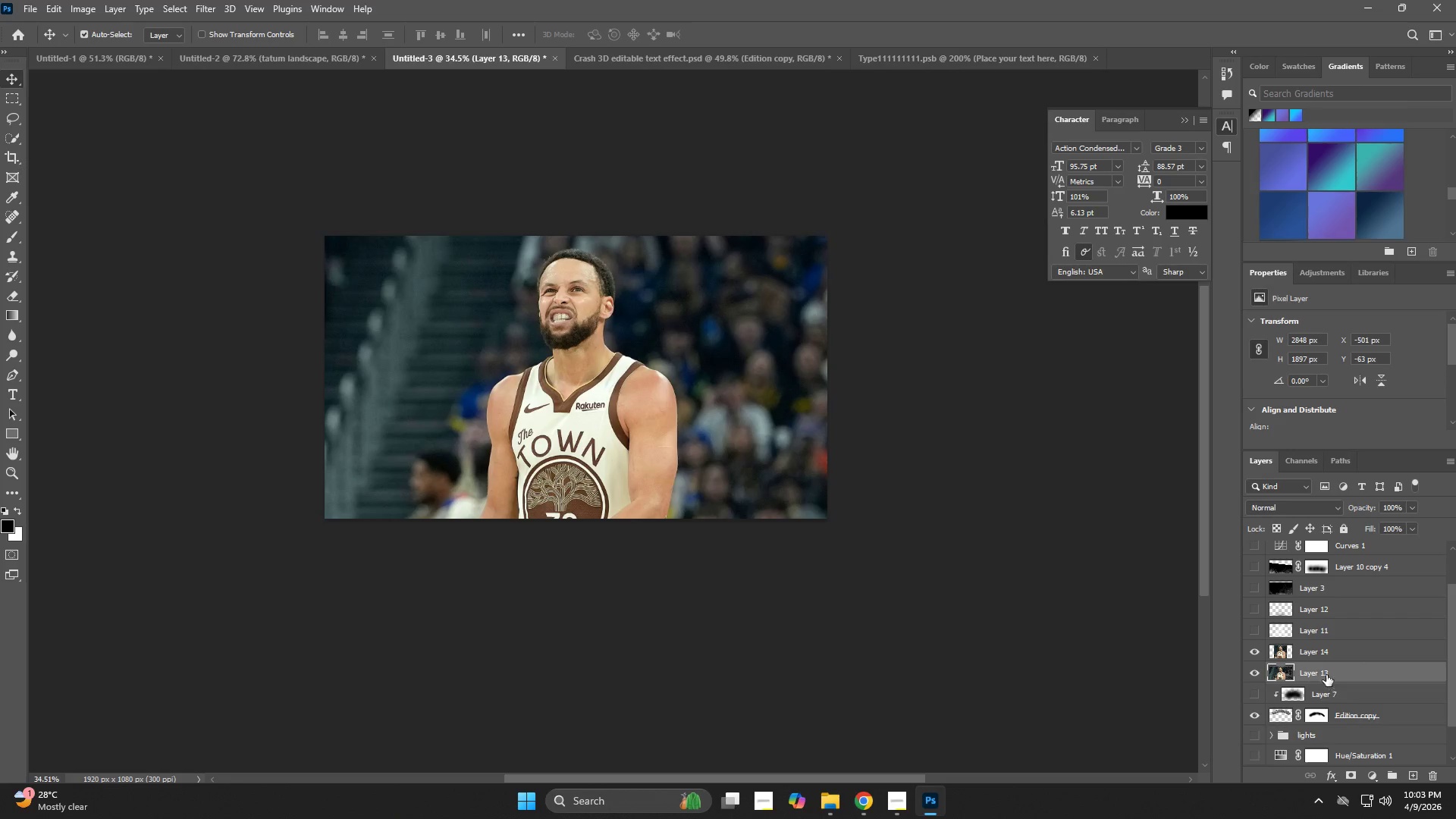 
key(Backspace)
 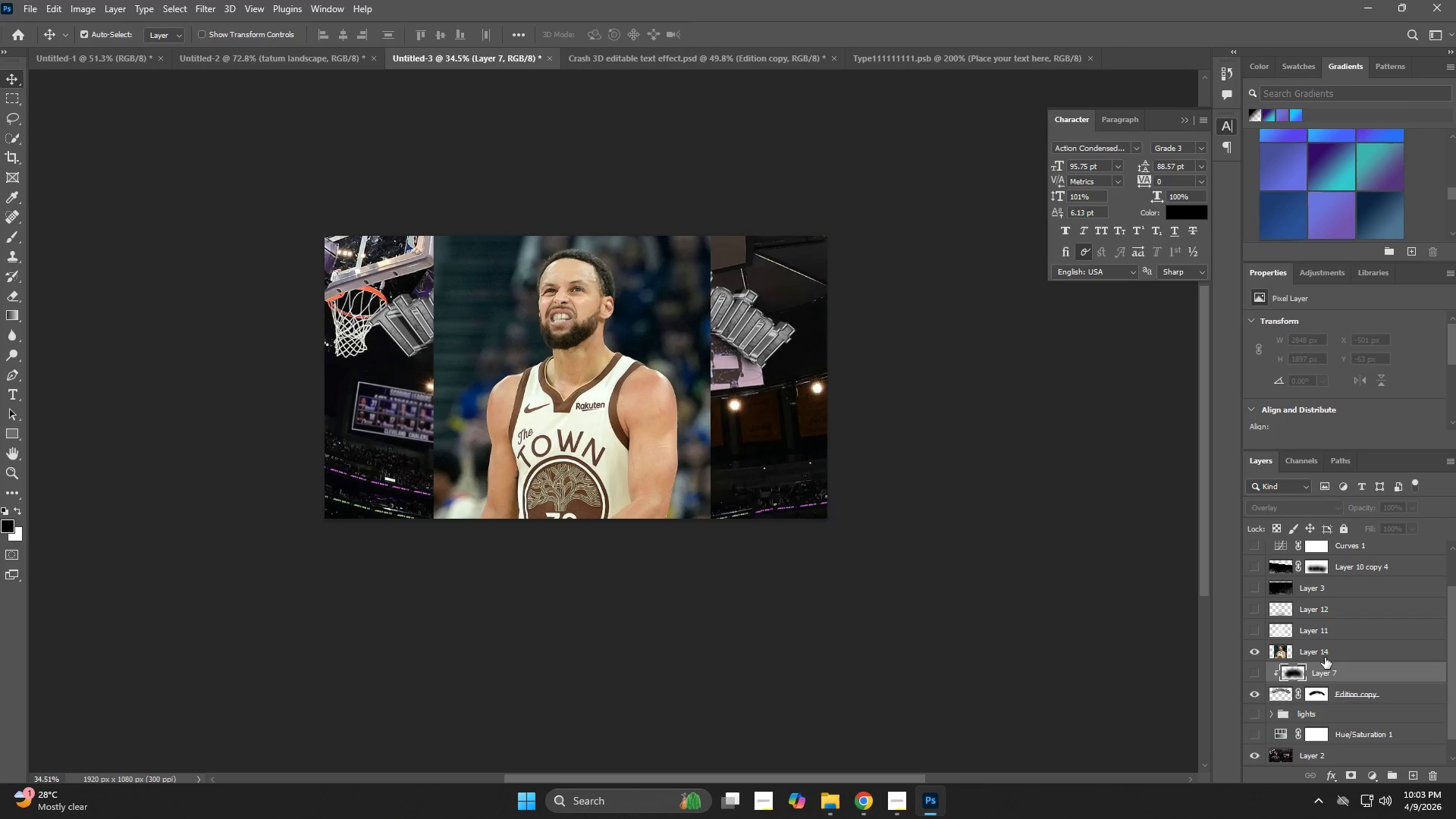 
left_click([1325, 657])
 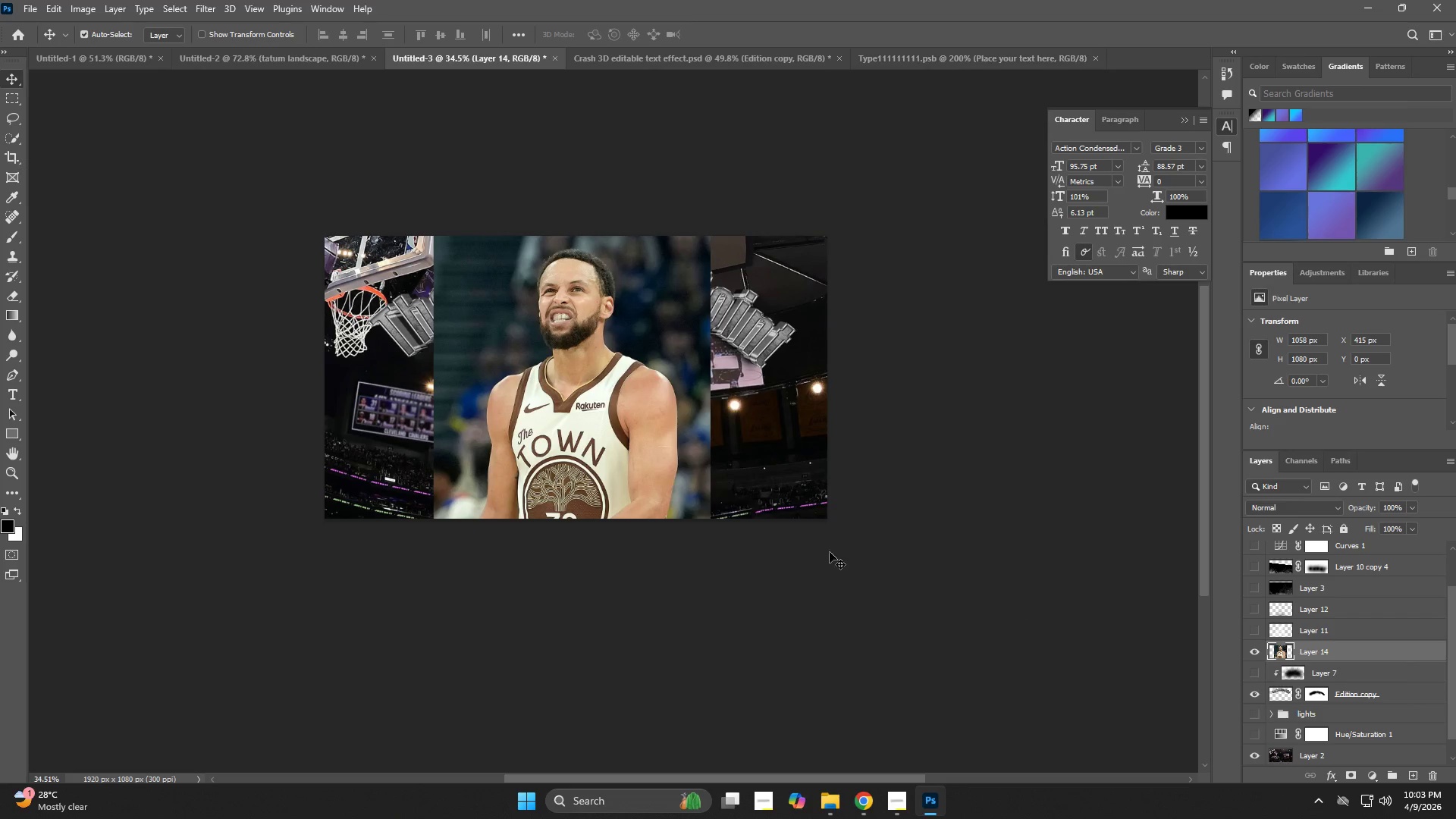 
type(zp)
 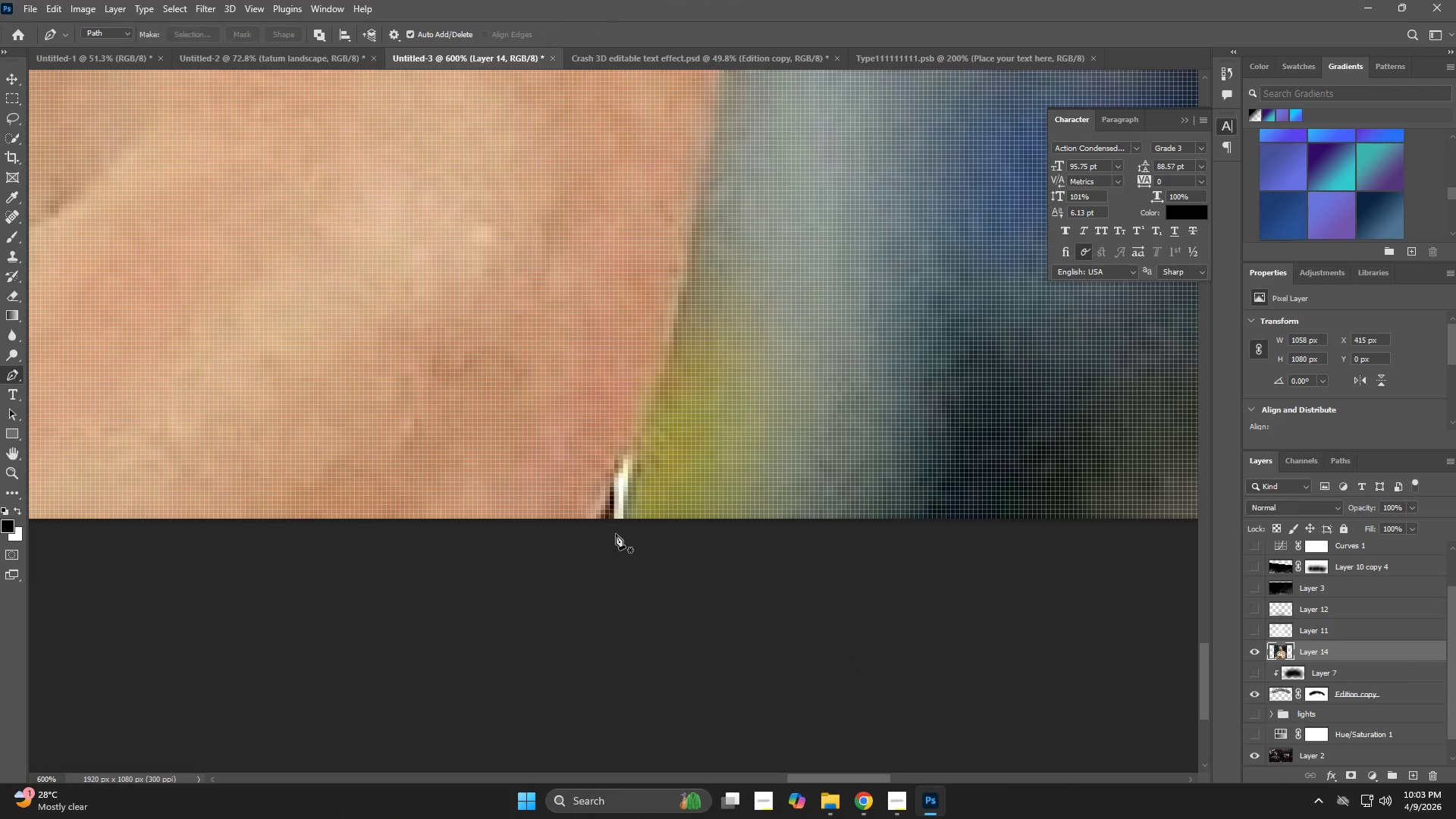 
left_click_drag(start_coordinate=[668, 522], to_coordinate=[835, 660])
 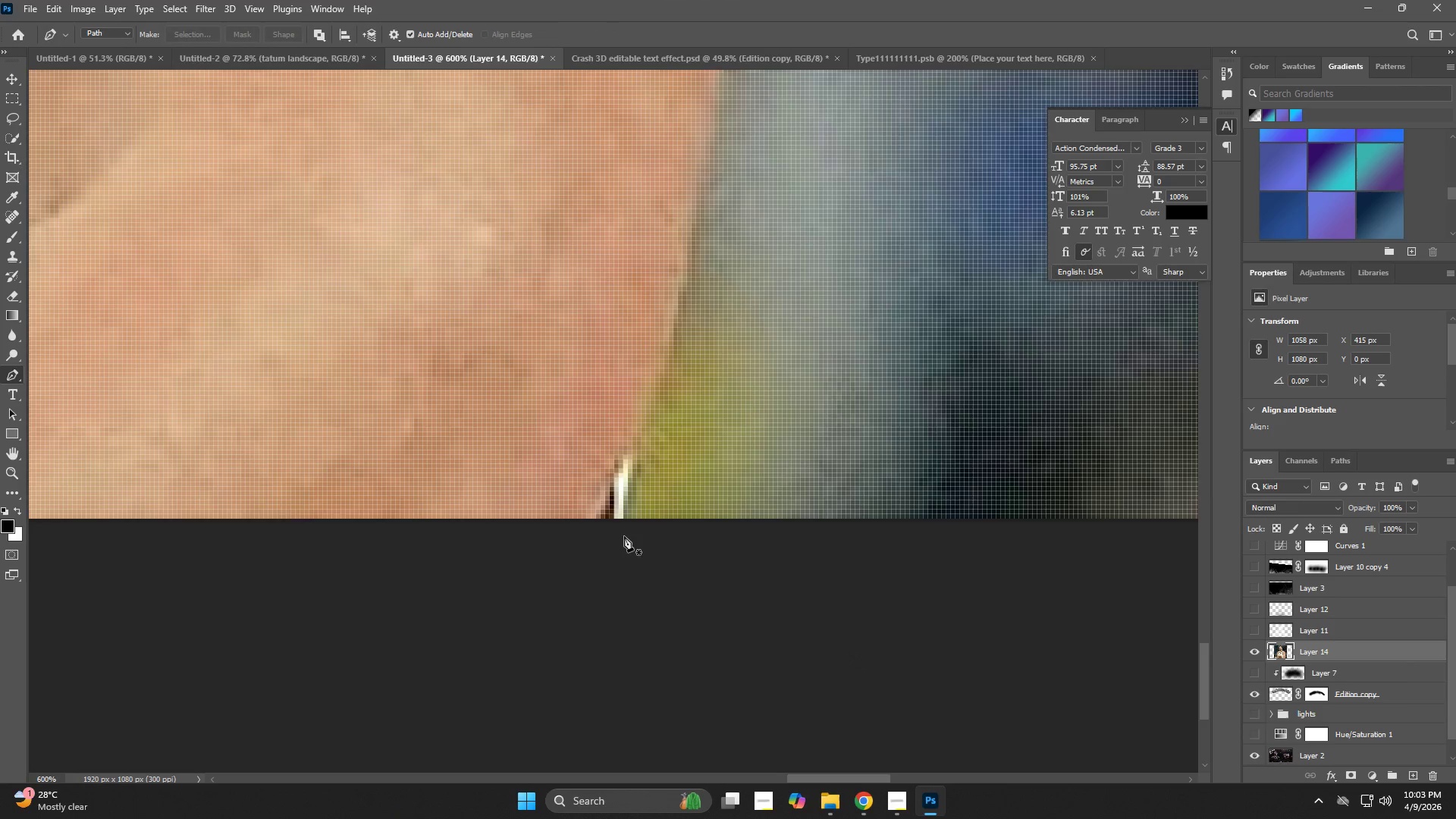 
left_click([616, 534])
 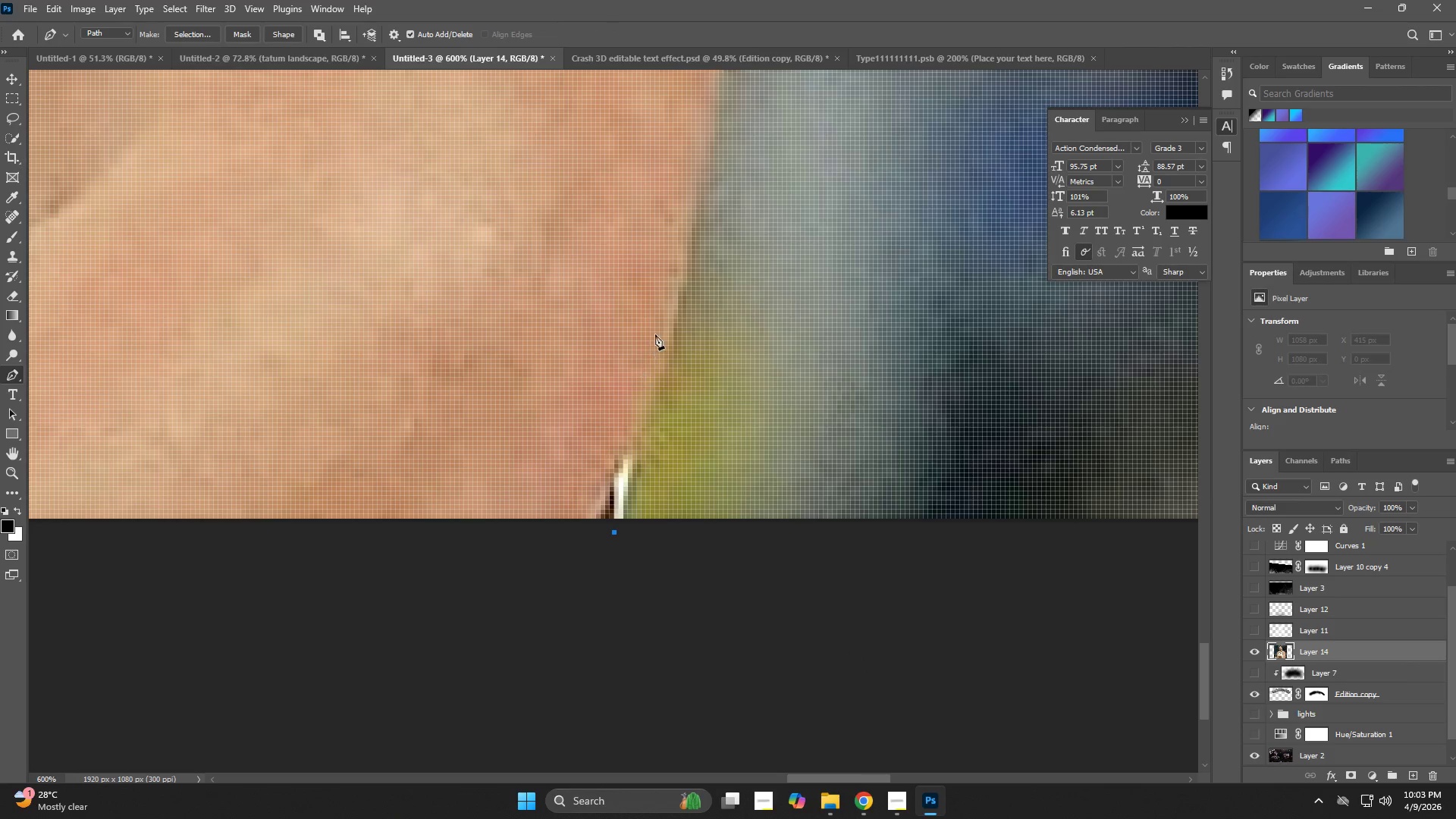 
left_click_drag(start_coordinate=[674, 299], to_coordinate=[698, 179])
 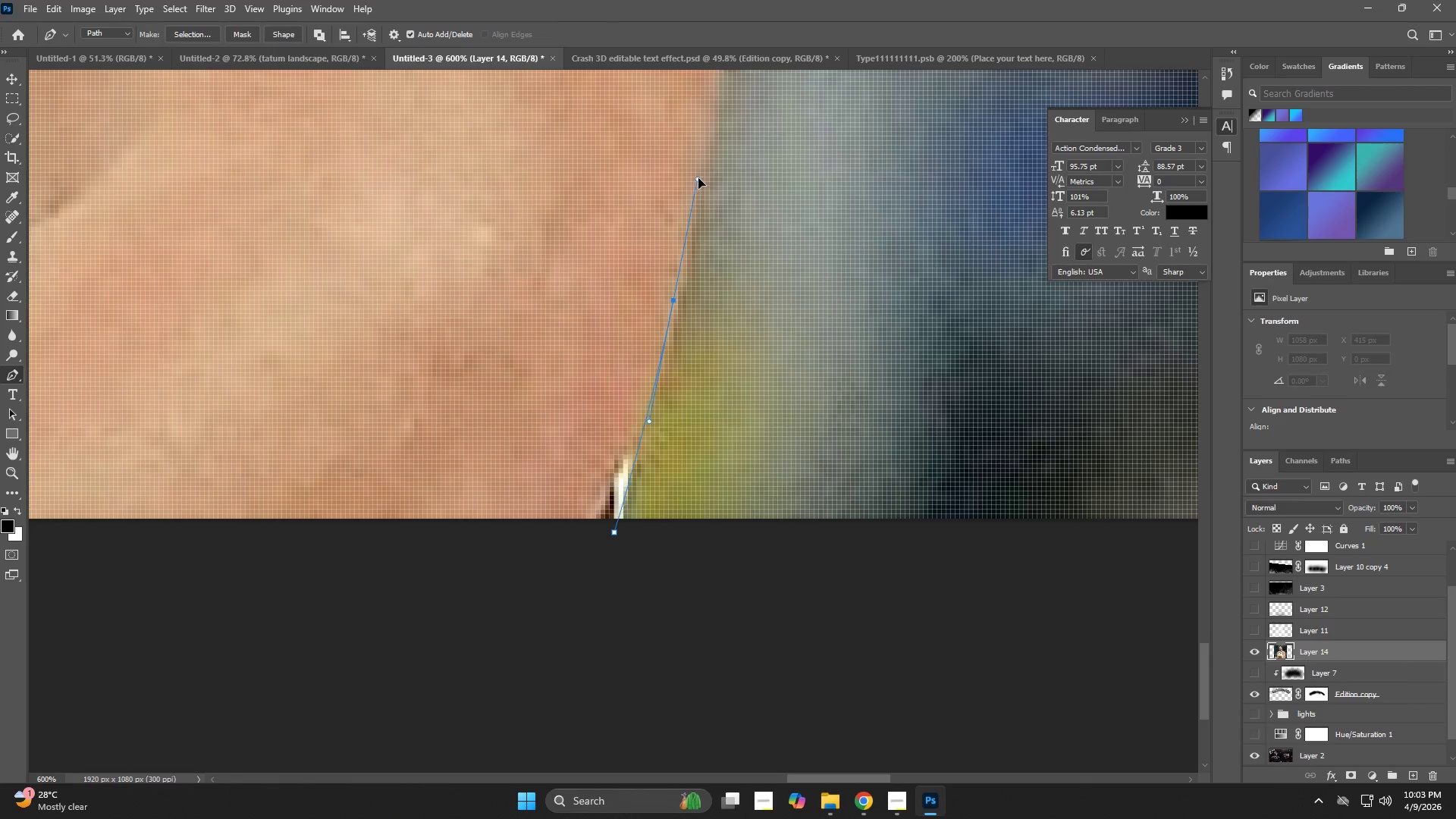 
hold_key(key=Space, duration=0.62)
 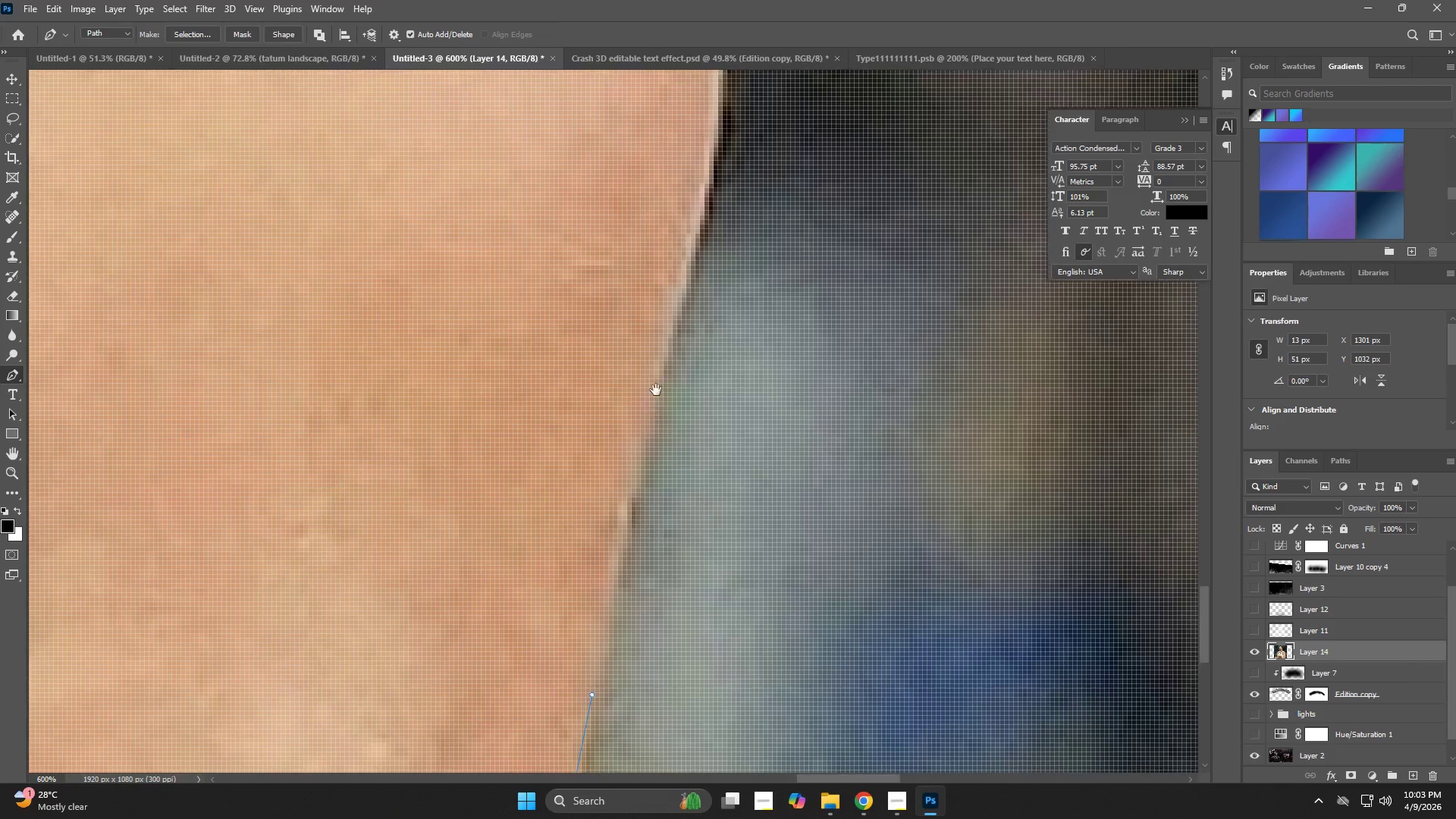 
left_click_drag(start_coordinate=[701, 158], to_coordinate=[617, 577])
 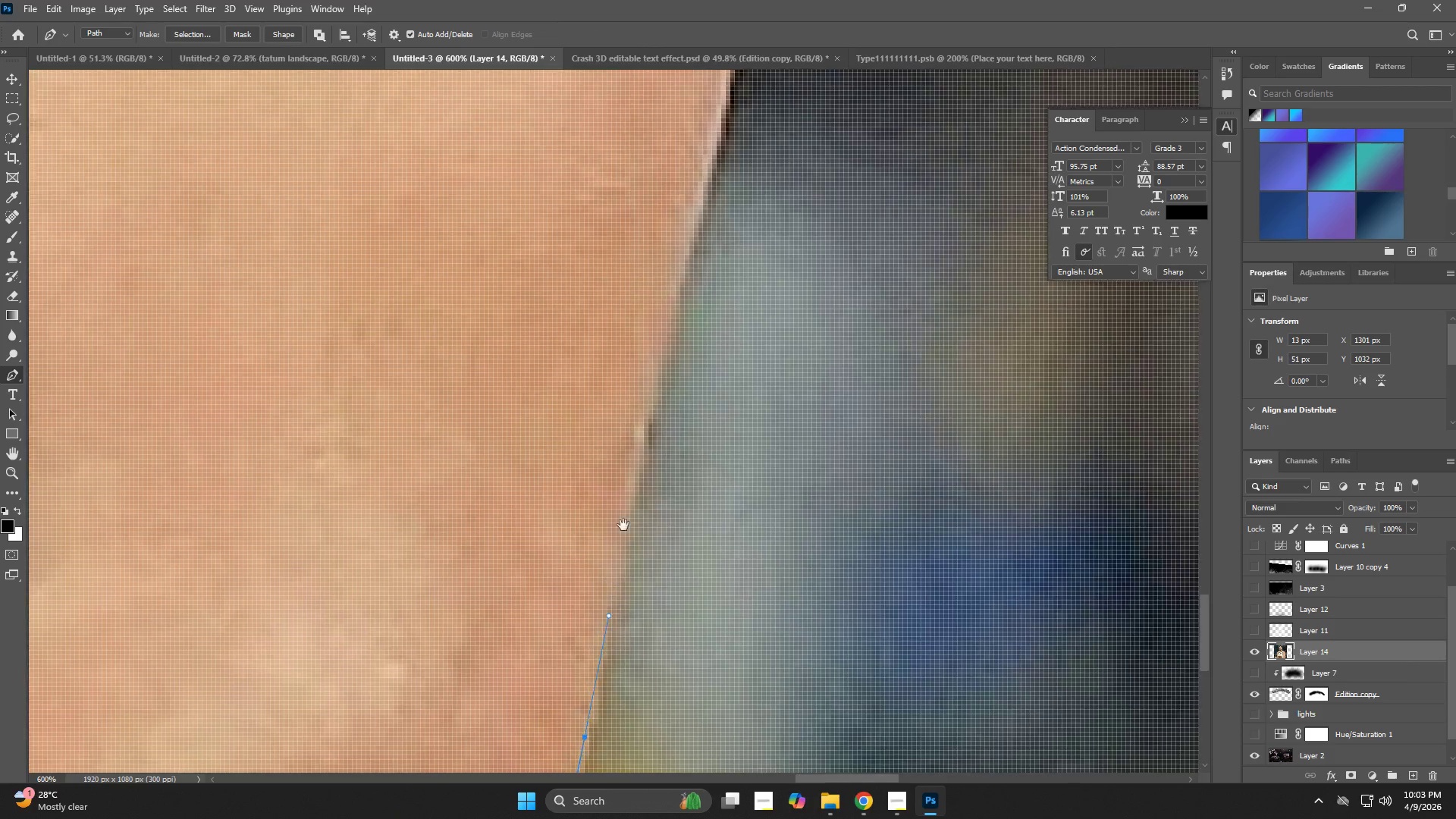 
hold_key(key=Space, duration=1.77)
 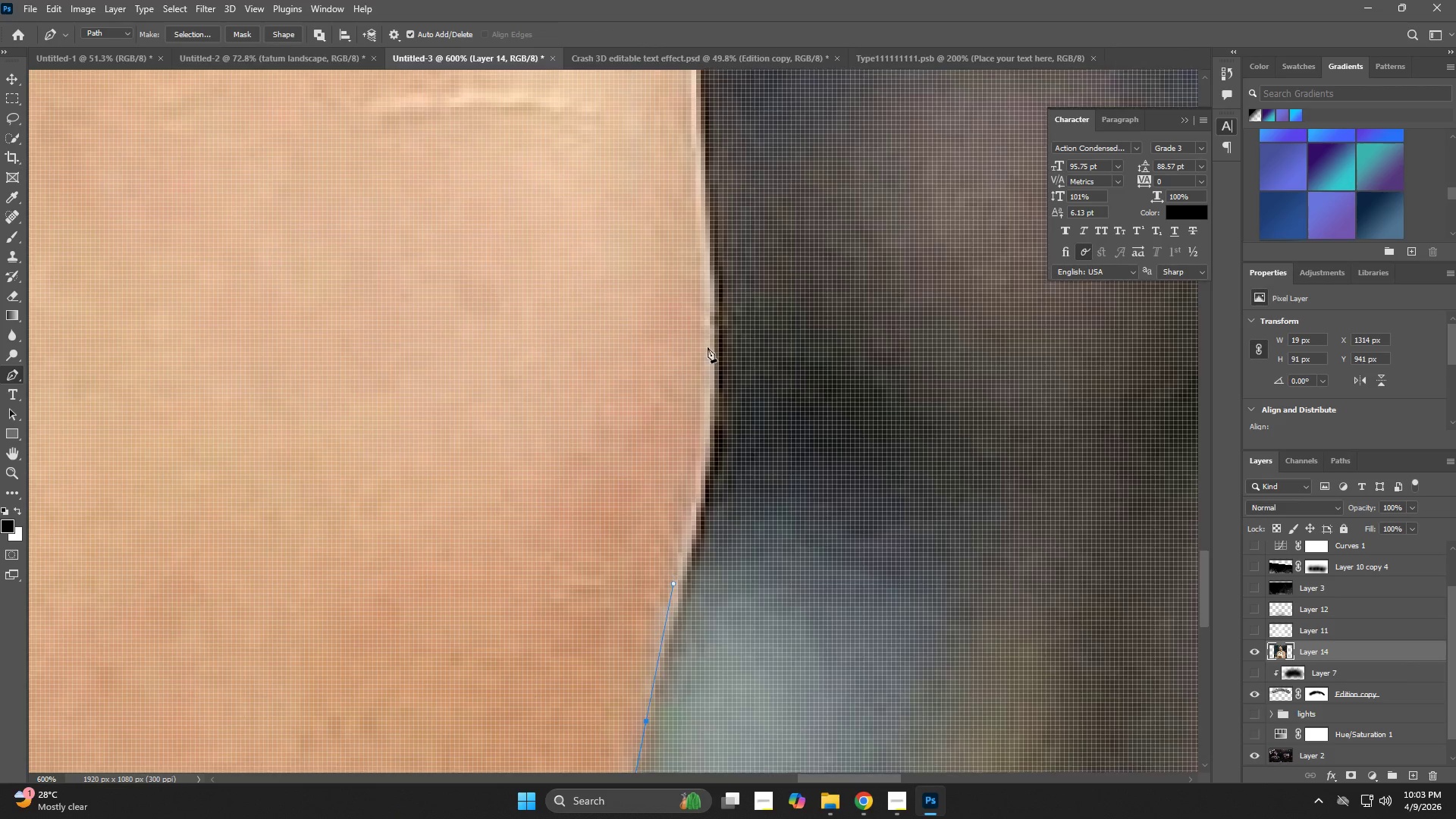 
left_click_drag(start_coordinate=[654, 403], to_coordinate=[682, 266])
 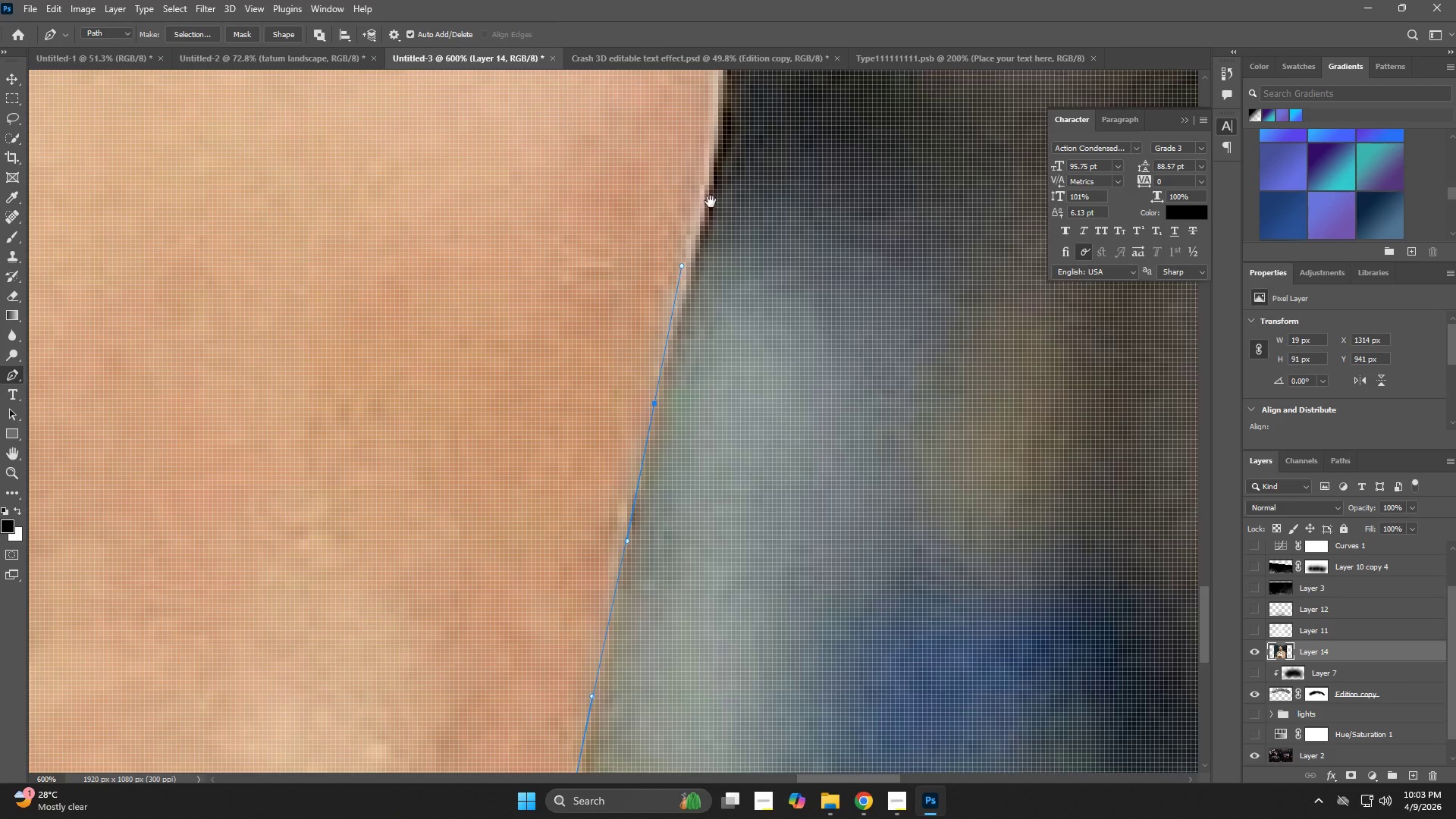 
left_click_drag(start_coordinate=[711, 194], to_coordinate=[707, 447])
 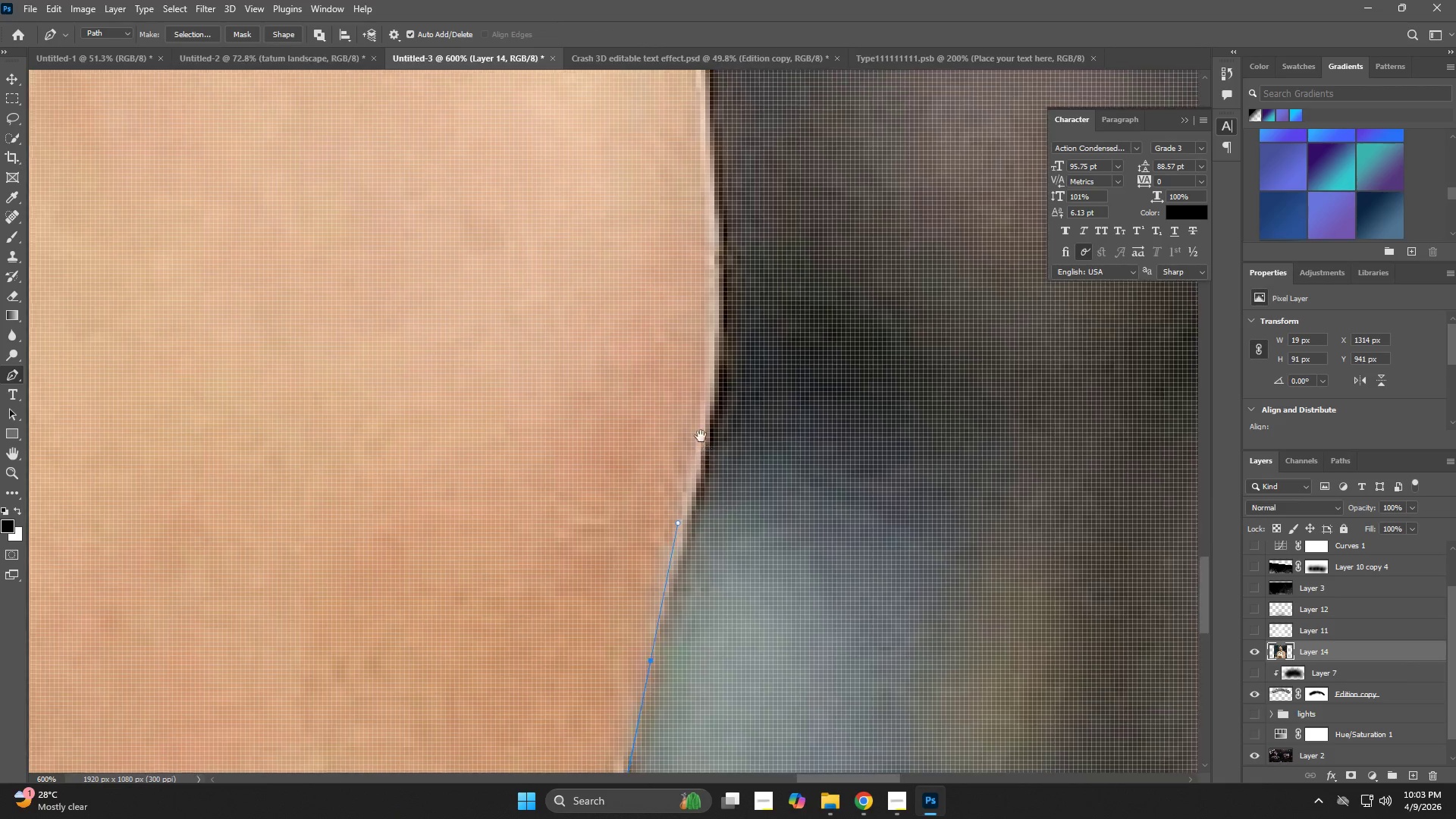 
key(Space)
 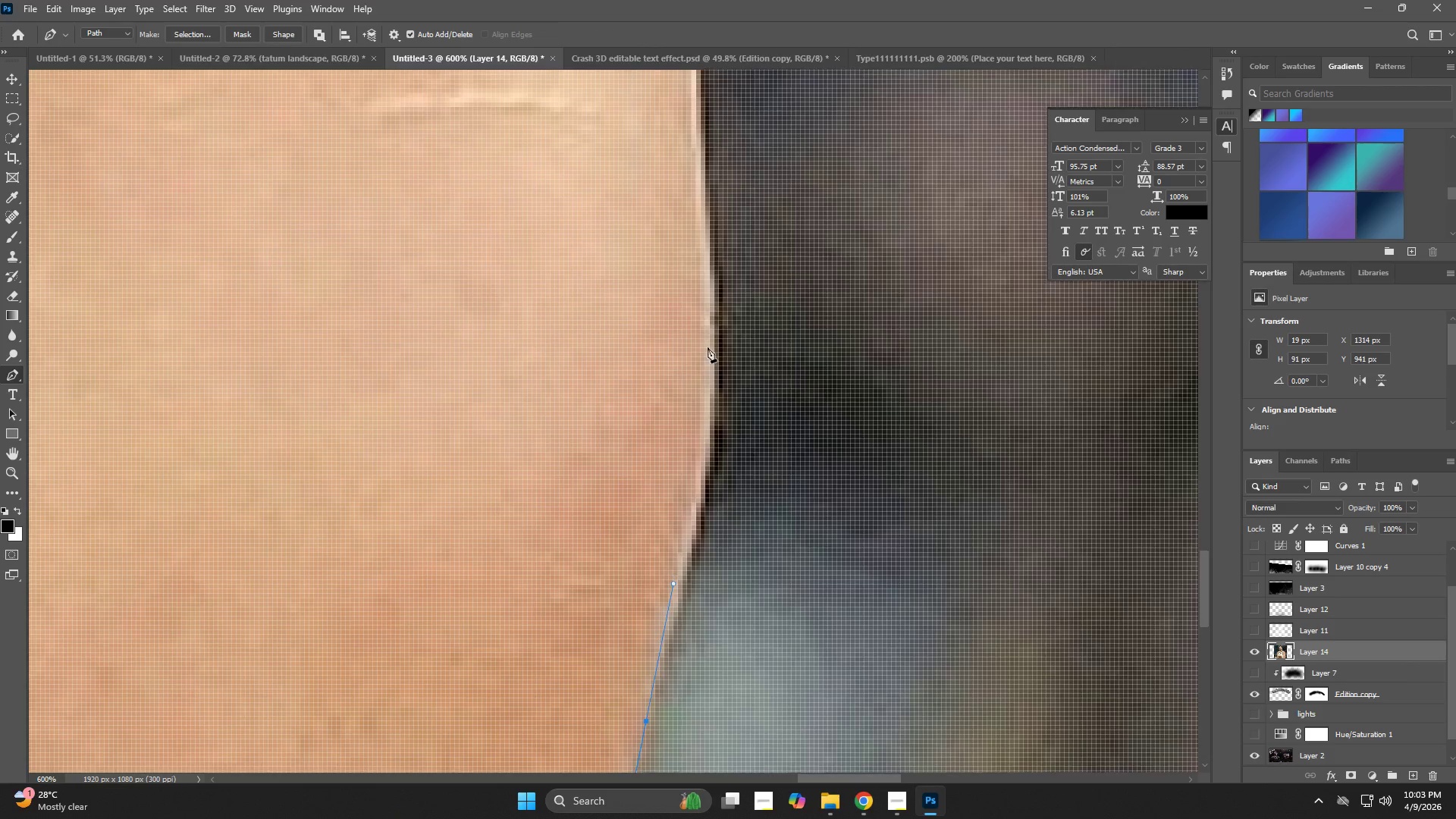 
left_click_drag(start_coordinate=[712, 328], to_coordinate=[704, 240])
 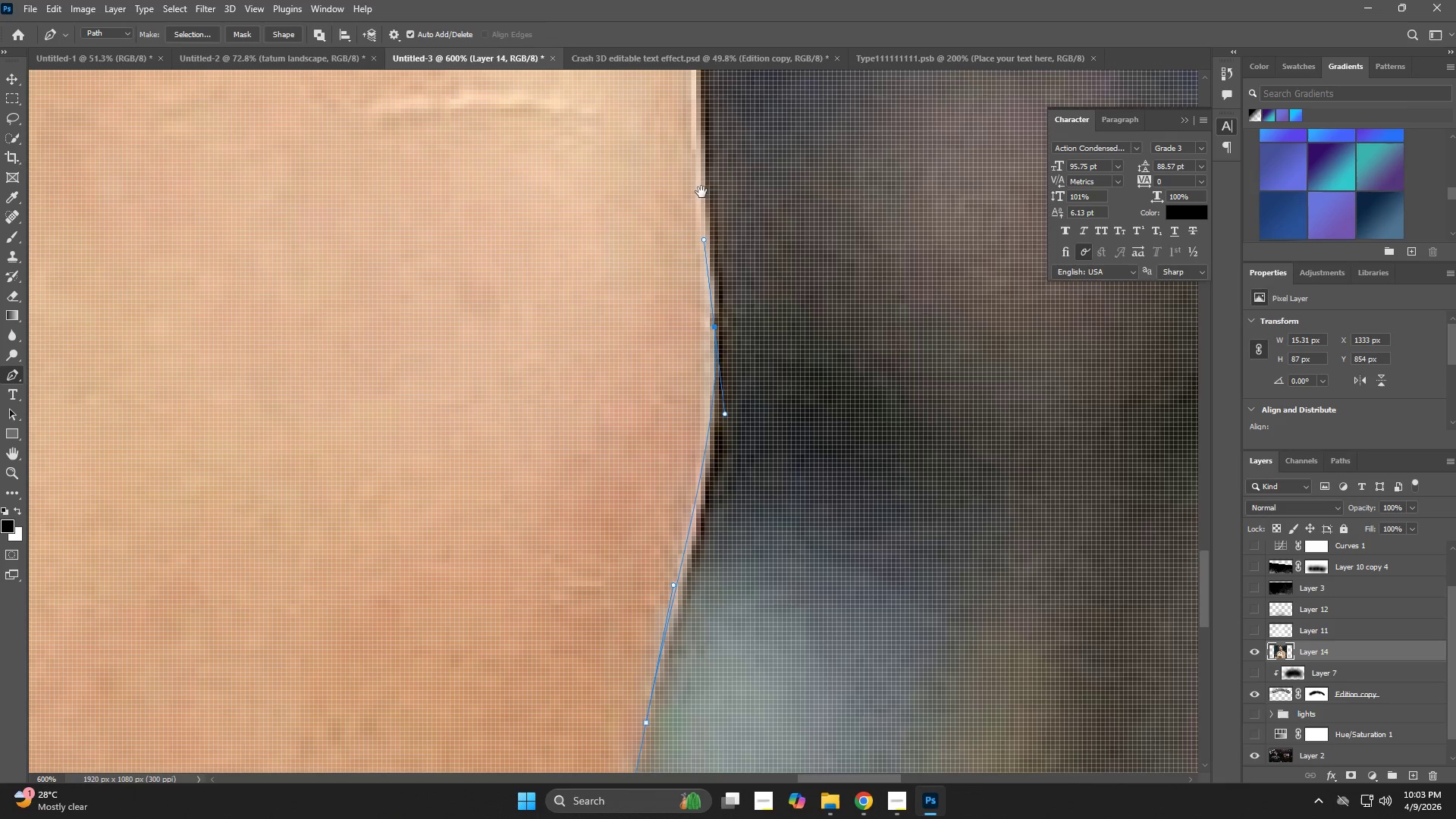 
hold_key(key=Space, duration=0.64)
 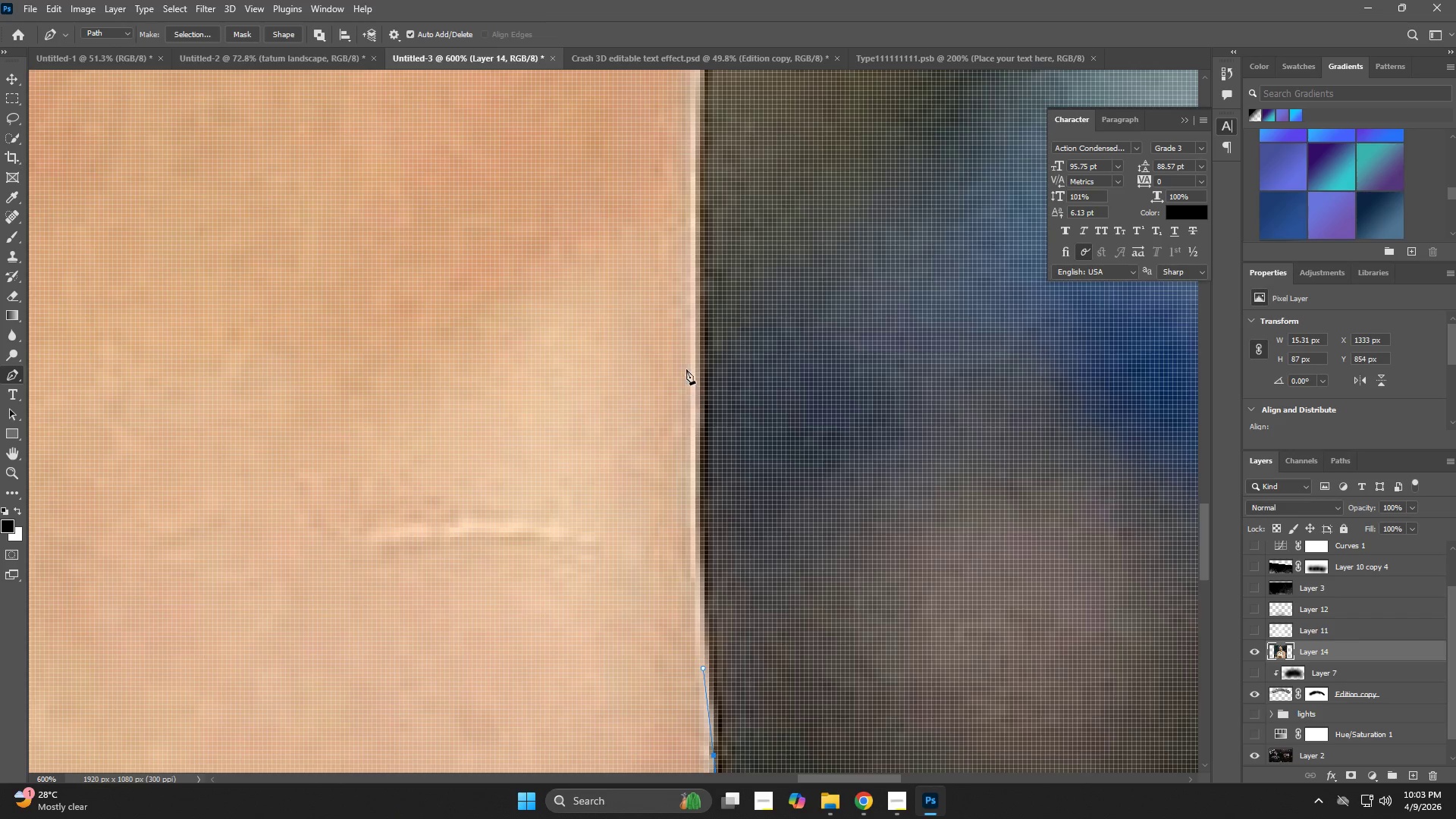 
left_click_drag(start_coordinate=[701, 186], to_coordinate=[701, 591])
 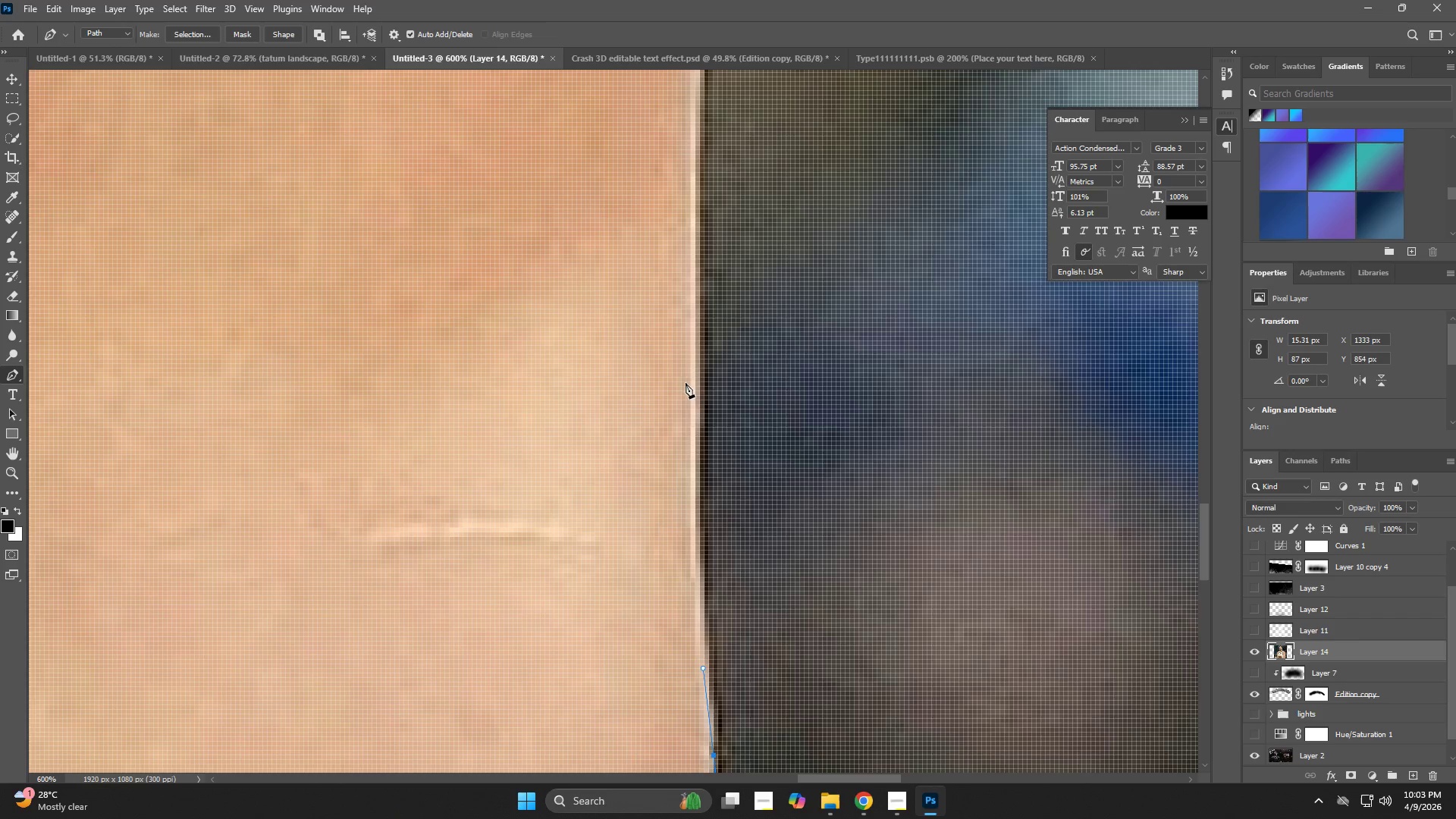 
left_click_drag(start_coordinate=[686, 369], to_coordinate=[692, 257])
 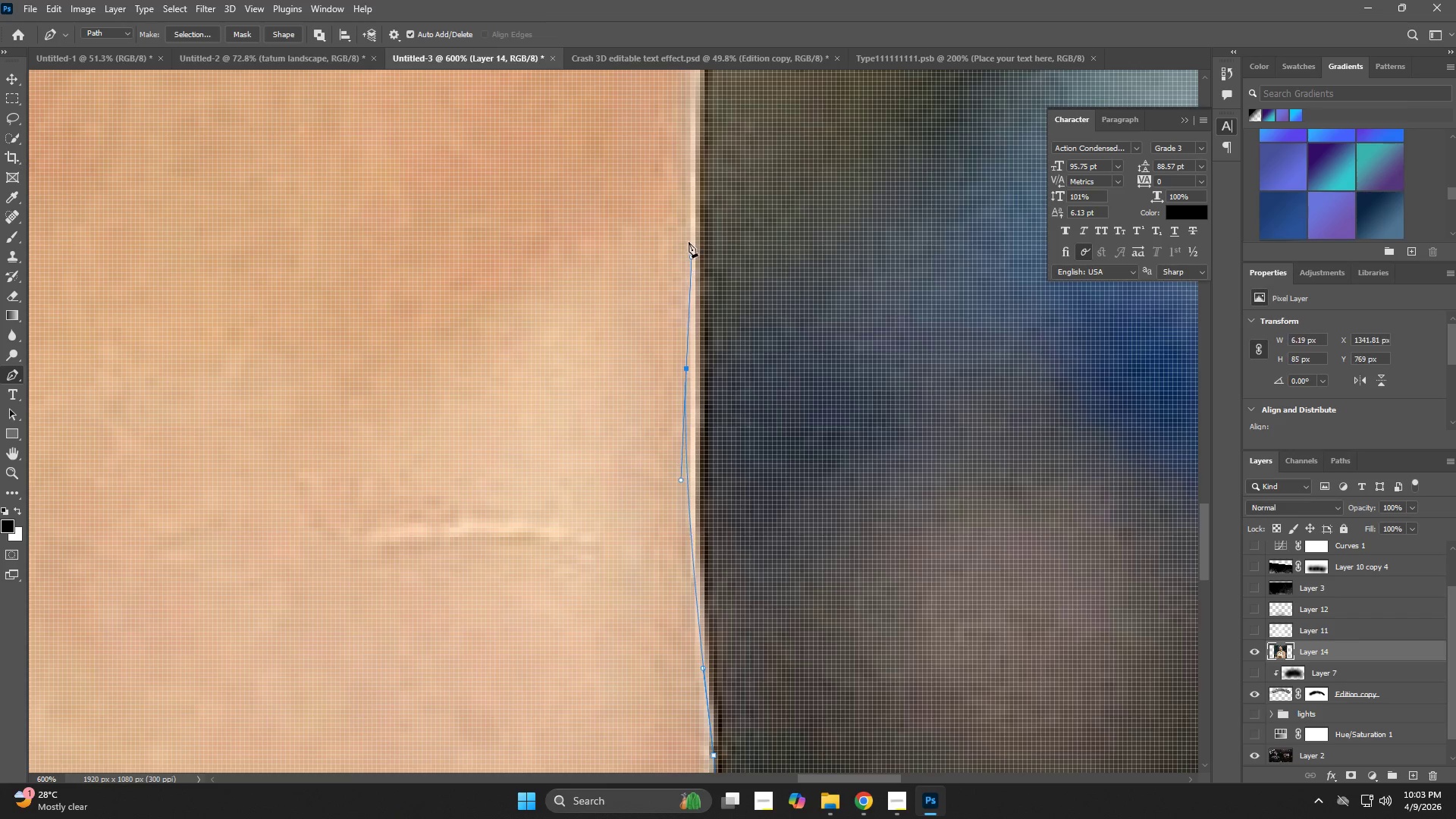 
hold_key(key=Space, duration=0.64)
 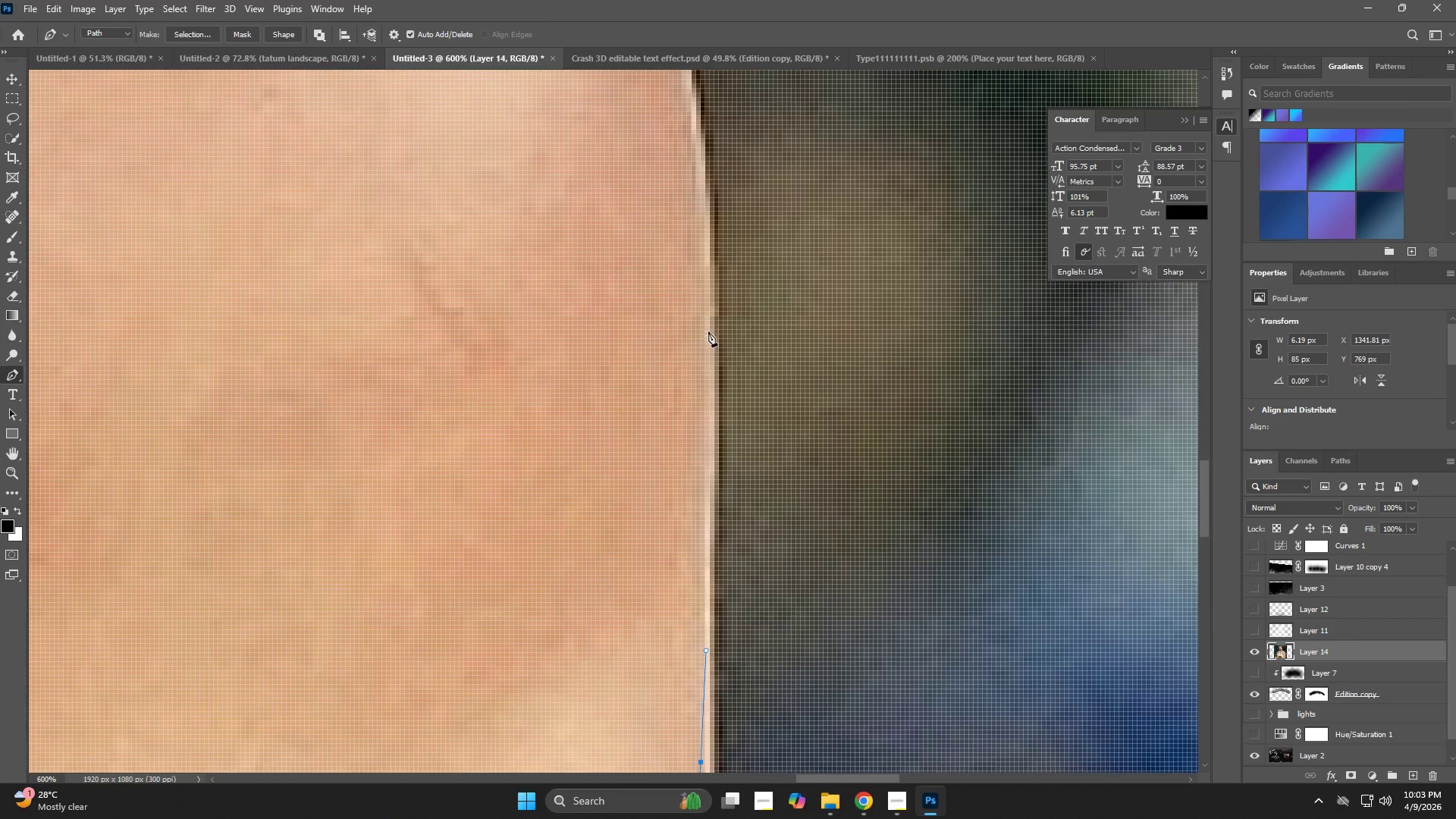 
left_click_drag(start_coordinate=[685, 212], to_coordinate=[693, 554])
 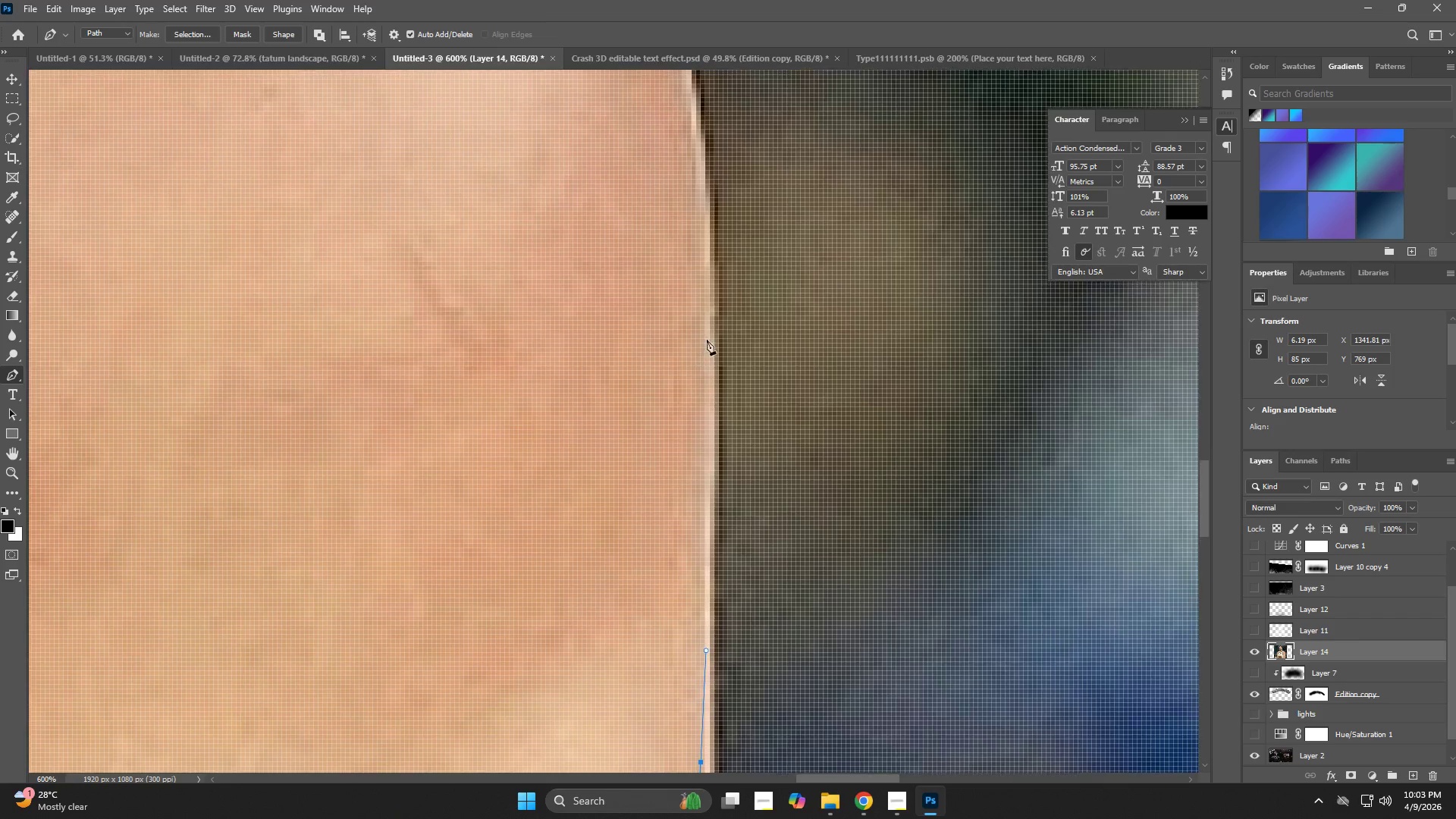 
left_click([708, 327])
 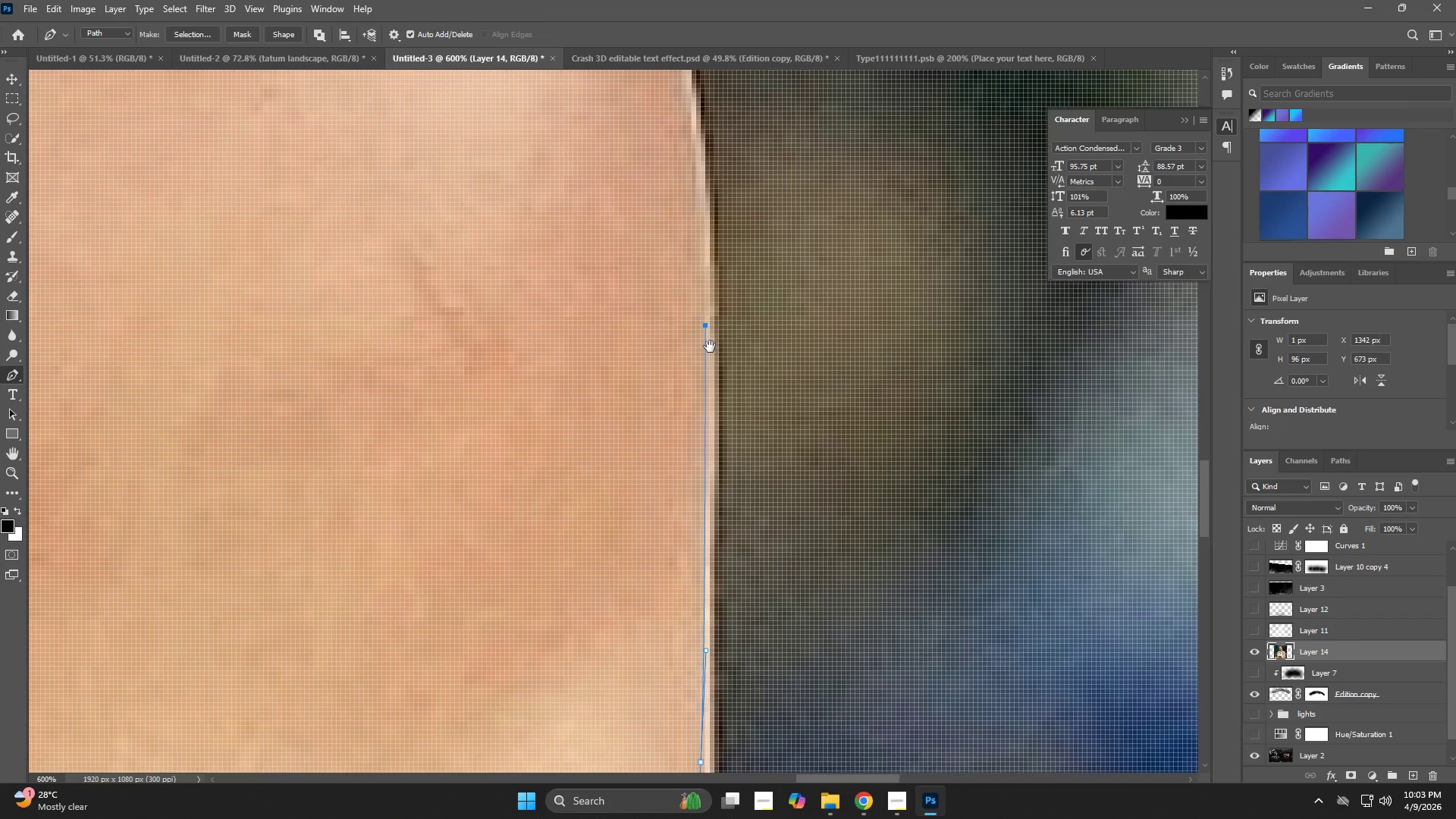 
hold_key(key=Space, duration=1.33)
 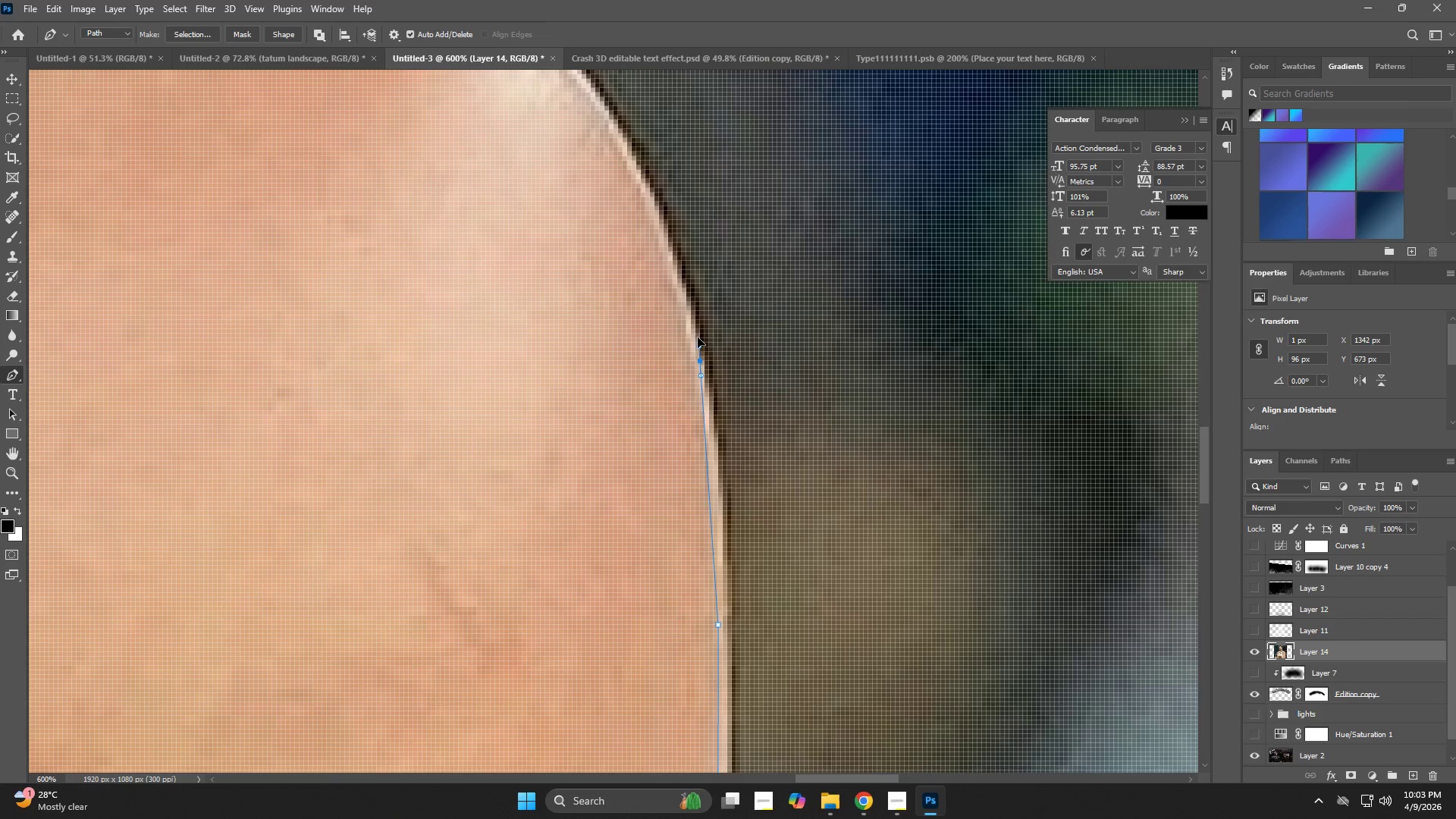 
left_click_drag(start_coordinate=[708, 155], to_coordinate=[706, 107])
 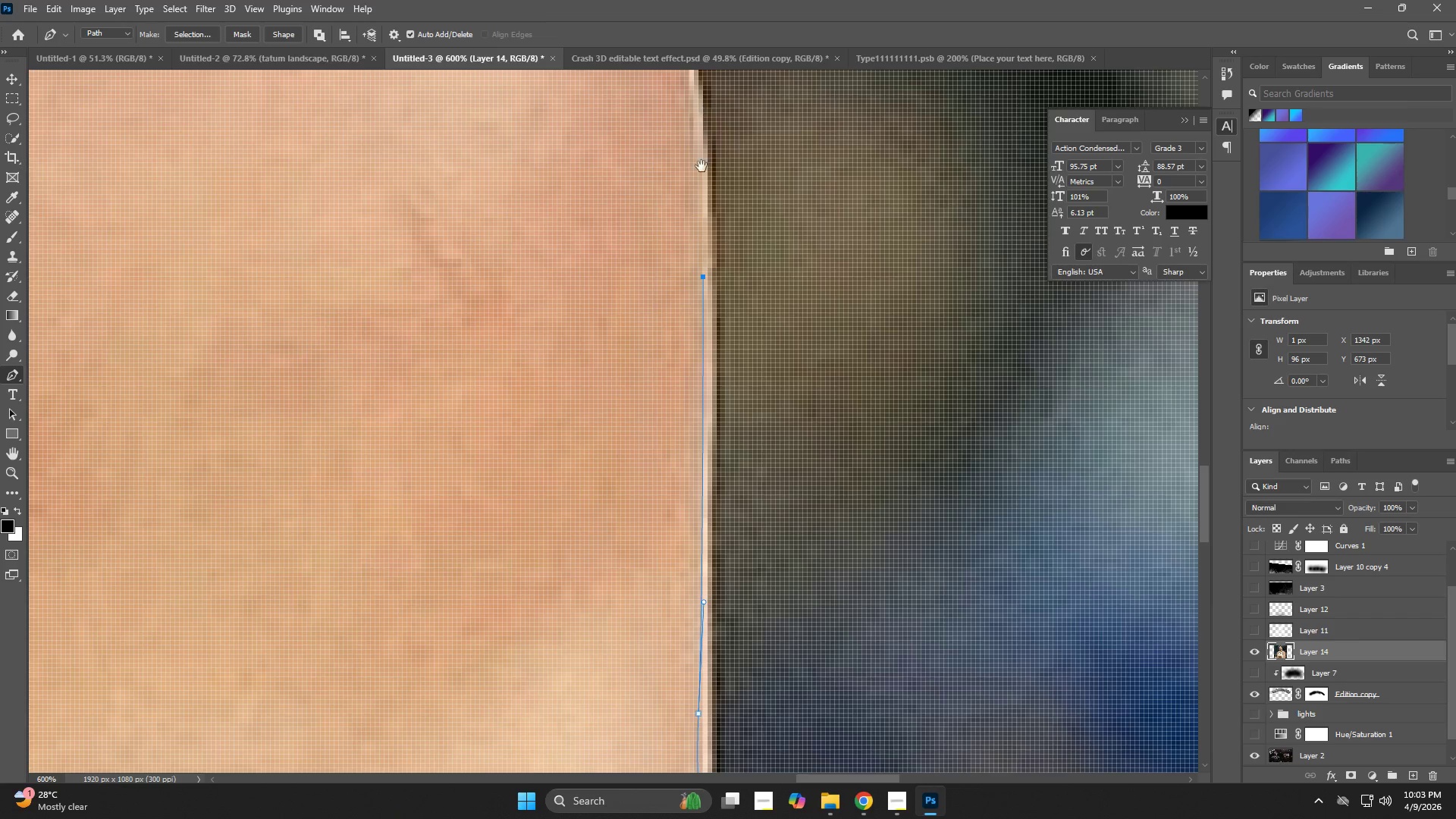 
left_click_drag(start_coordinate=[703, 188], to_coordinate=[718, 479])
 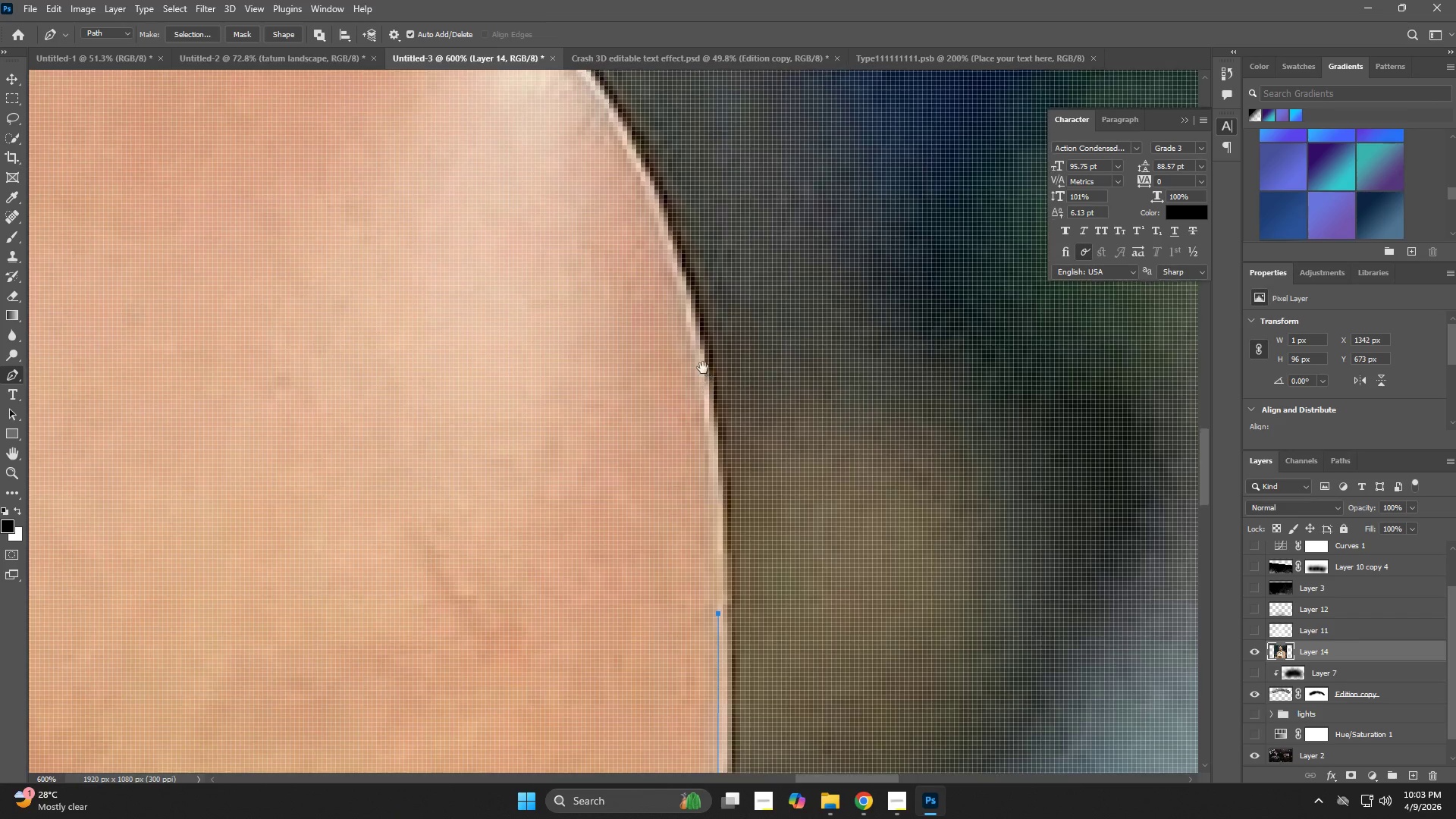 
left_click_drag(start_coordinate=[701, 363], to_coordinate=[691, 317])
 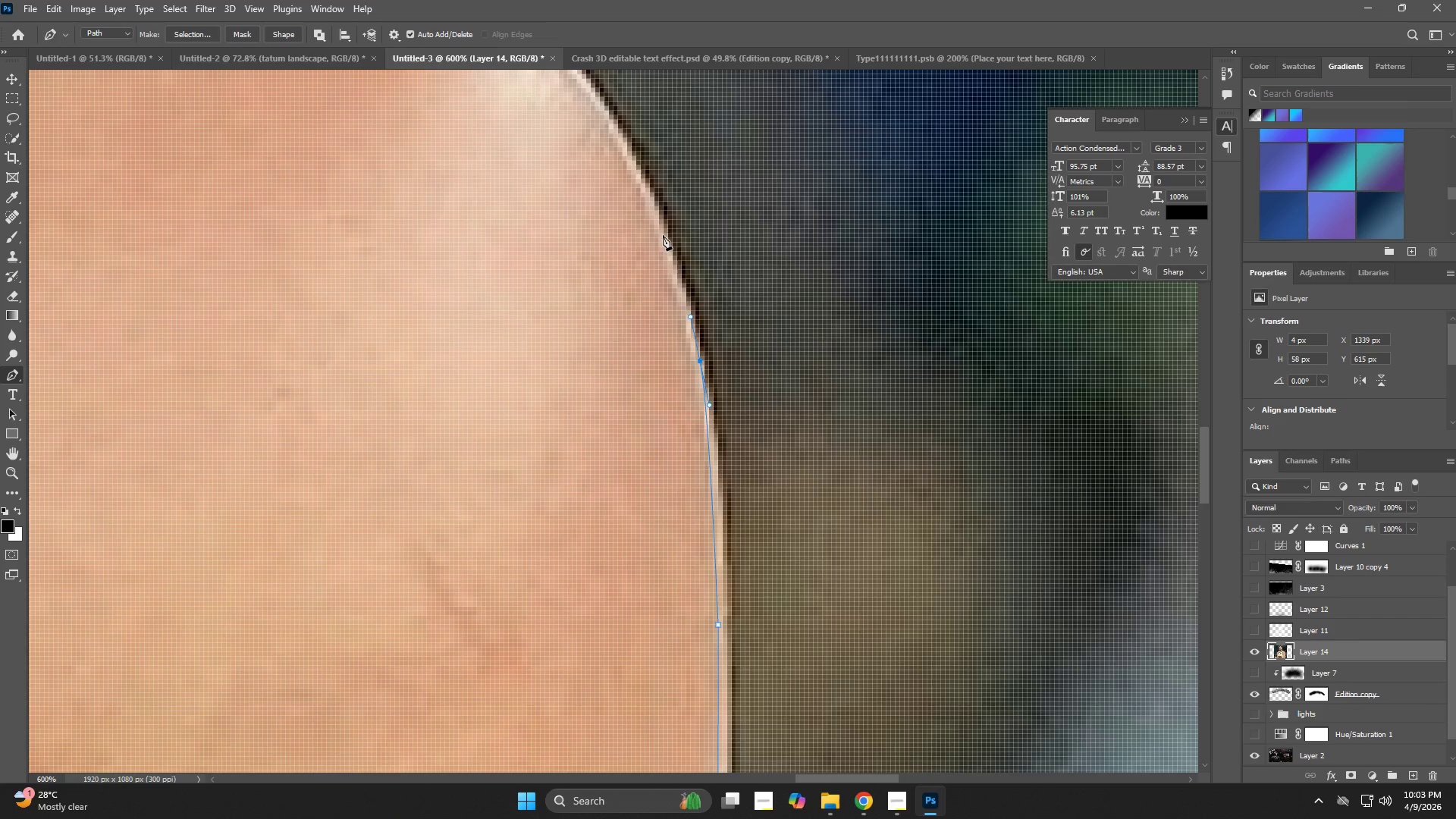 
left_click_drag(start_coordinate=[656, 222], to_coordinate=[645, 196])
 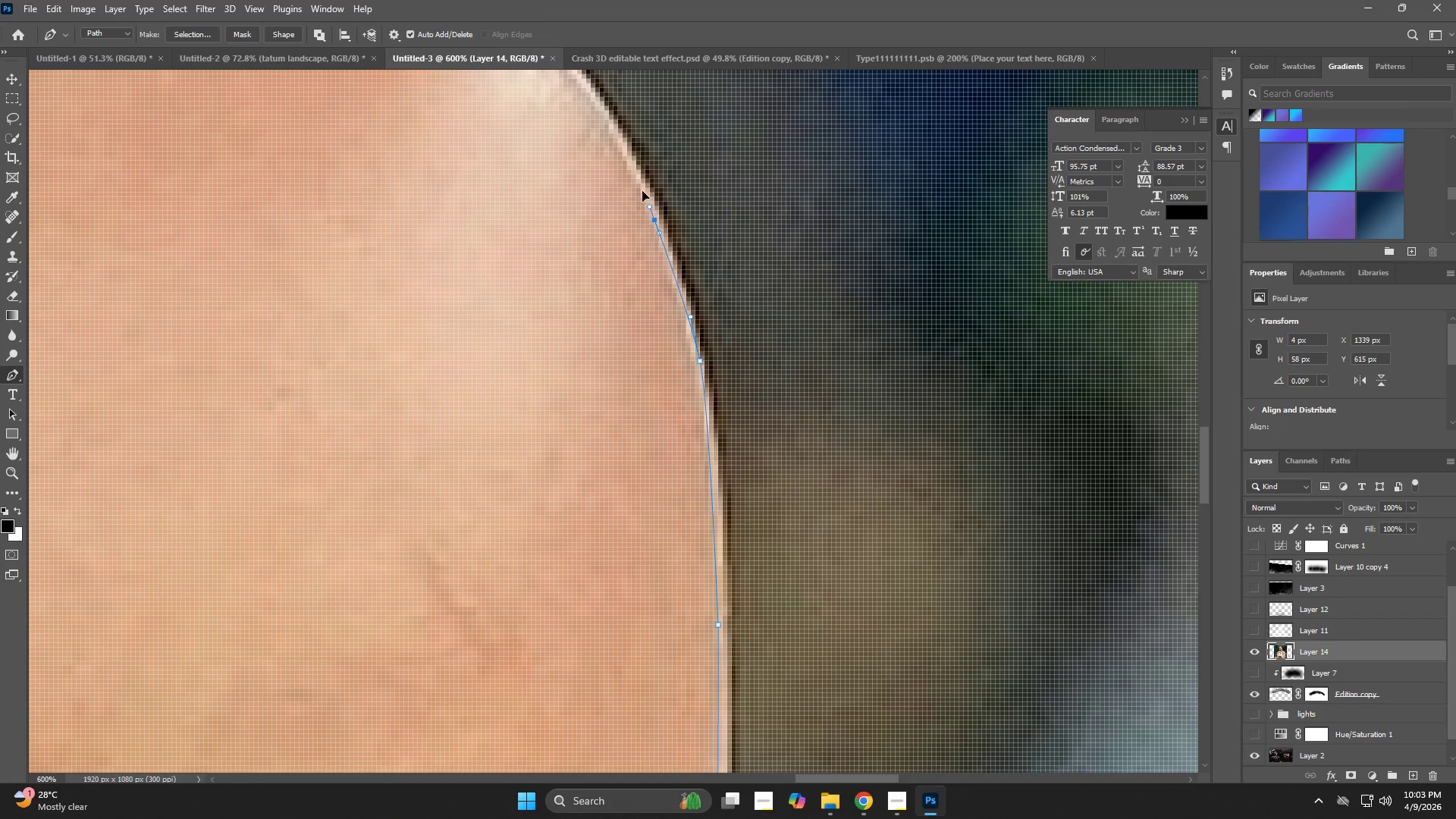 
hold_key(key=Space, duration=0.67)
 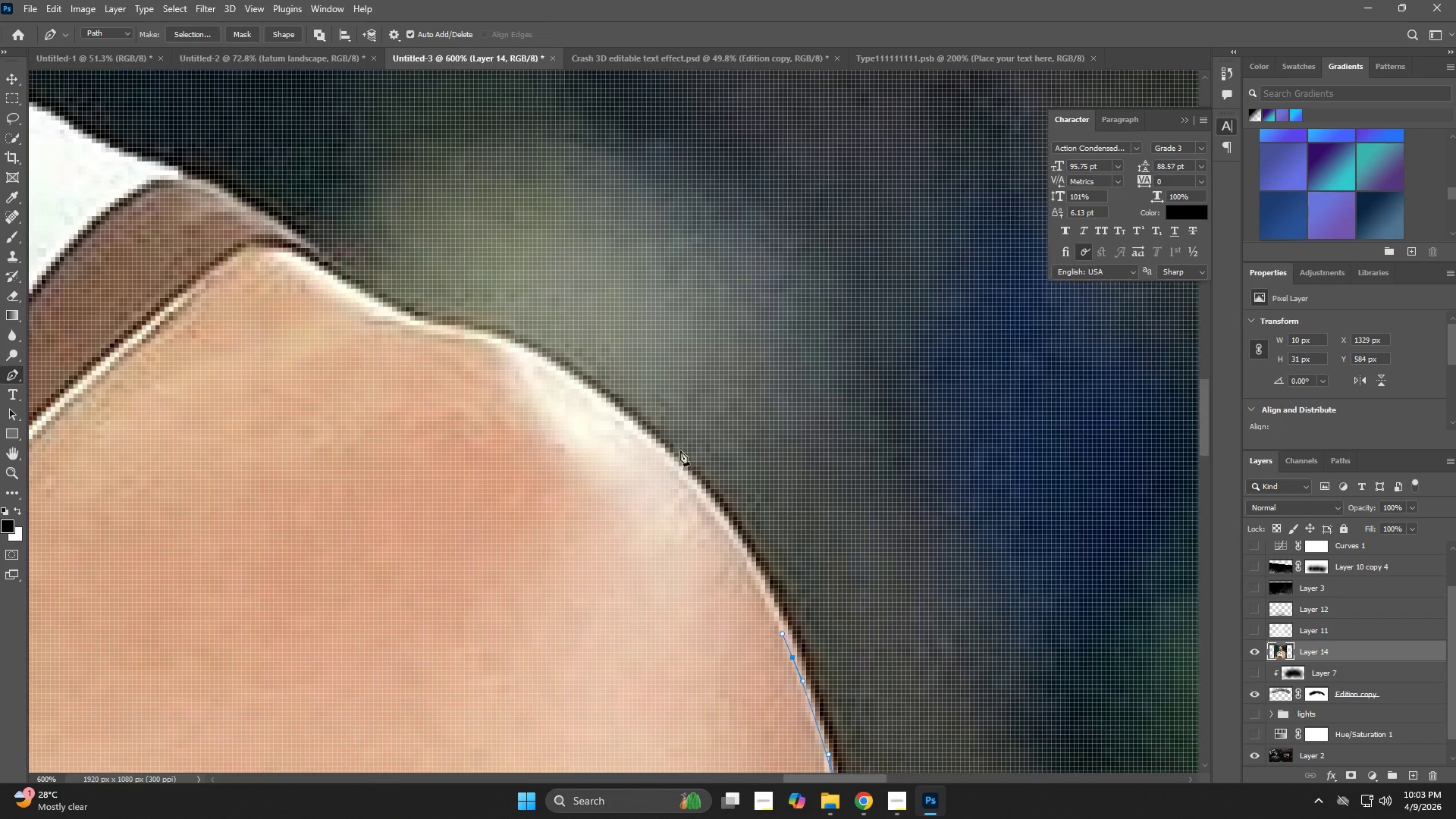 
left_click_drag(start_coordinate=[622, 155], to_coordinate=[737, 507])
 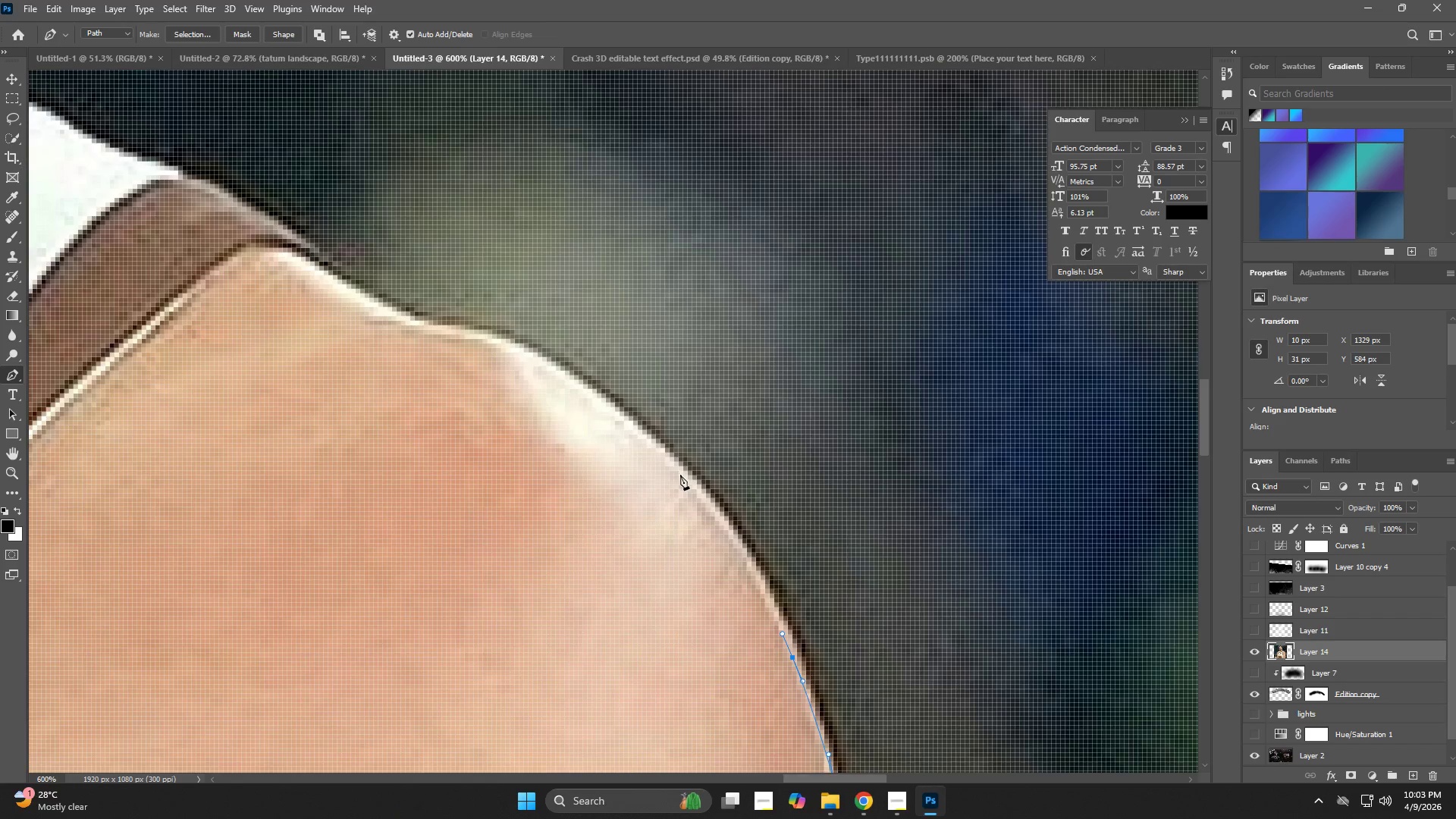 
left_click_drag(start_coordinate=[679, 468], to_coordinate=[634, 431])
 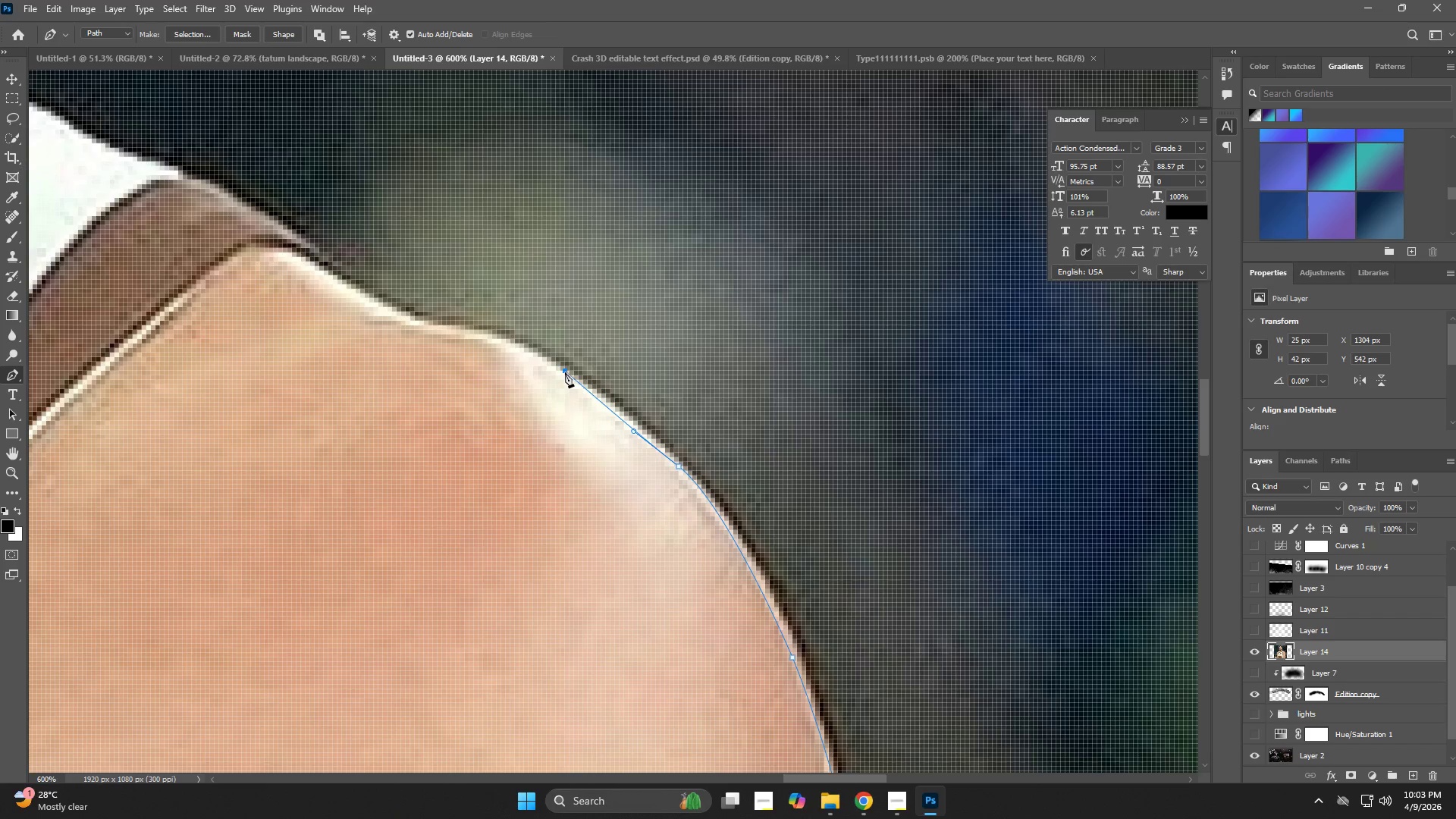 
key(Space)
 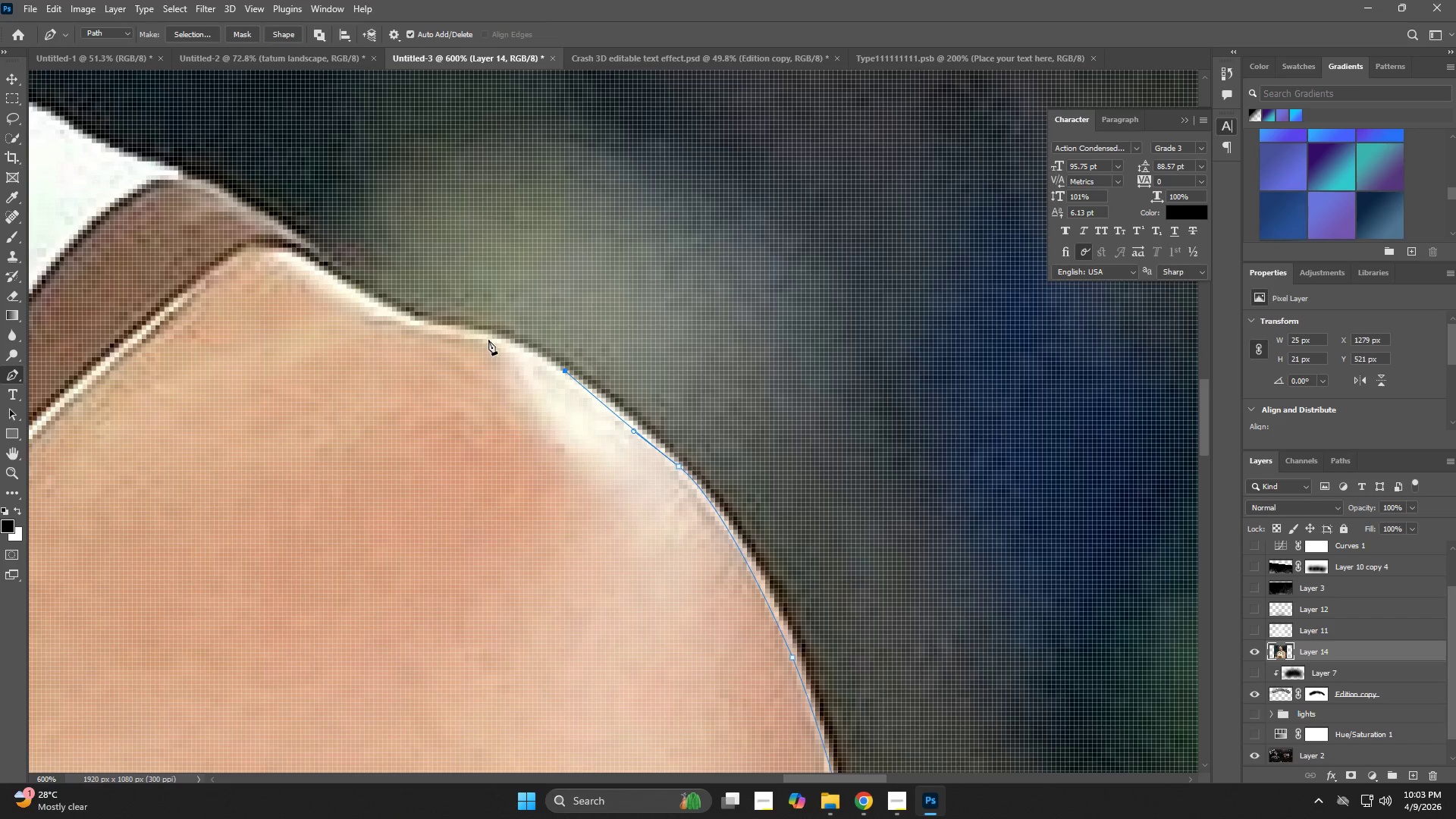 
left_click([488, 335])
 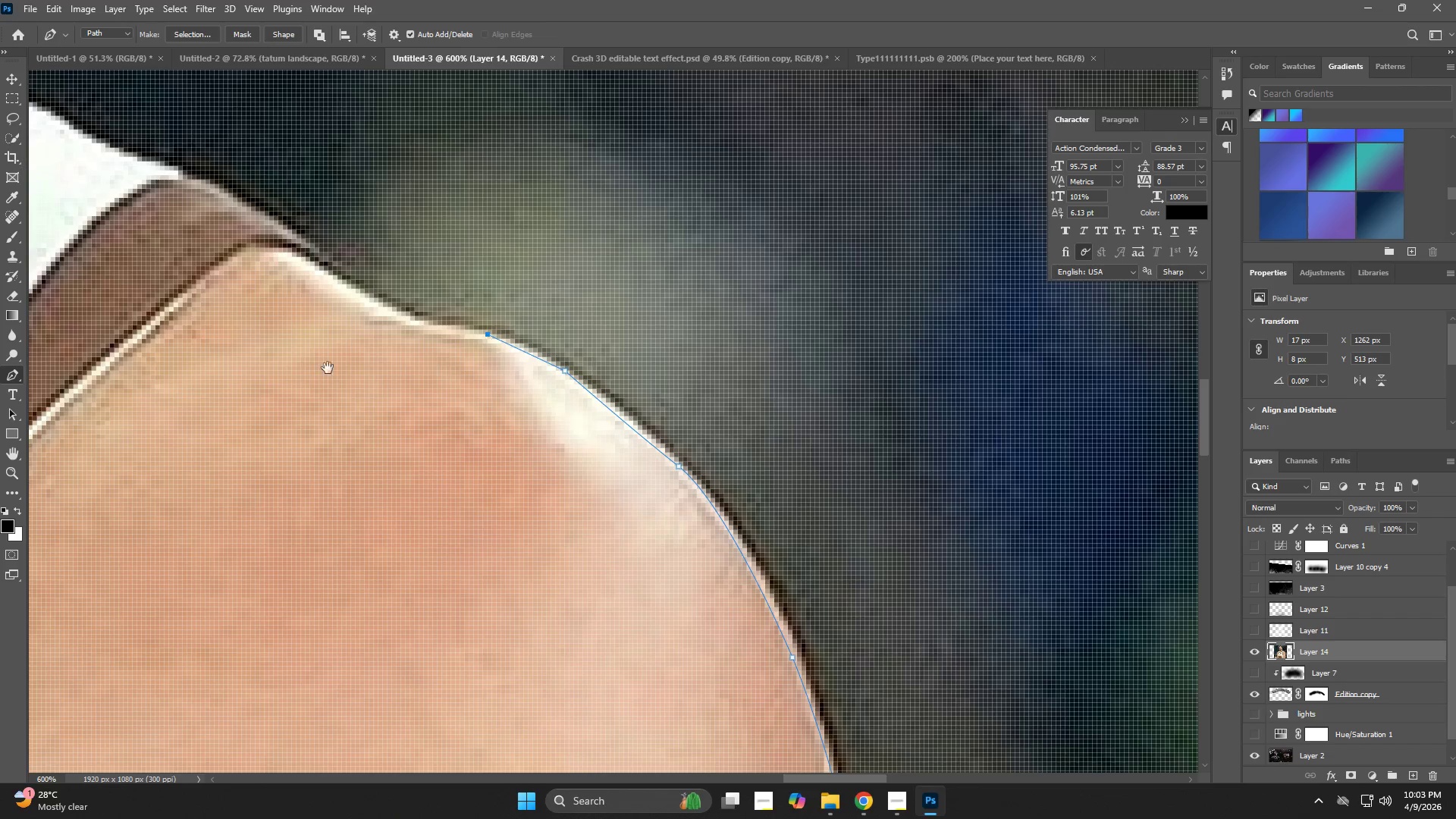 
hold_key(key=Space, duration=0.67)
 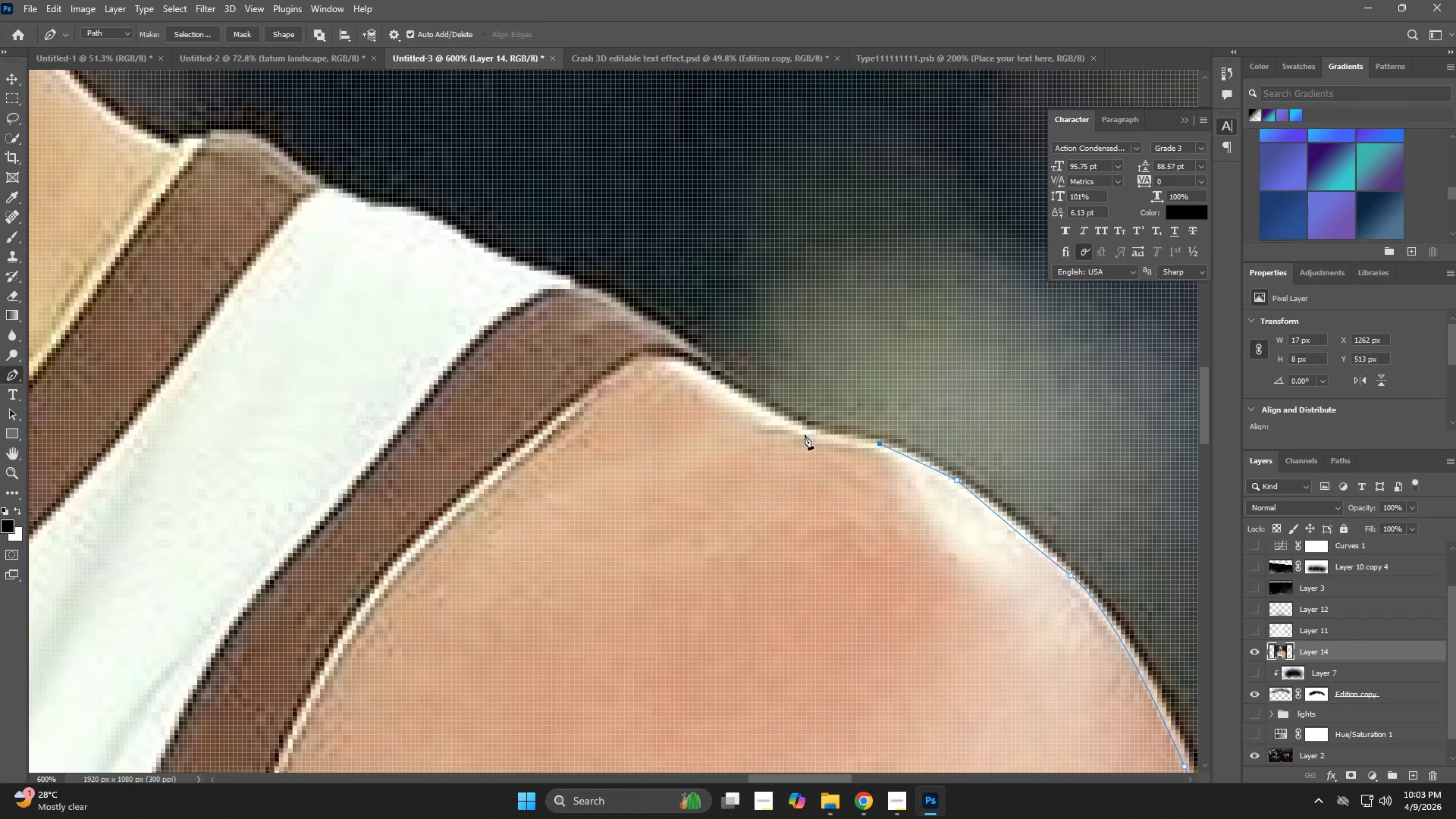 
left_click_drag(start_coordinate=[335, 372], to_coordinate=[727, 481])
 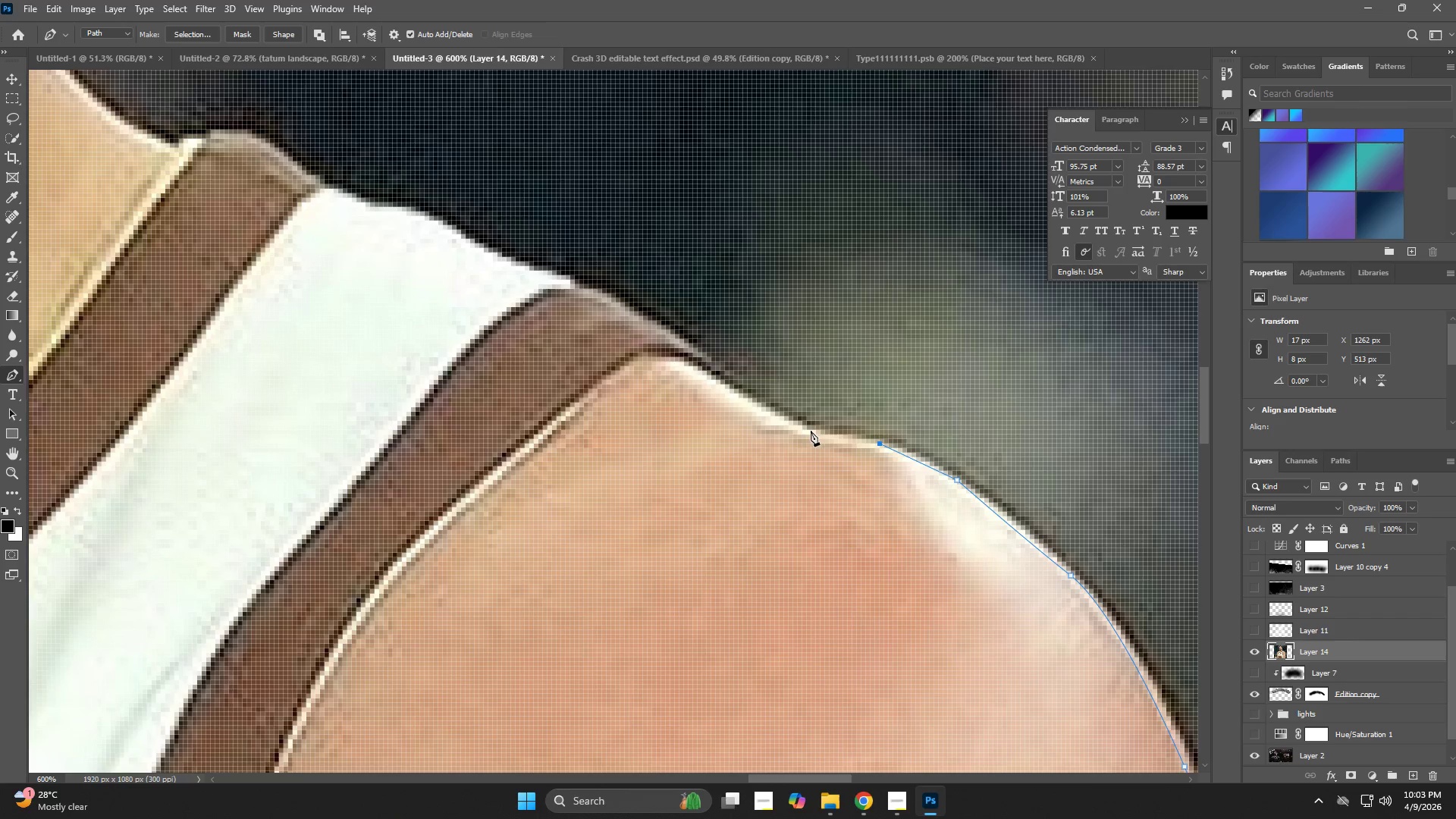 
left_click_drag(start_coordinate=[805, 435], to_coordinate=[785, 419])
 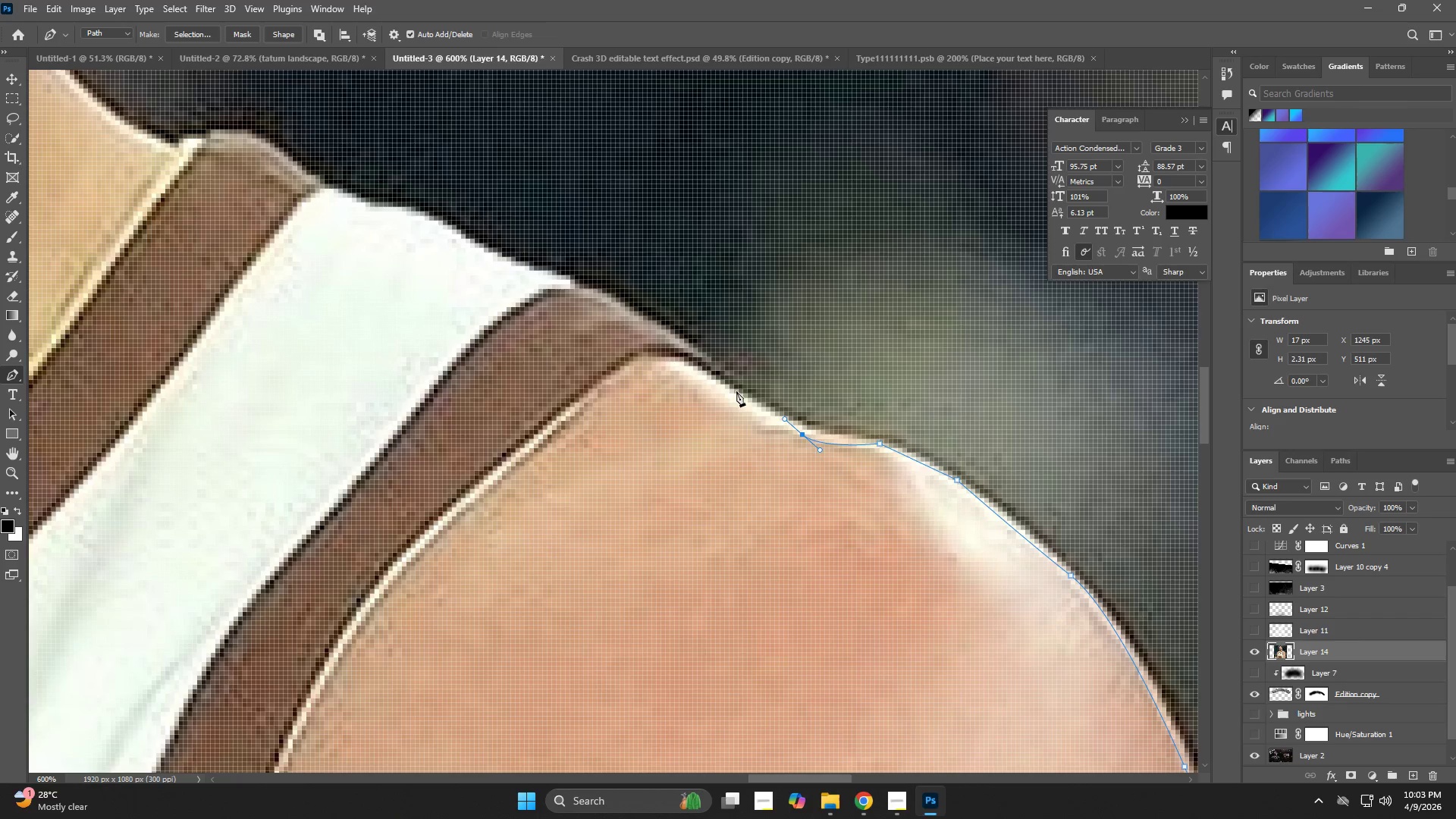 
left_click_drag(start_coordinate=[733, 390], to_coordinate=[711, 378])
 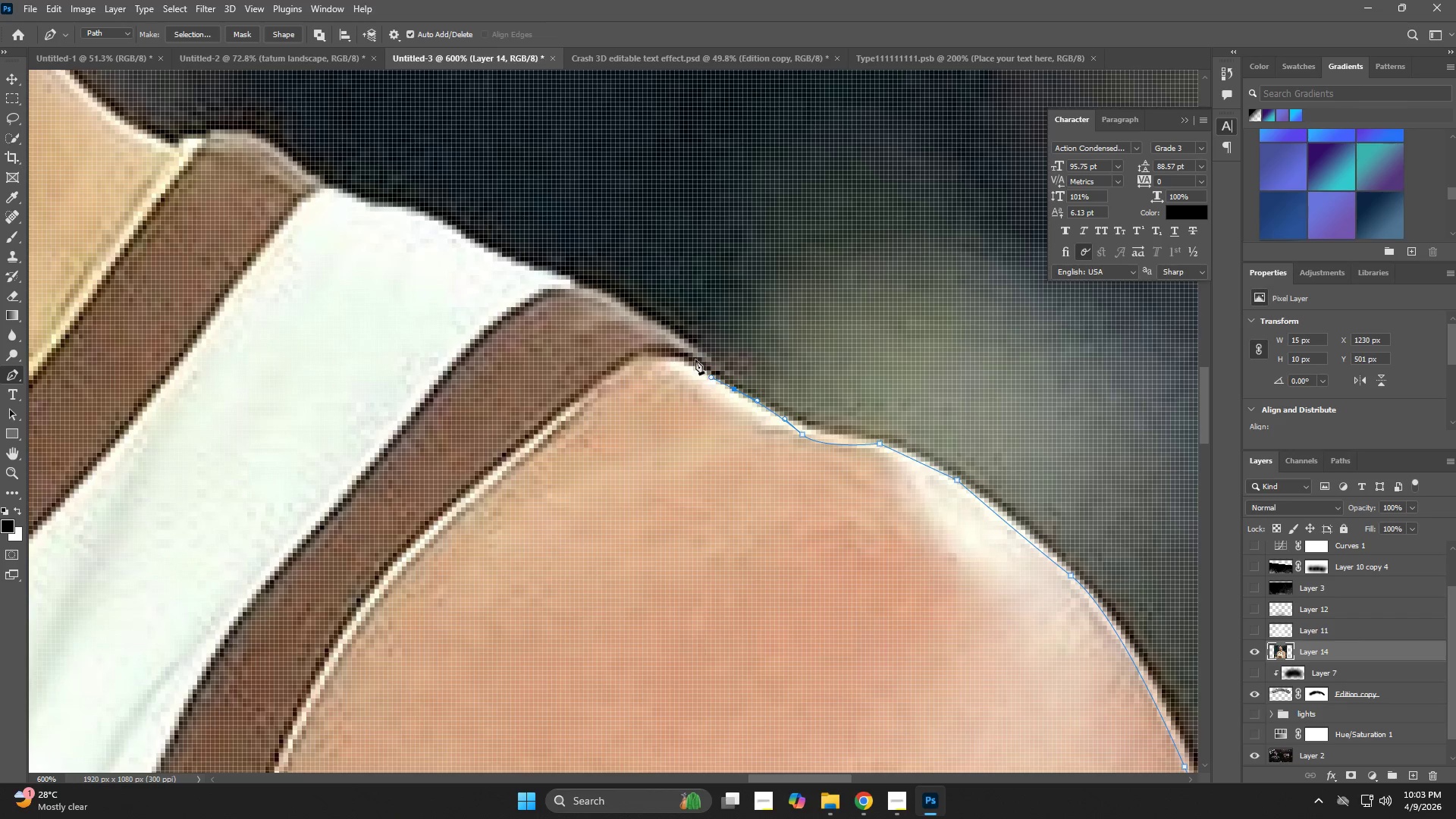 
left_click_drag(start_coordinate=[694, 356], to_coordinate=[686, 348])
 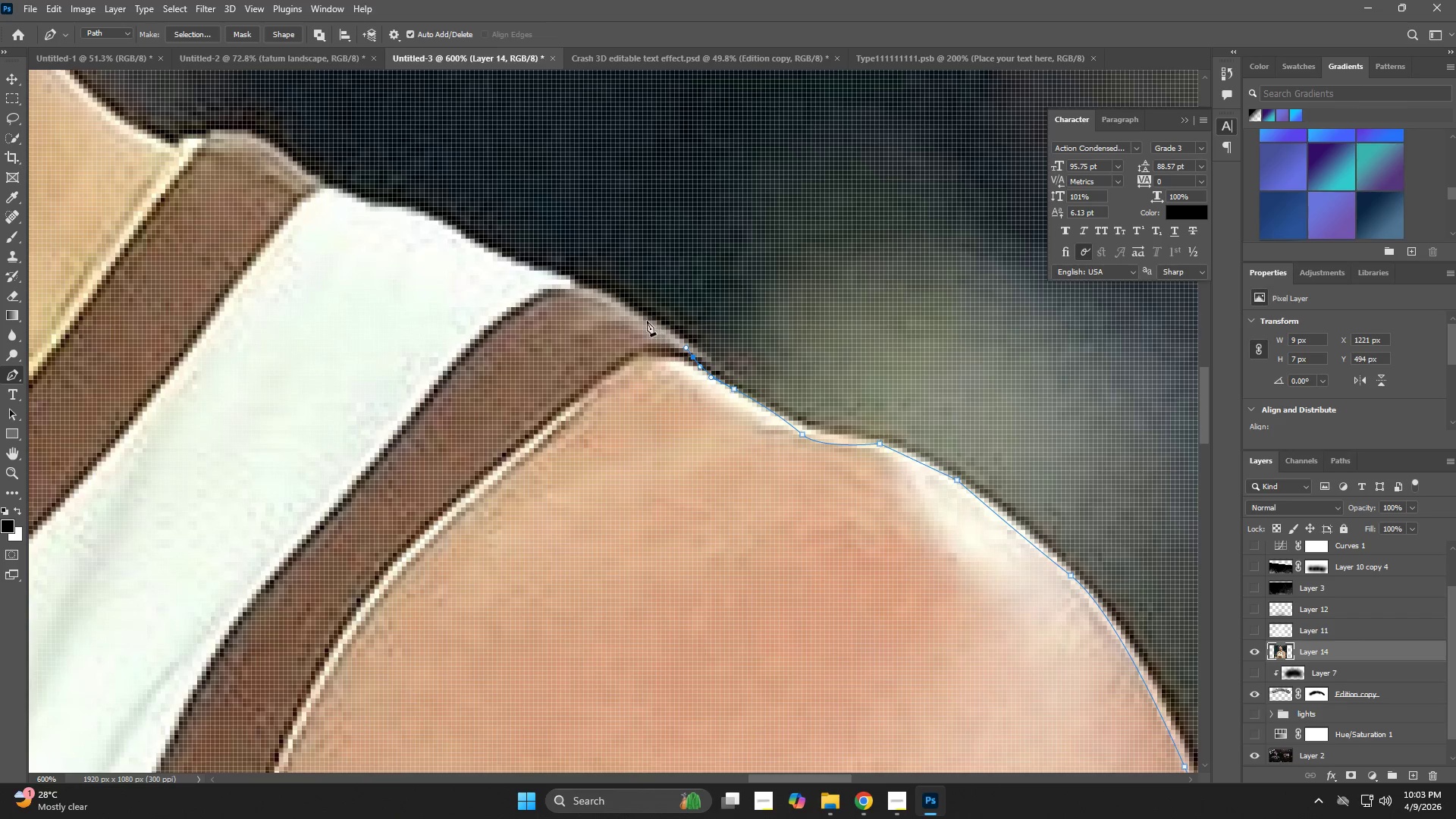 
left_click_drag(start_coordinate=[635, 312], to_coordinate=[611, 302])
 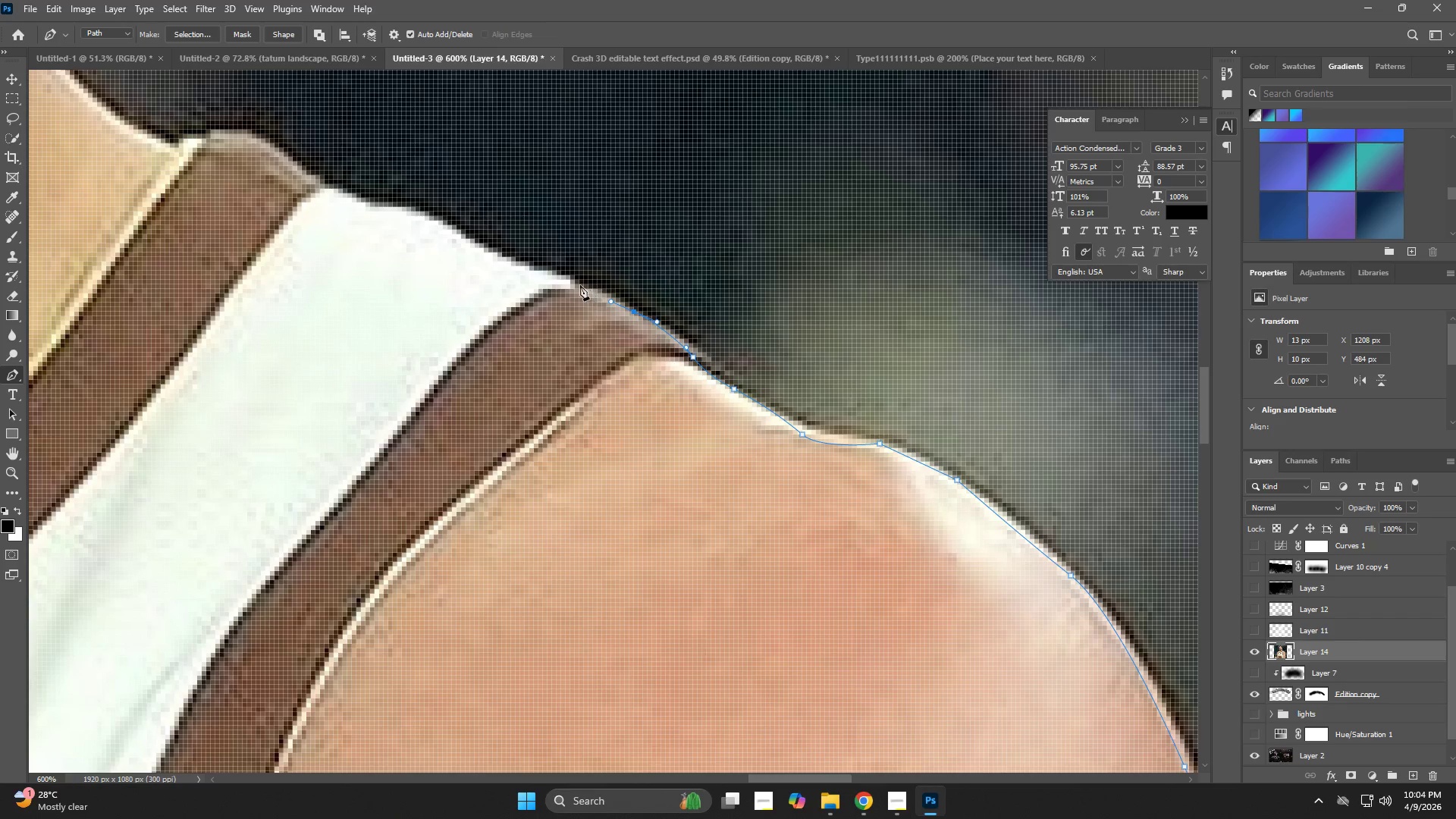 
left_click([577, 284])
 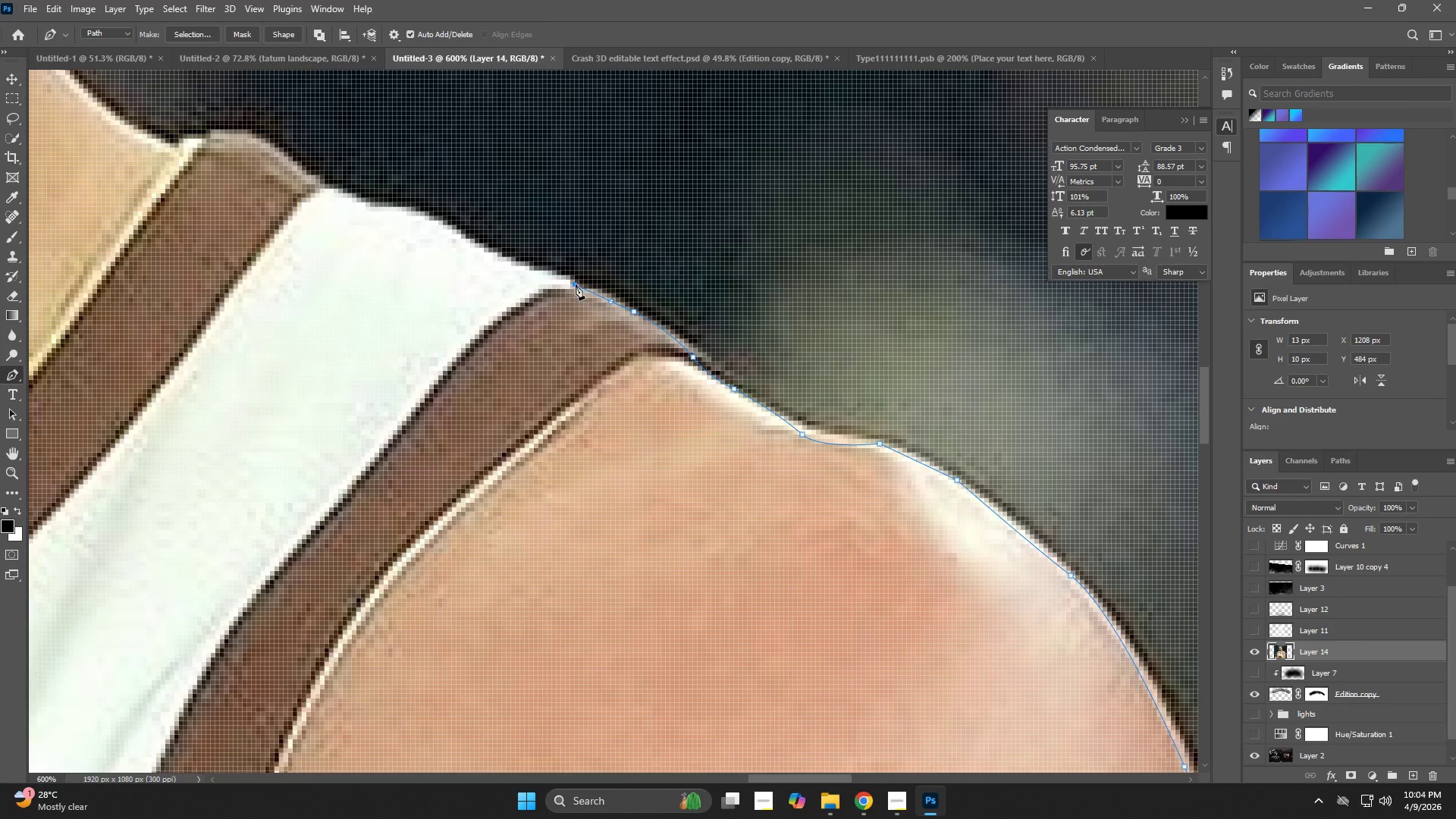 
hold_key(key=Space, duration=0.67)
 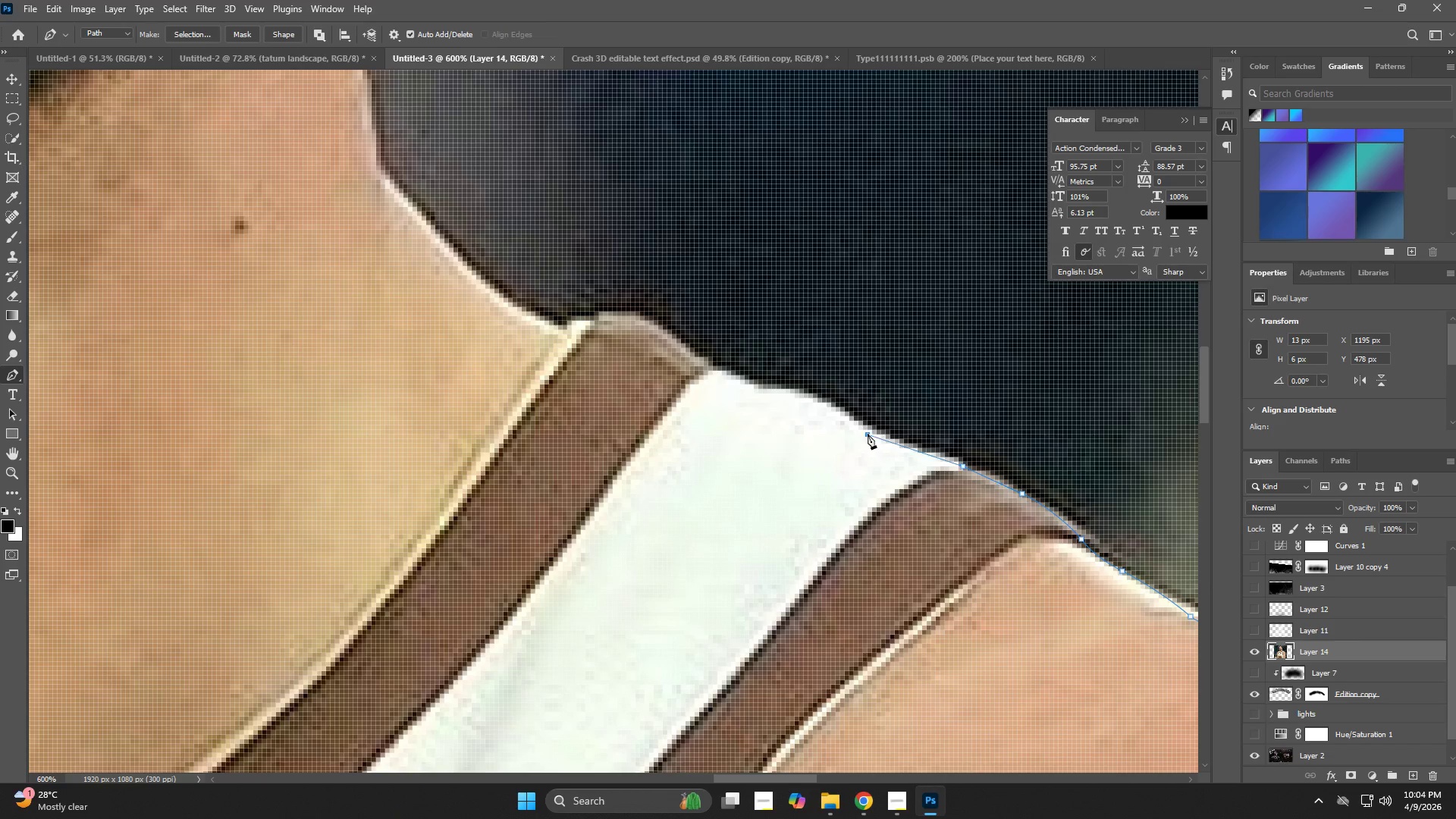 
left_click_drag(start_coordinate=[388, 270], to_coordinate=[760, 435])
 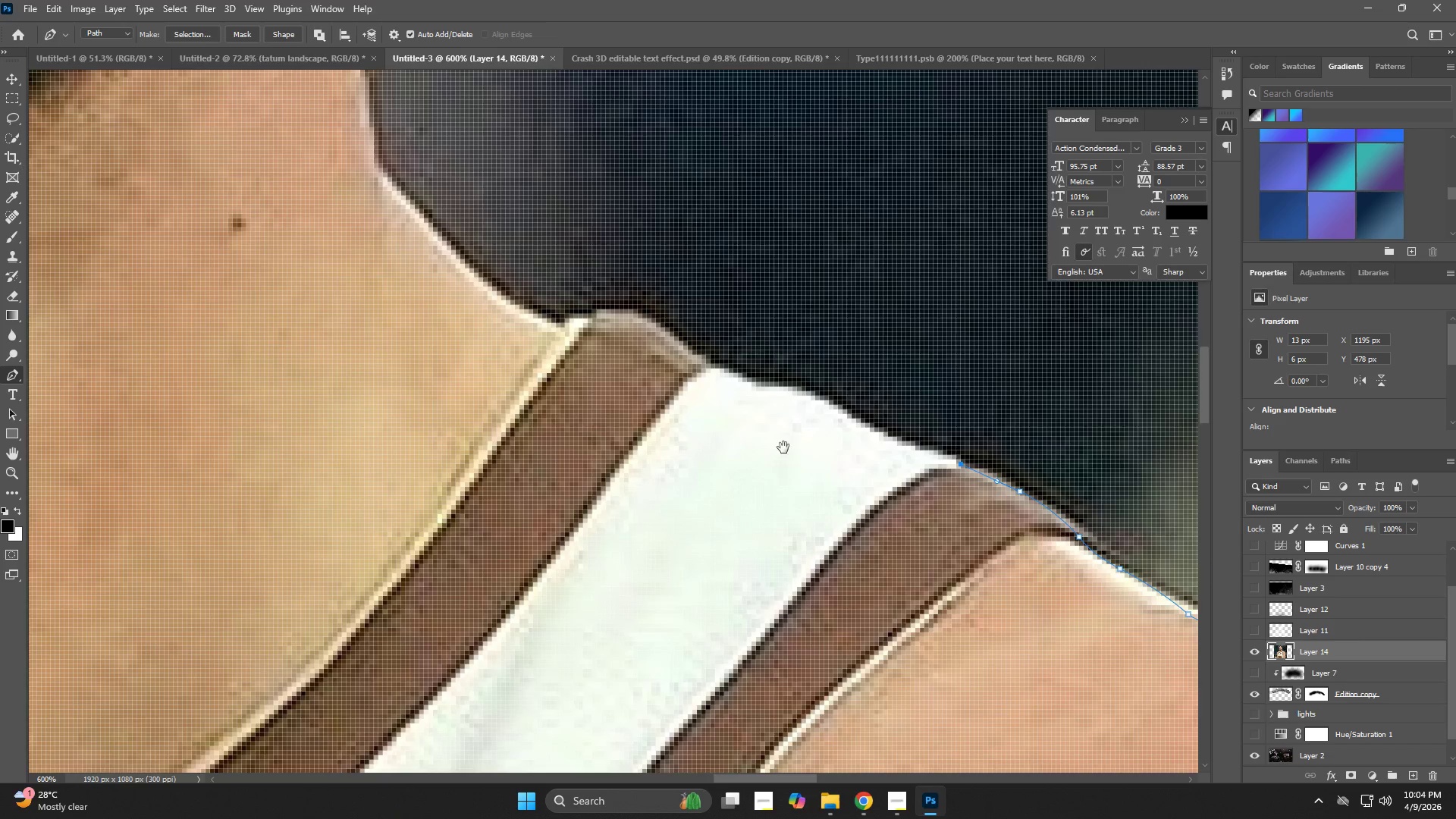 
hold_key(key=Space, duration=5.47)
 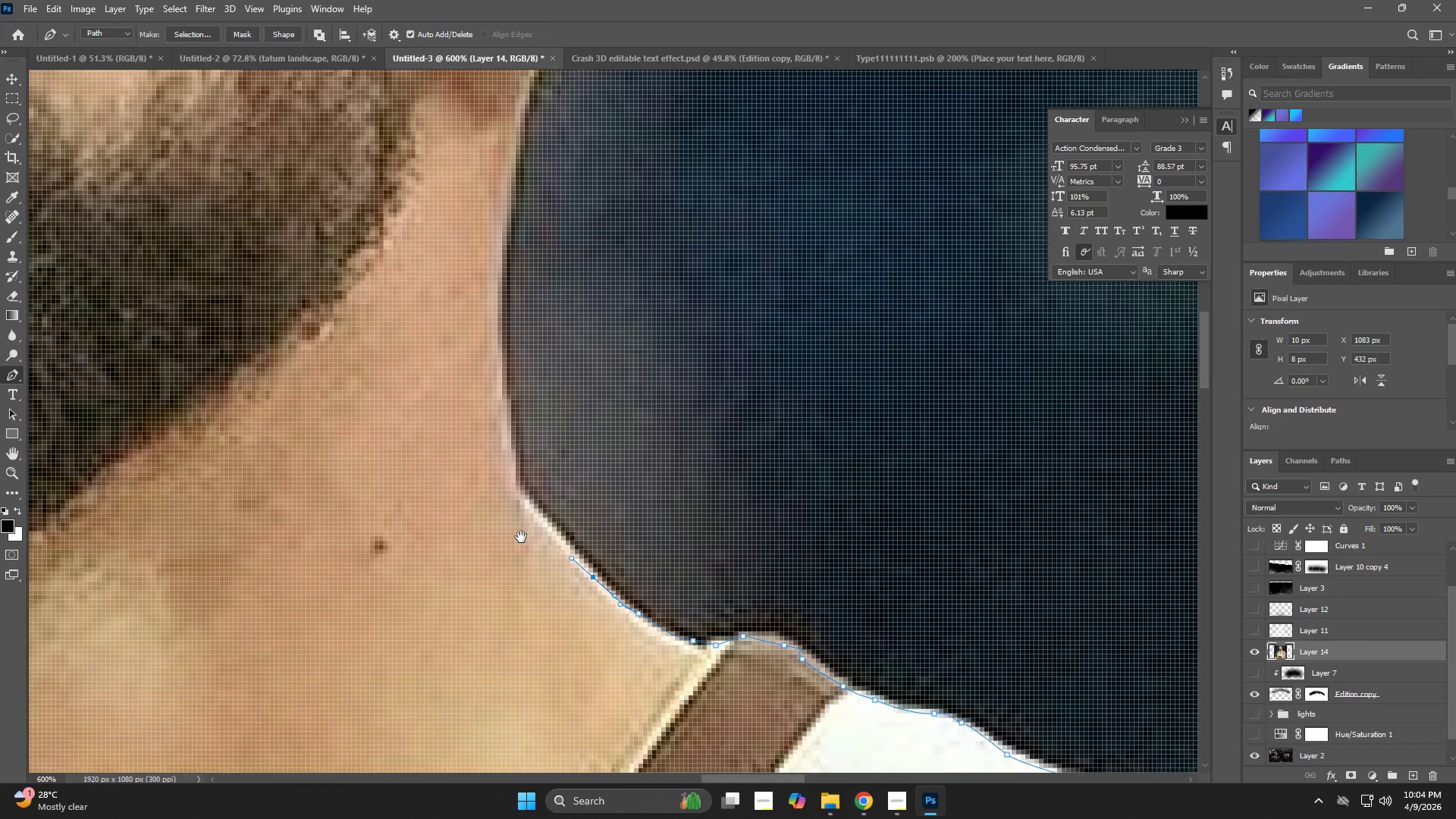 
left_click_drag(start_coordinate=[868, 434], to_coordinate=[853, 424])
 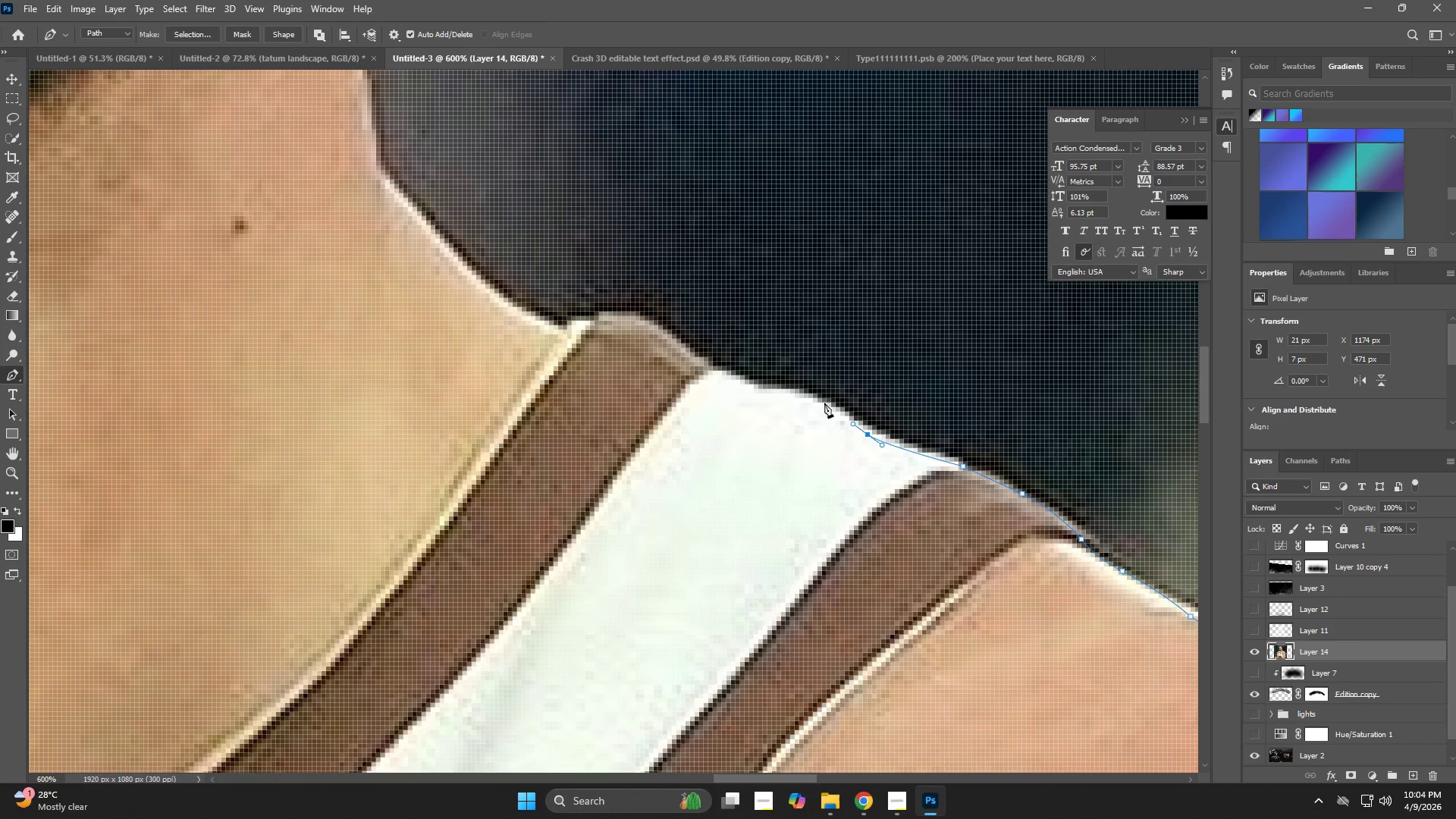 
left_click_drag(start_coordinate=[824, 403], to_coordinate=[813, 400])
 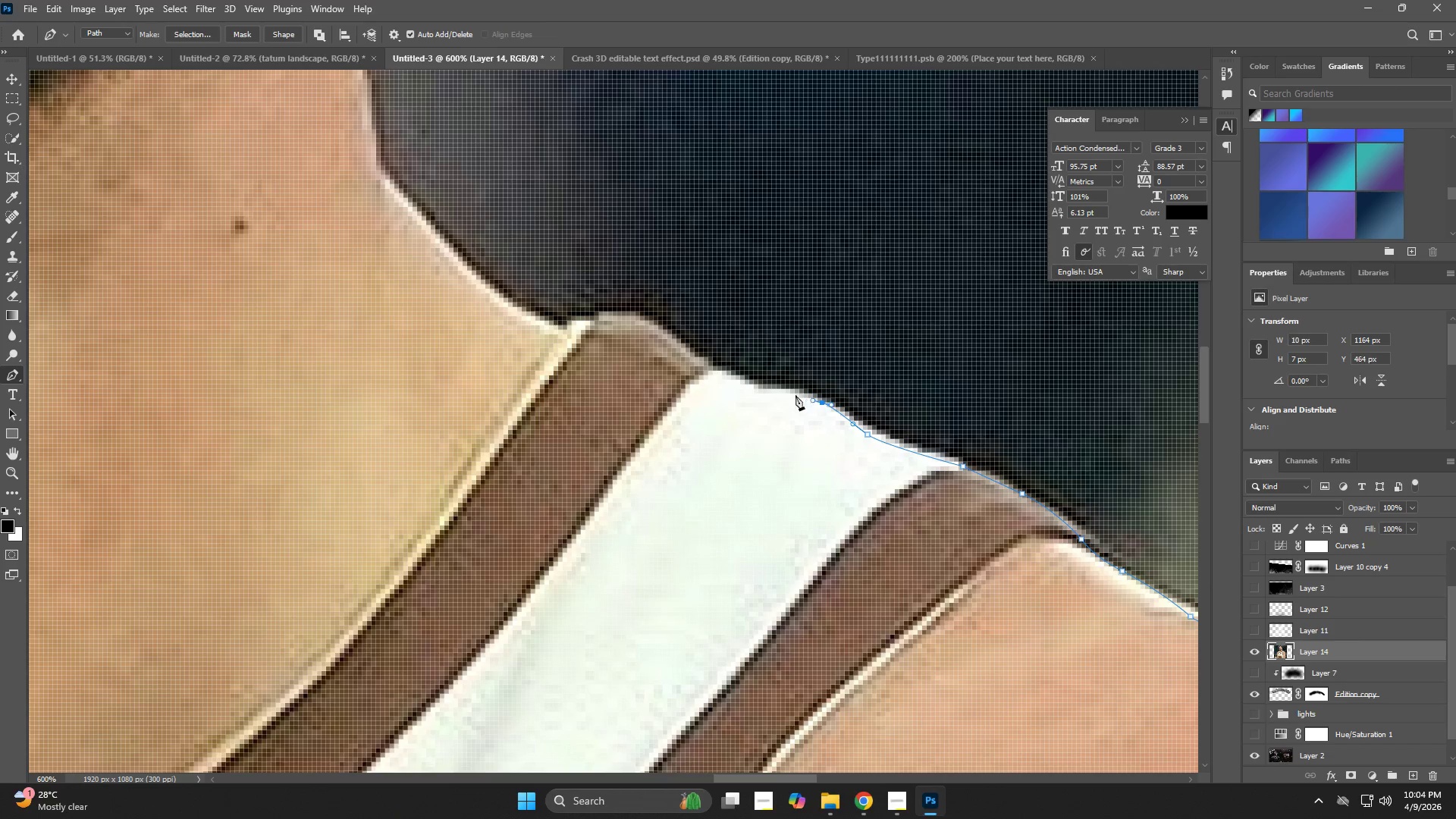 
left_click_drag(start_coordinate=[795, 395], to_coordinate=[776, 395])
 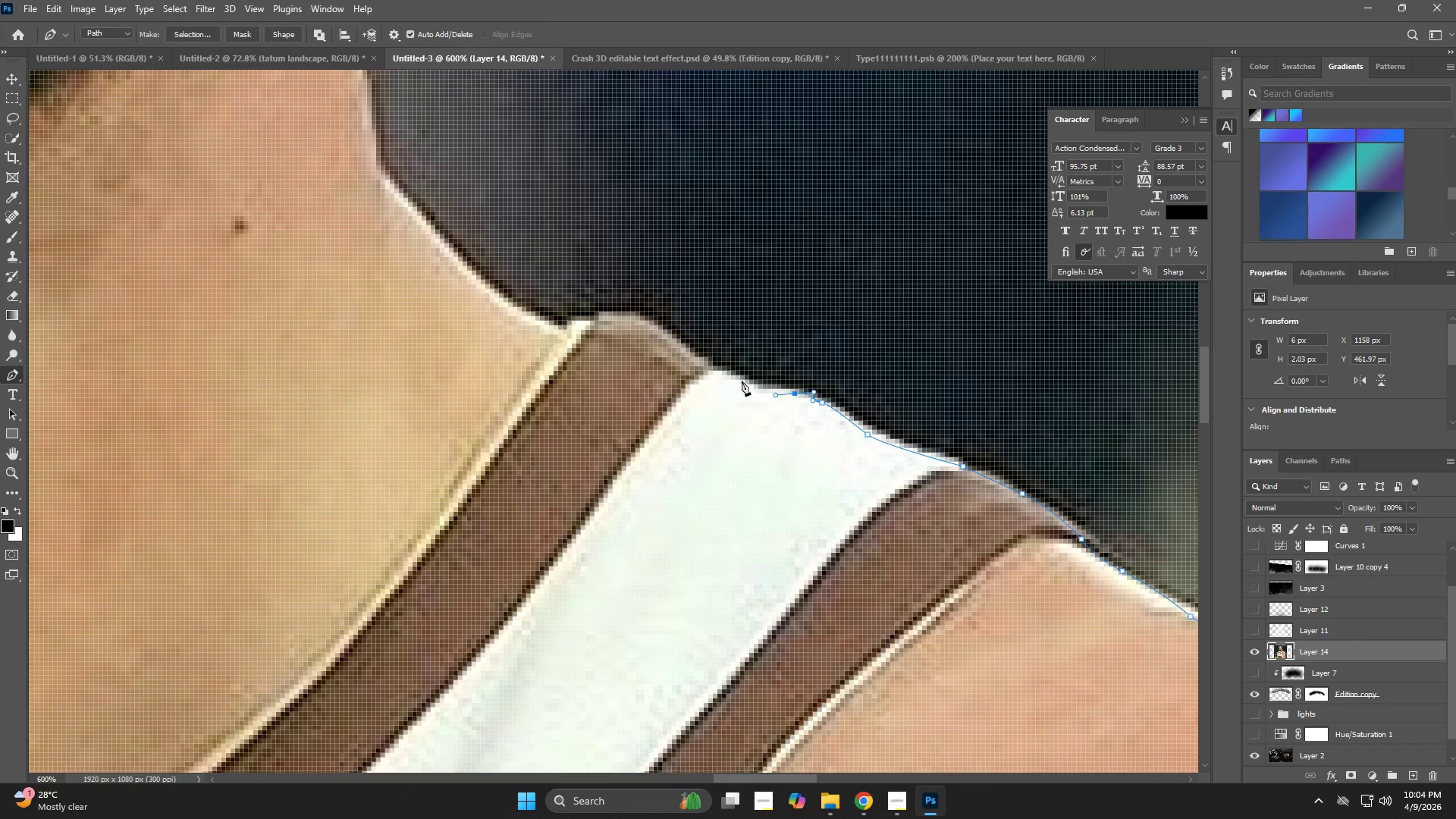 
left_click_drag(start_coordinate=[737, 379], to_coordinate=[723, 375])
 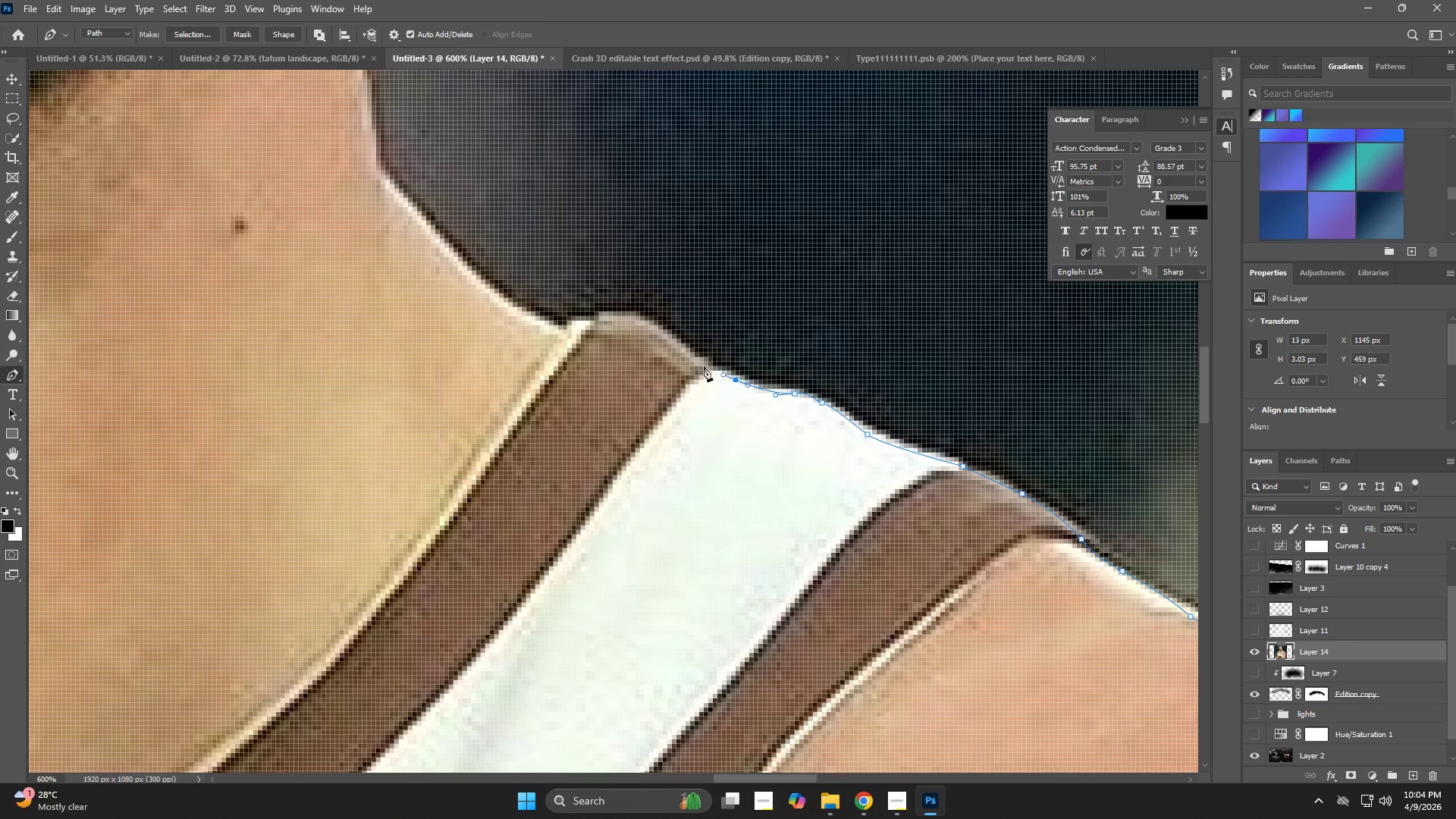 
left_click_drag(start_coordinate=[703, 365], to_coordinate=[684, 354])
 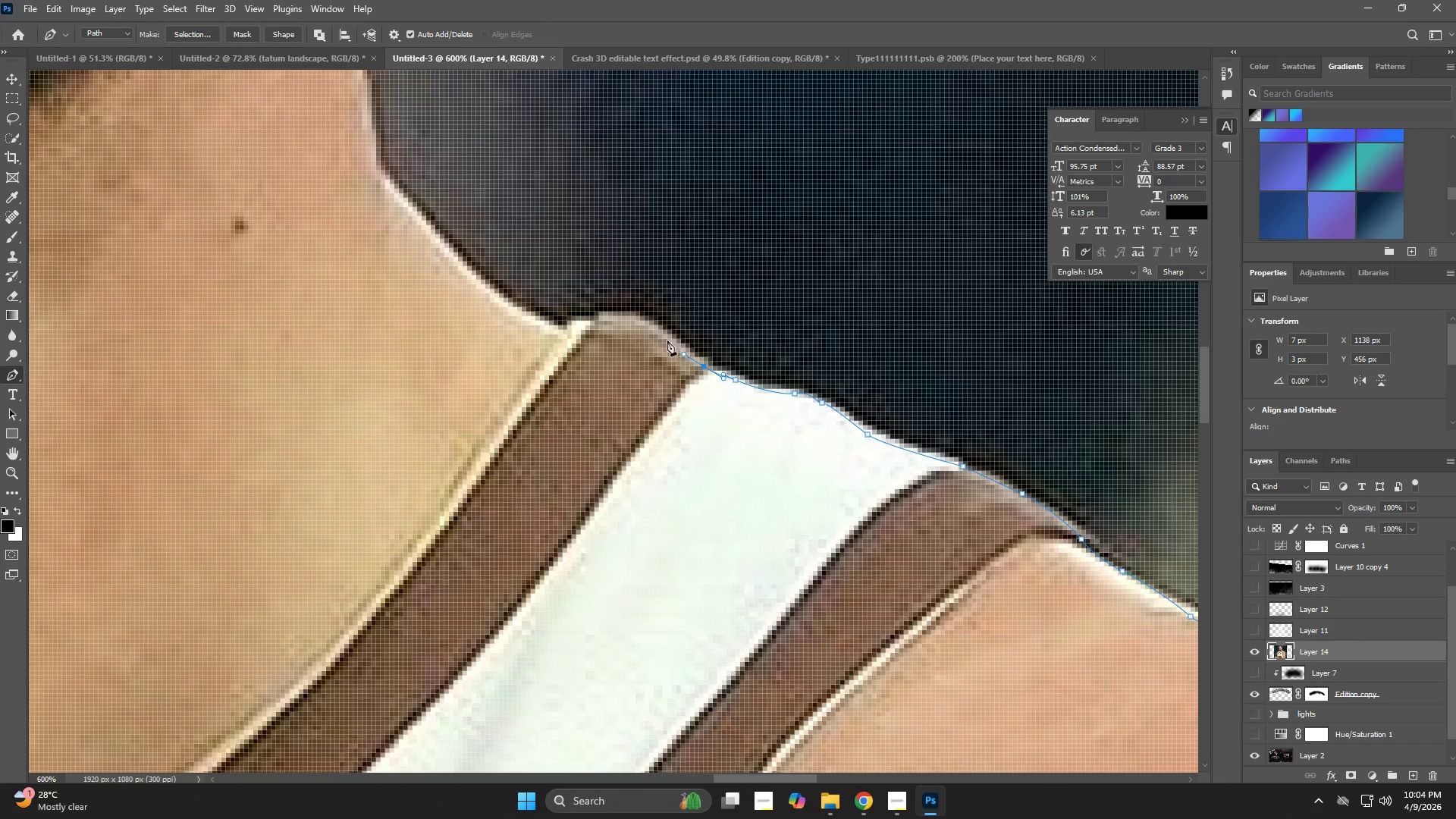 
left_click_drag(start_coordinate=[665, 337], to_coordinate=[650, 328])
 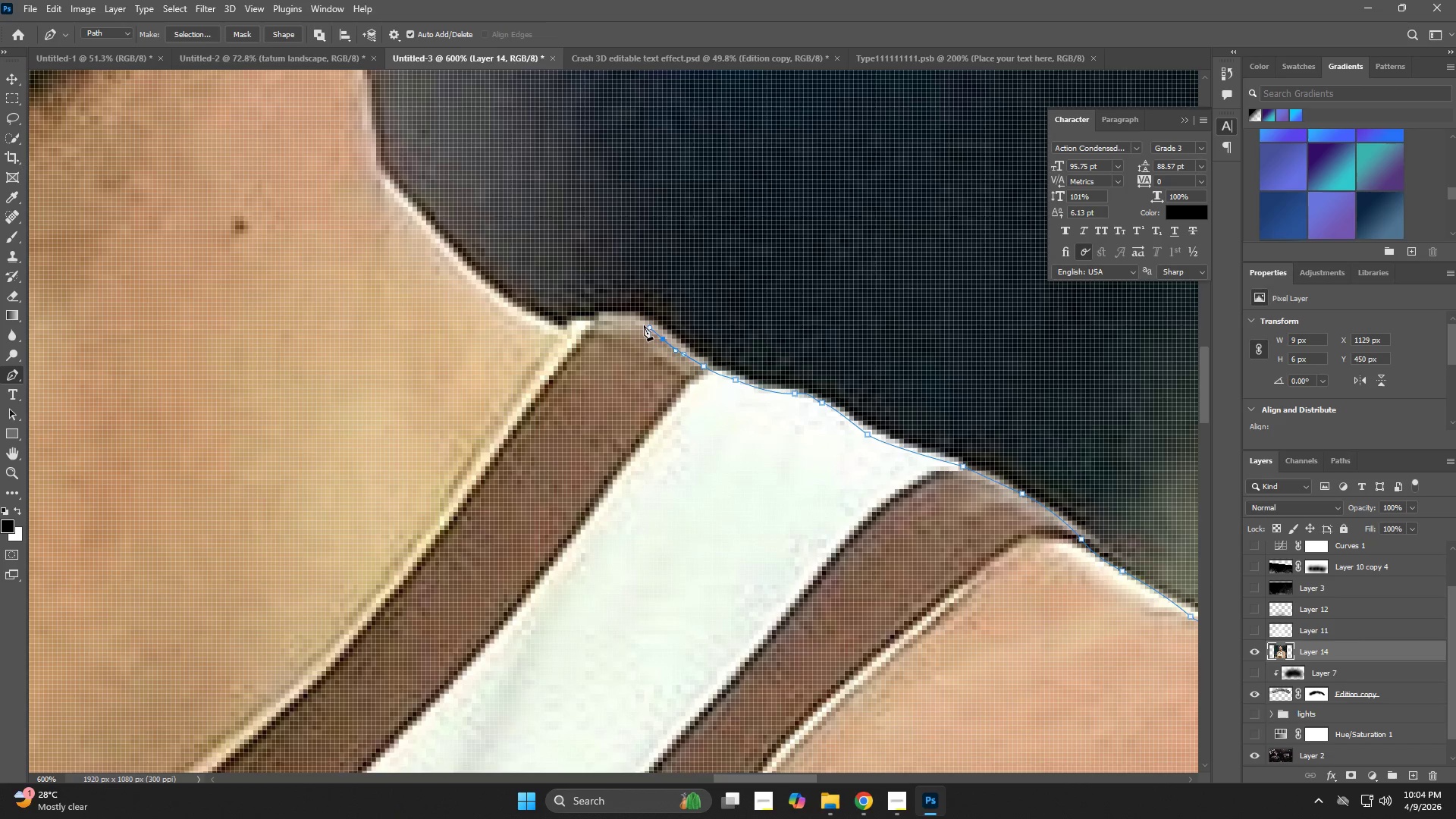 
left_click_drag(start_coordinate=[644, 325], to_coordinate=[608, 318])
 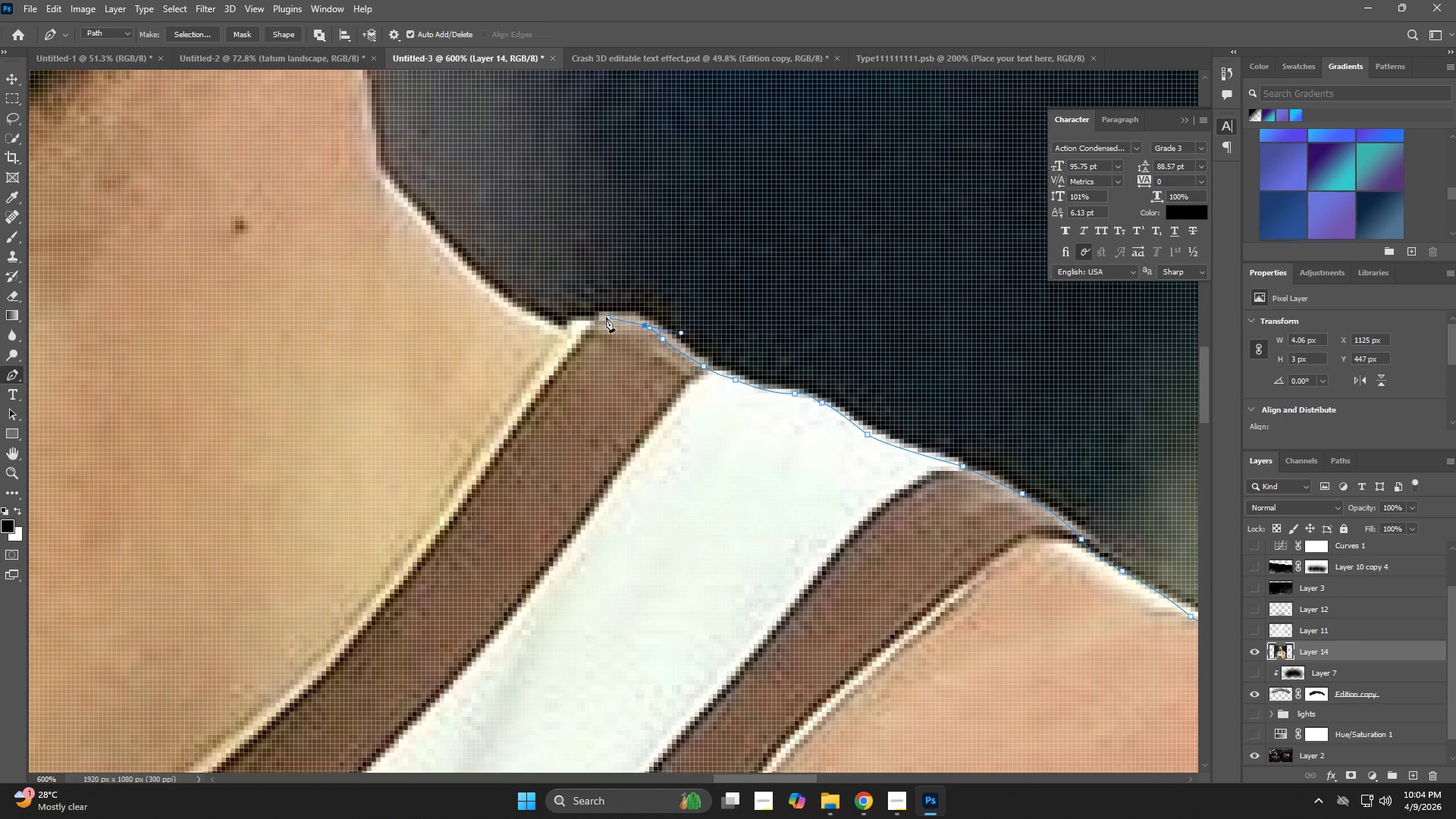 
left_click_drag(start_coordinate=[606, 317], to_coordinate=[598, 317])
 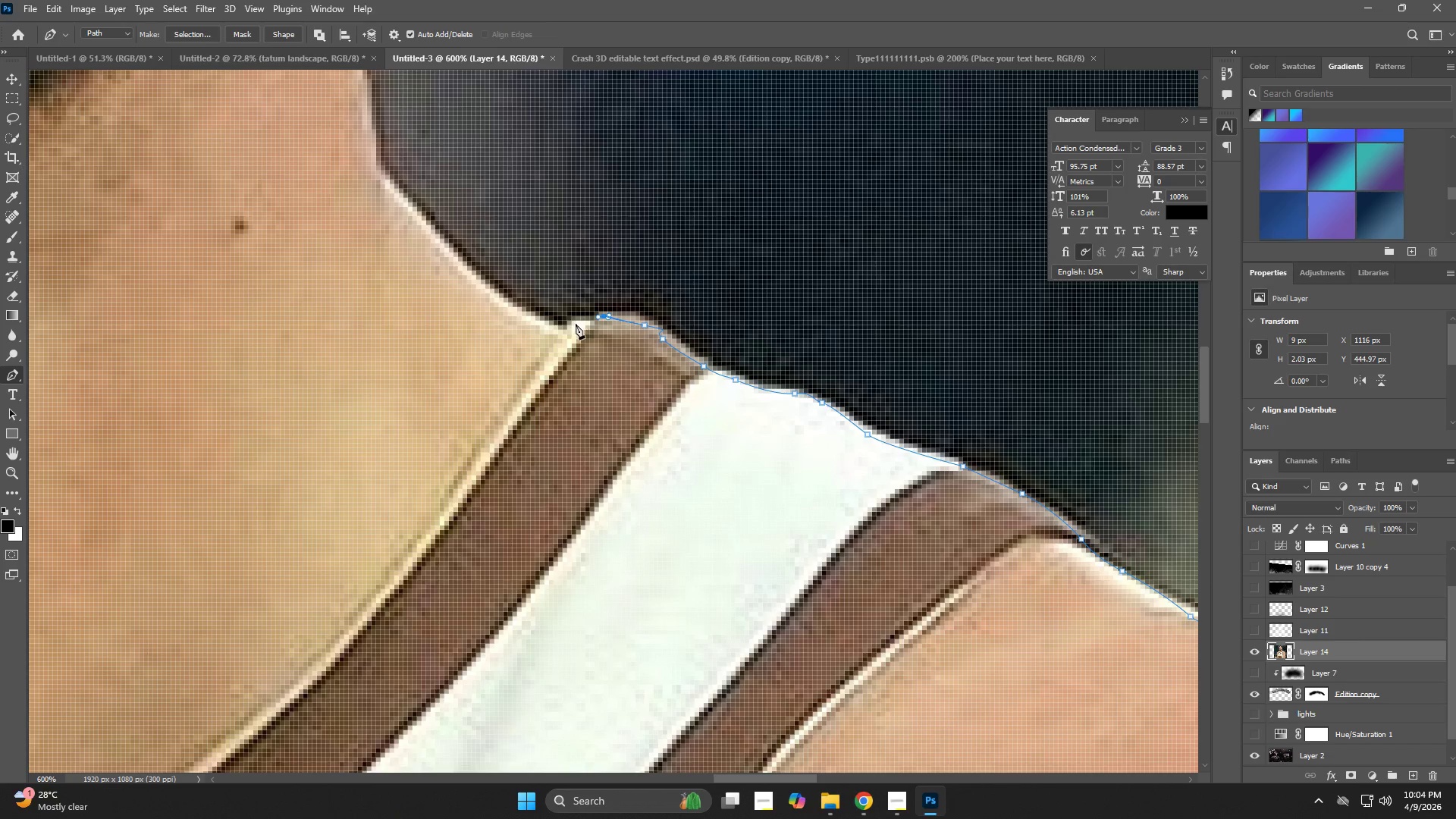 
triple_click([576, 324])
 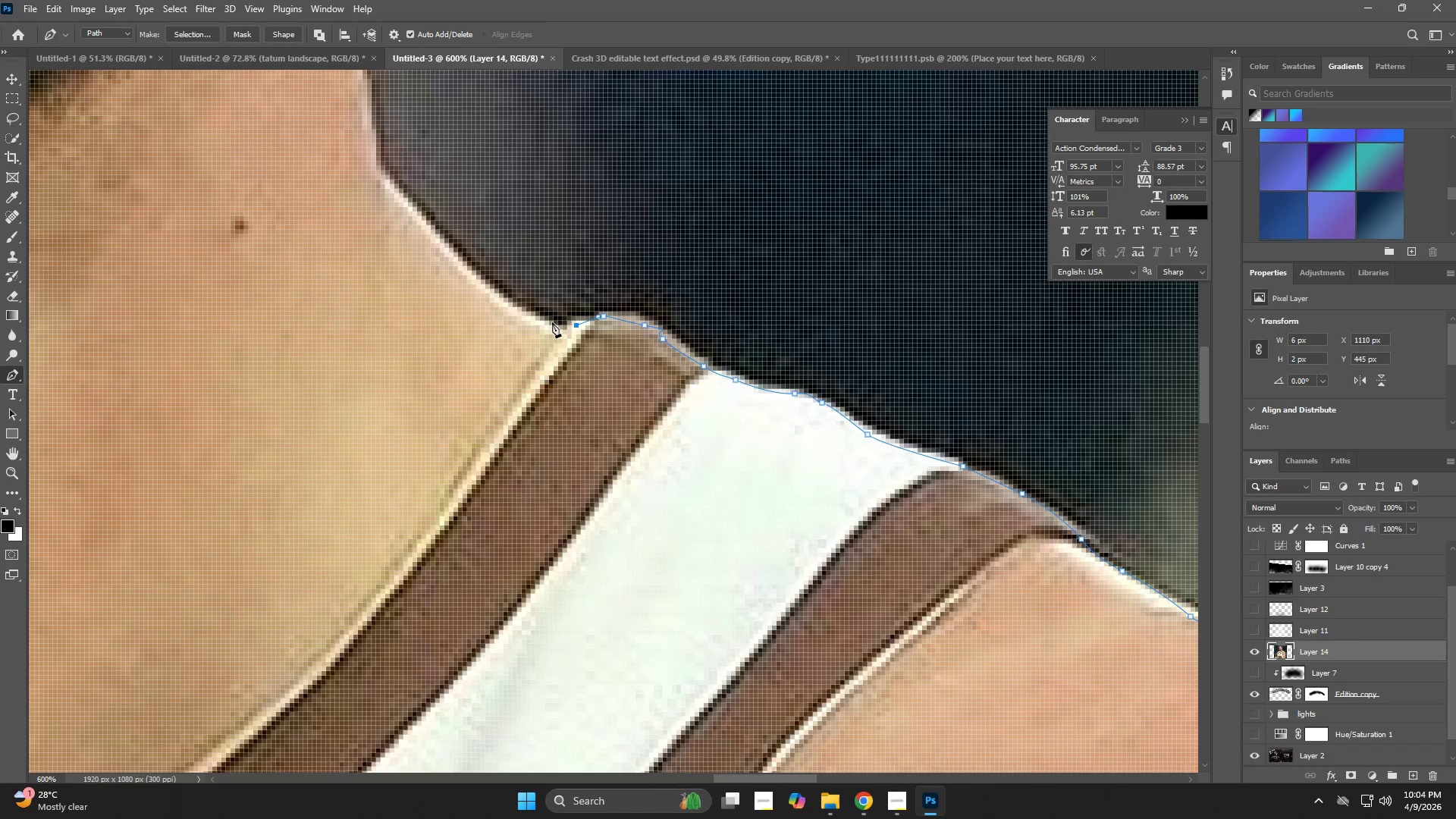 
left_click_drag(start_coordinate=[552, 322], to_coordinate=[528, 317])
 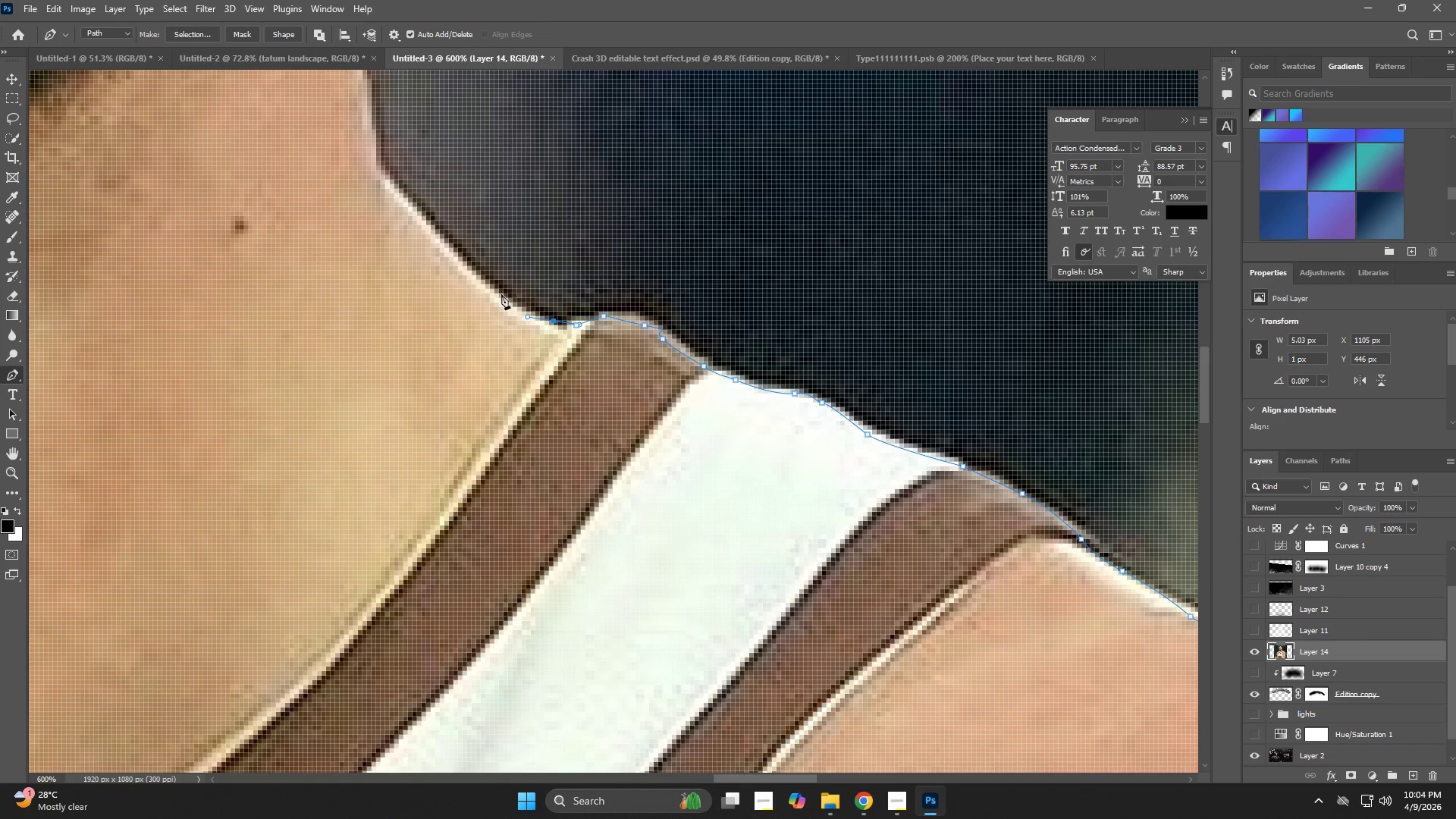 
left_click_drag(start_coordinate=[501, 294], to_coordinate=[481, 284])
 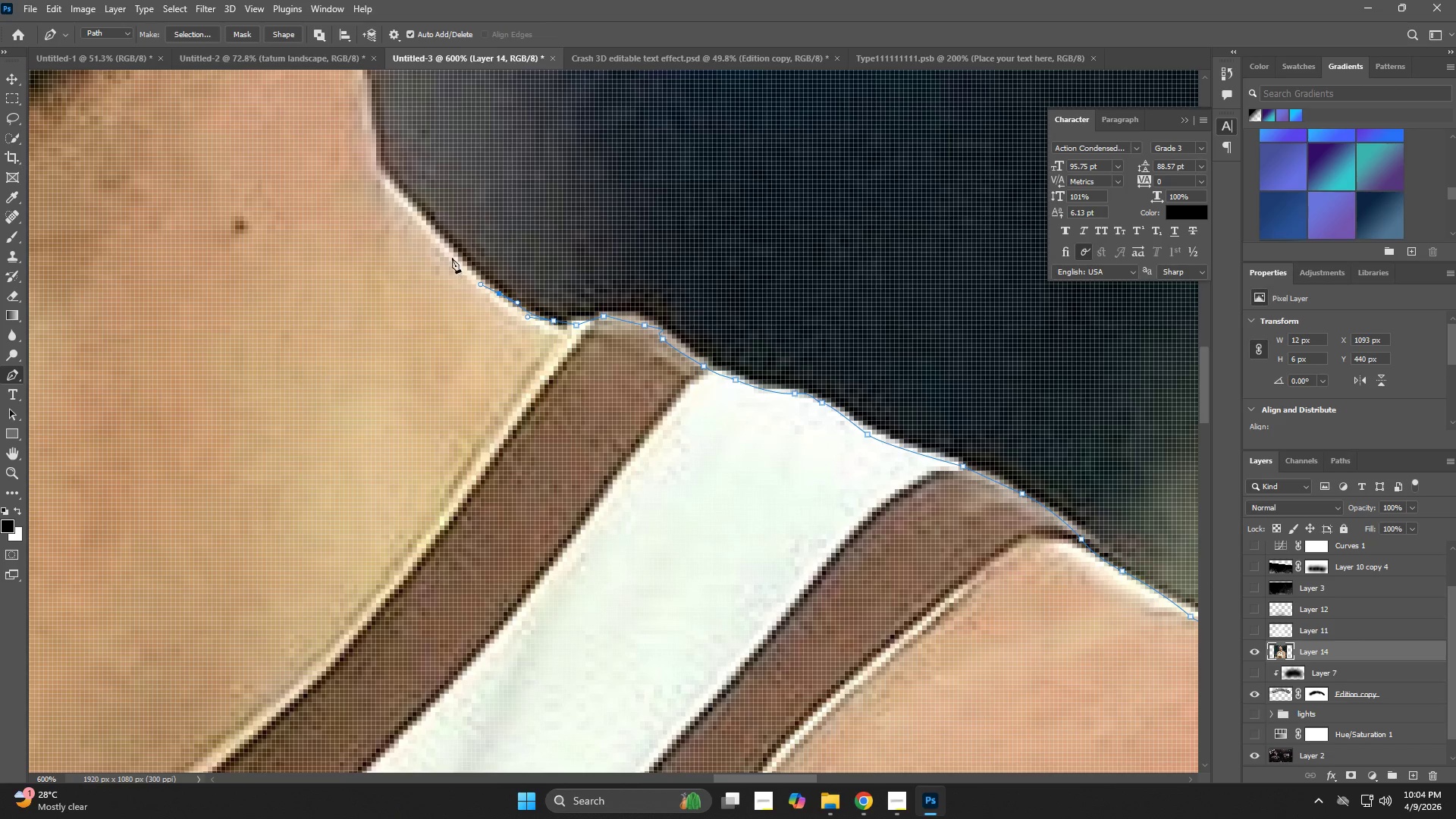 
left_click_drag(start_coordinate=[452, 258], to_coordinate=[432, 238])
 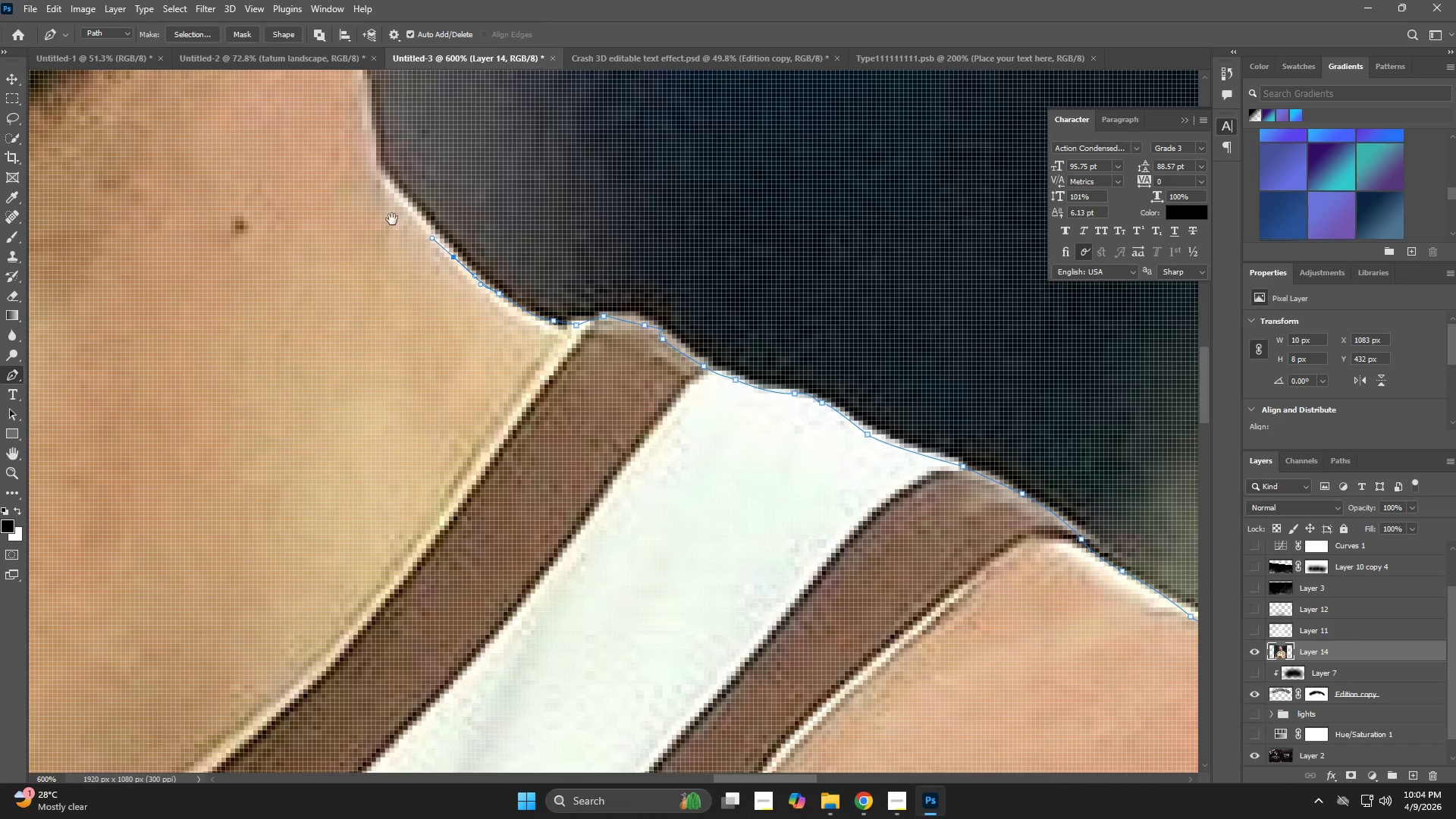 
hold_key(key=Space, duration=0.73)
 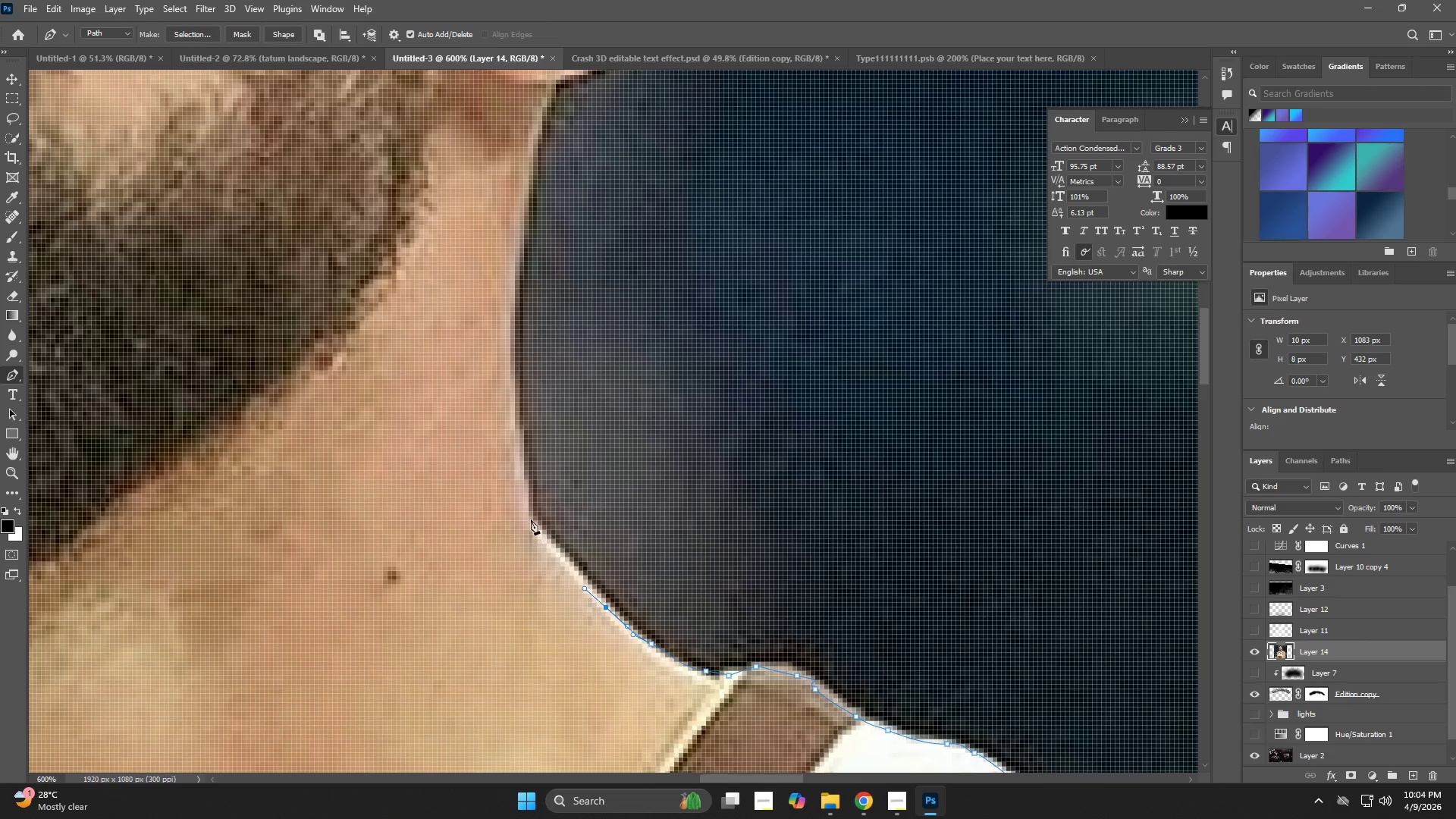 
left_click_drag(start_coordinate=[381, 217], to_coordinate=[521, 537])
 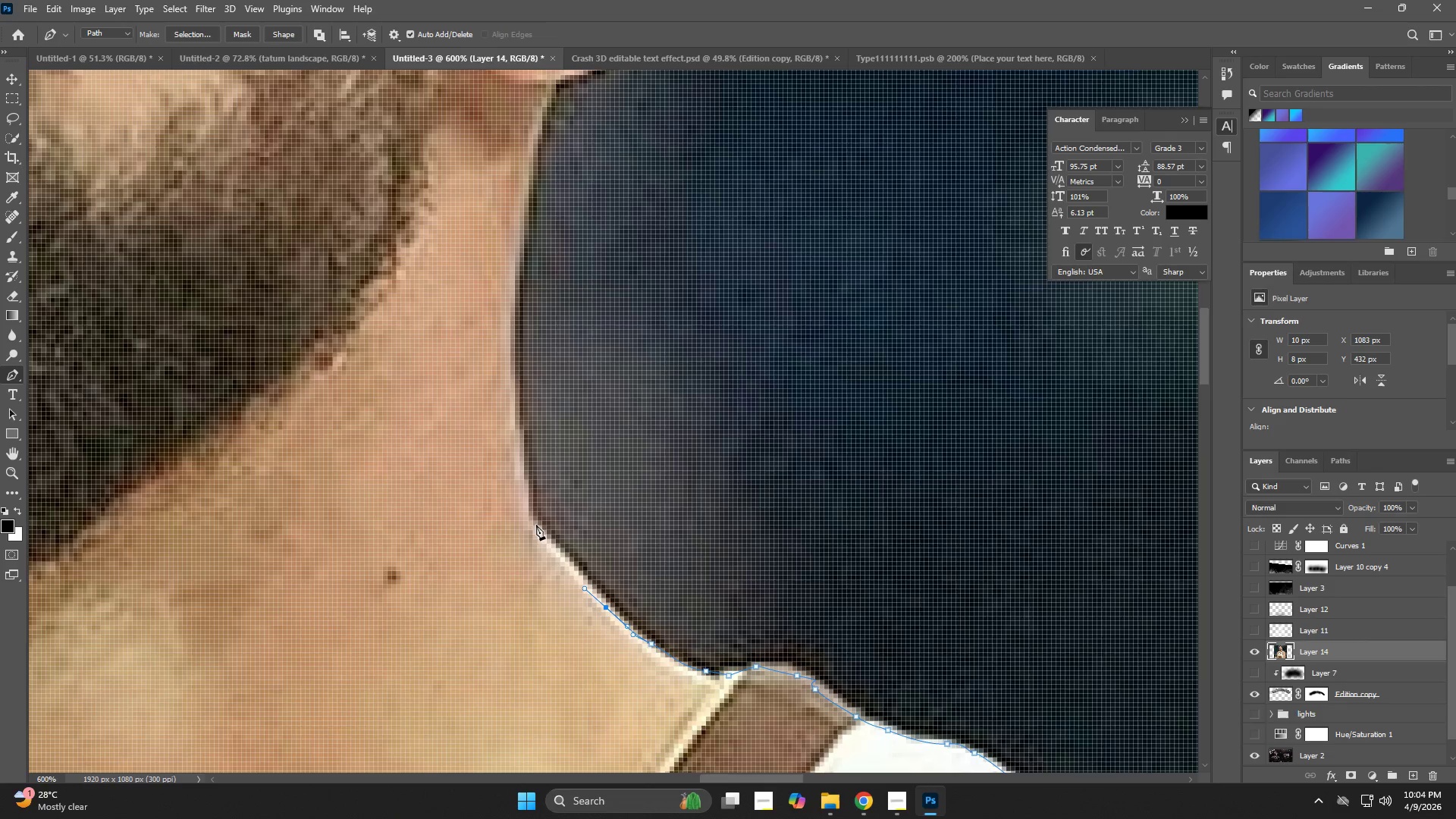 
left_click_drag(start_coordinate=[531, 519], to_coordinate=[526, 502])
 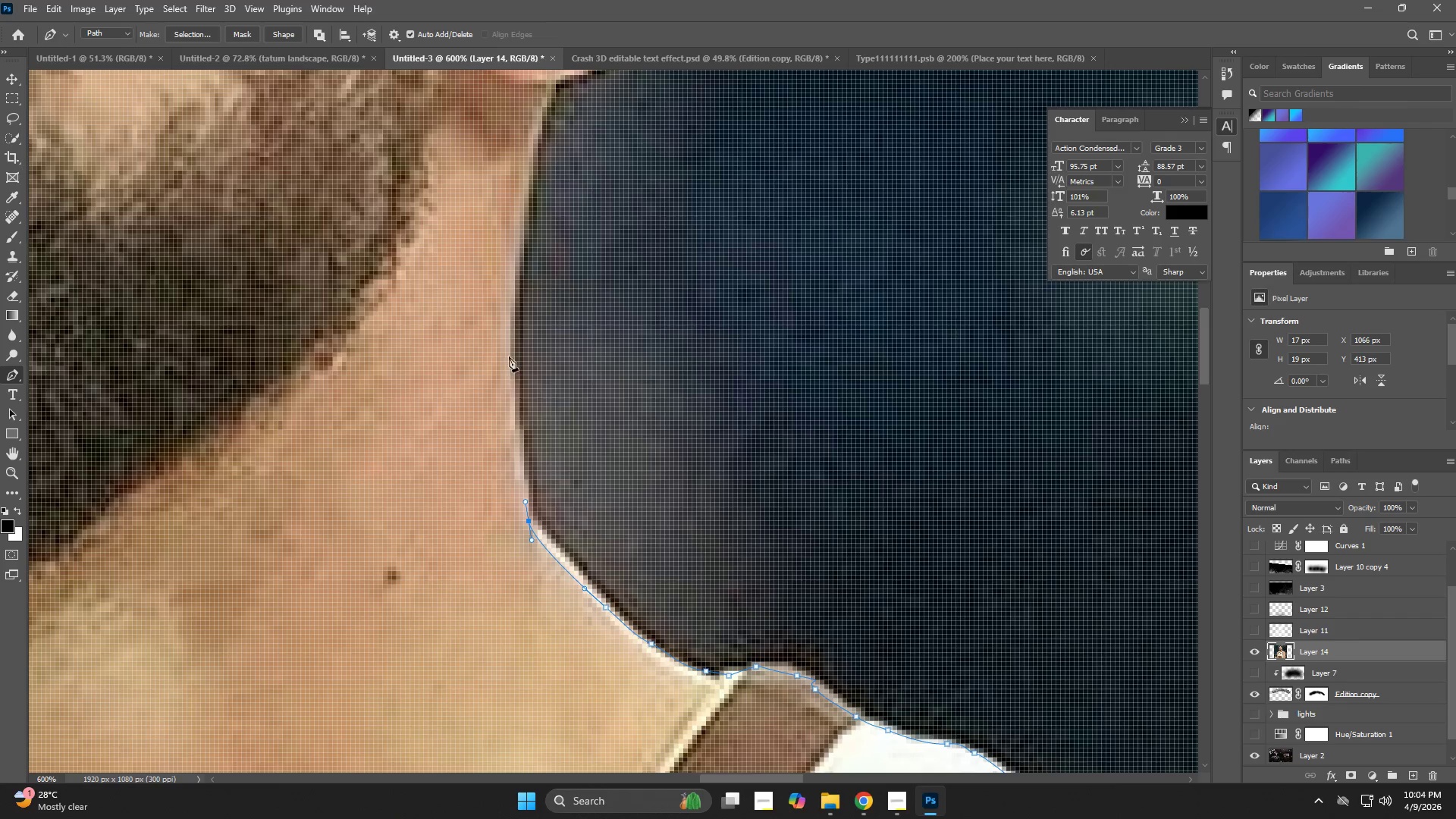 
left_click_drag(start_coordinate=[508, 344], to_coordinate=[508, 292])
 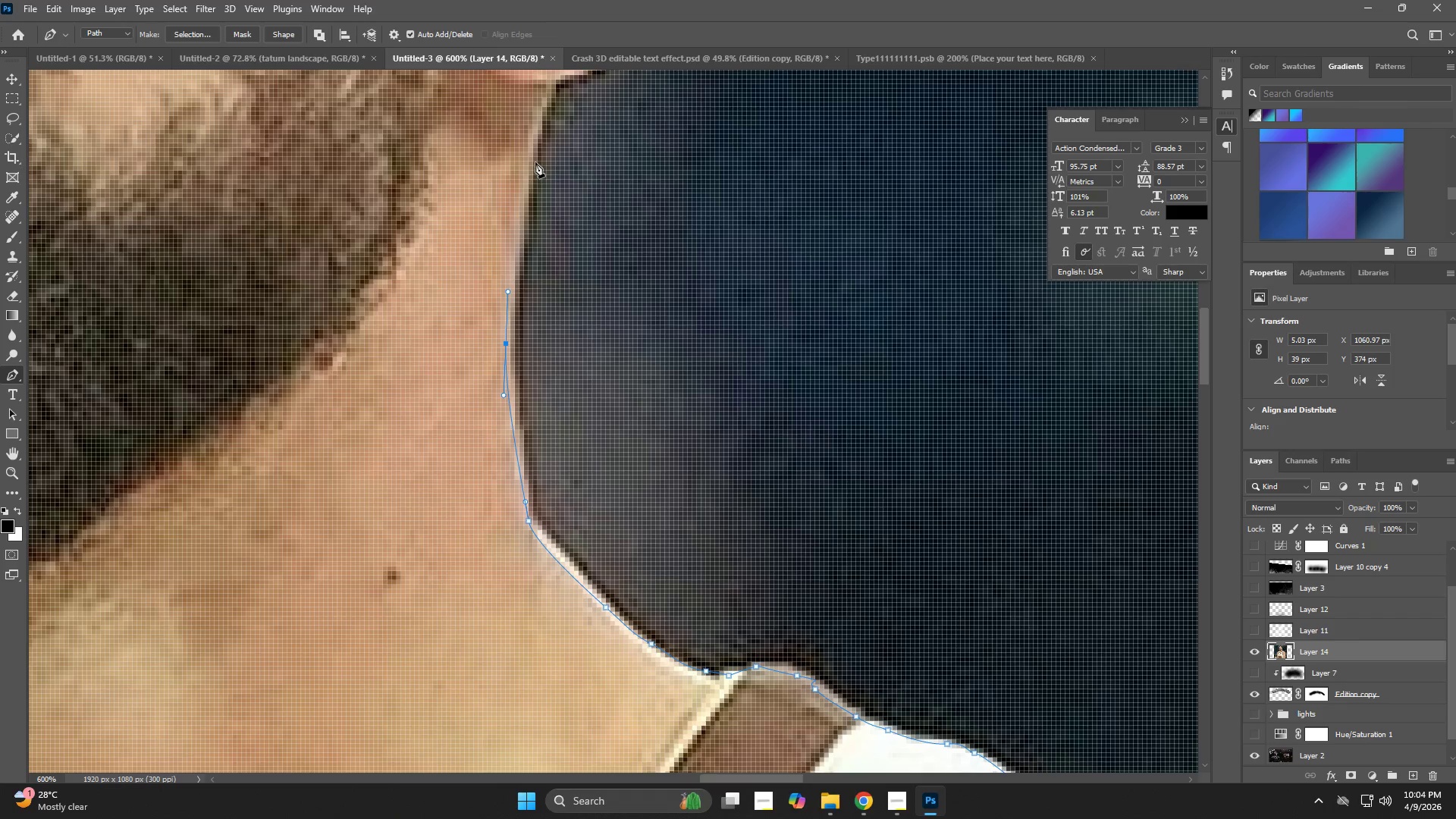 
left_click_drag(start_coordinate=[535, 150], to_coordinate=[535, 146])
 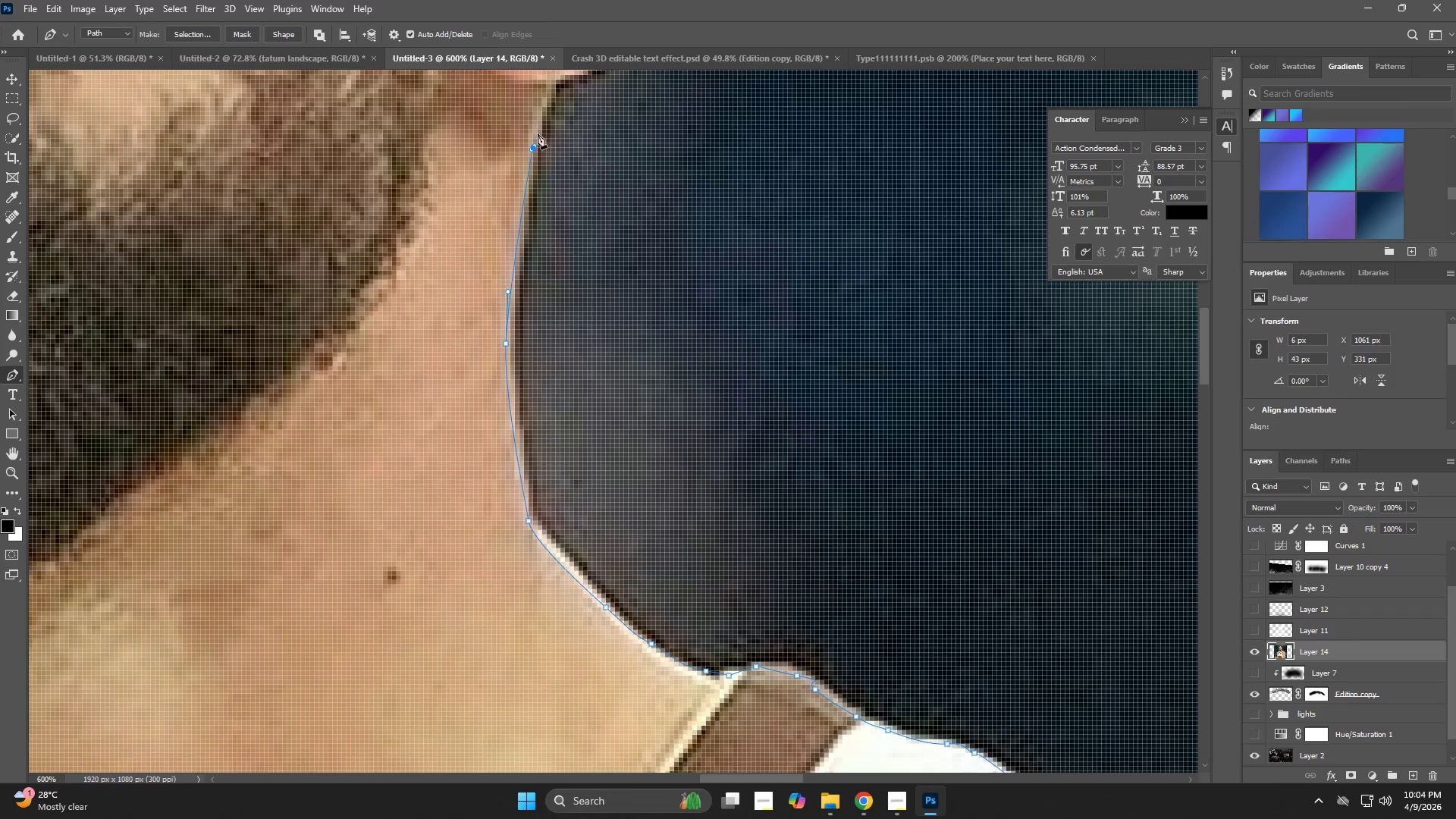 
hold_key(key=Space, duration=0.64)
 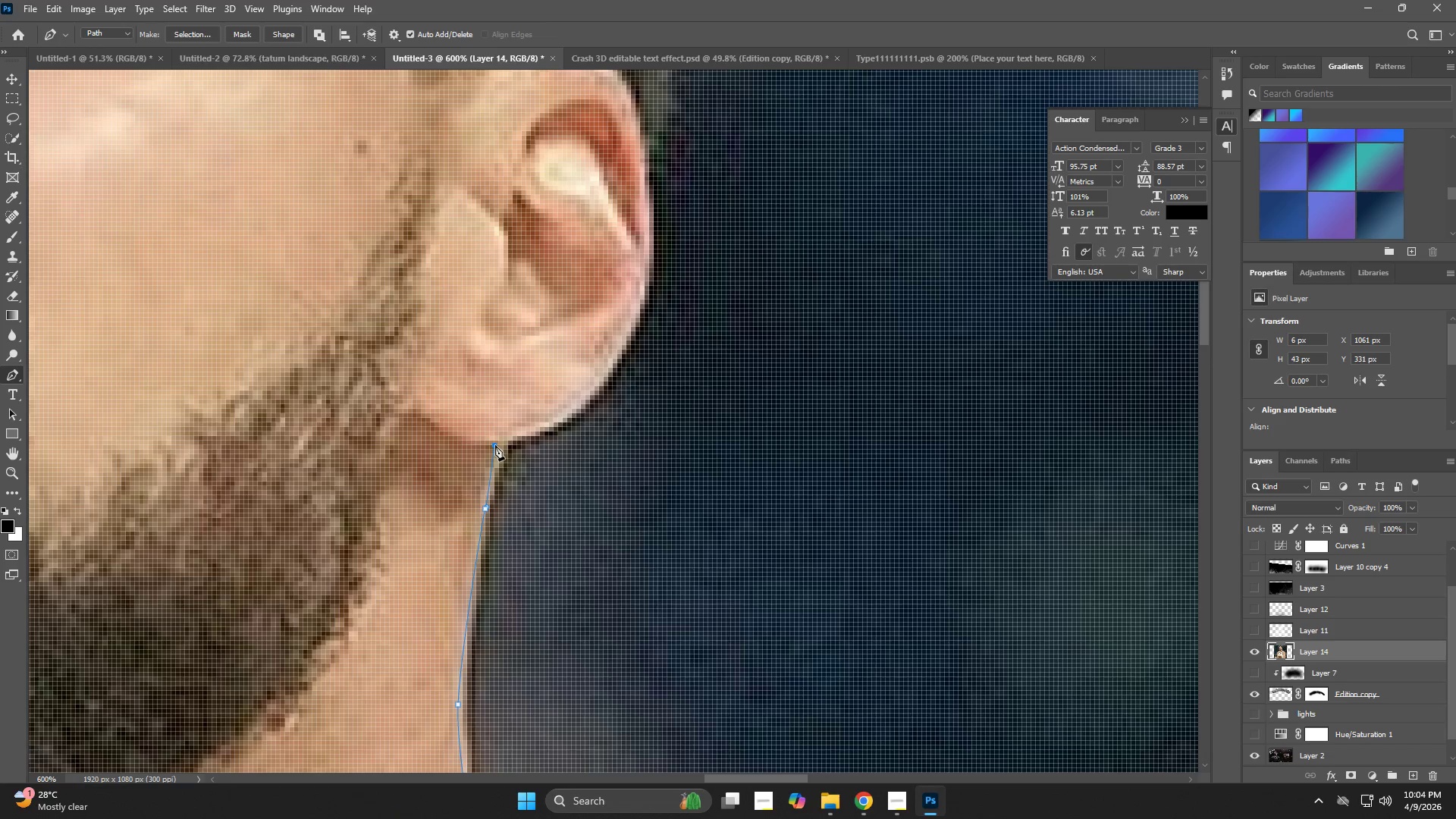 
left_click_drag(start_coordinate=[538, 141], to_coordinate=[490, 502])
 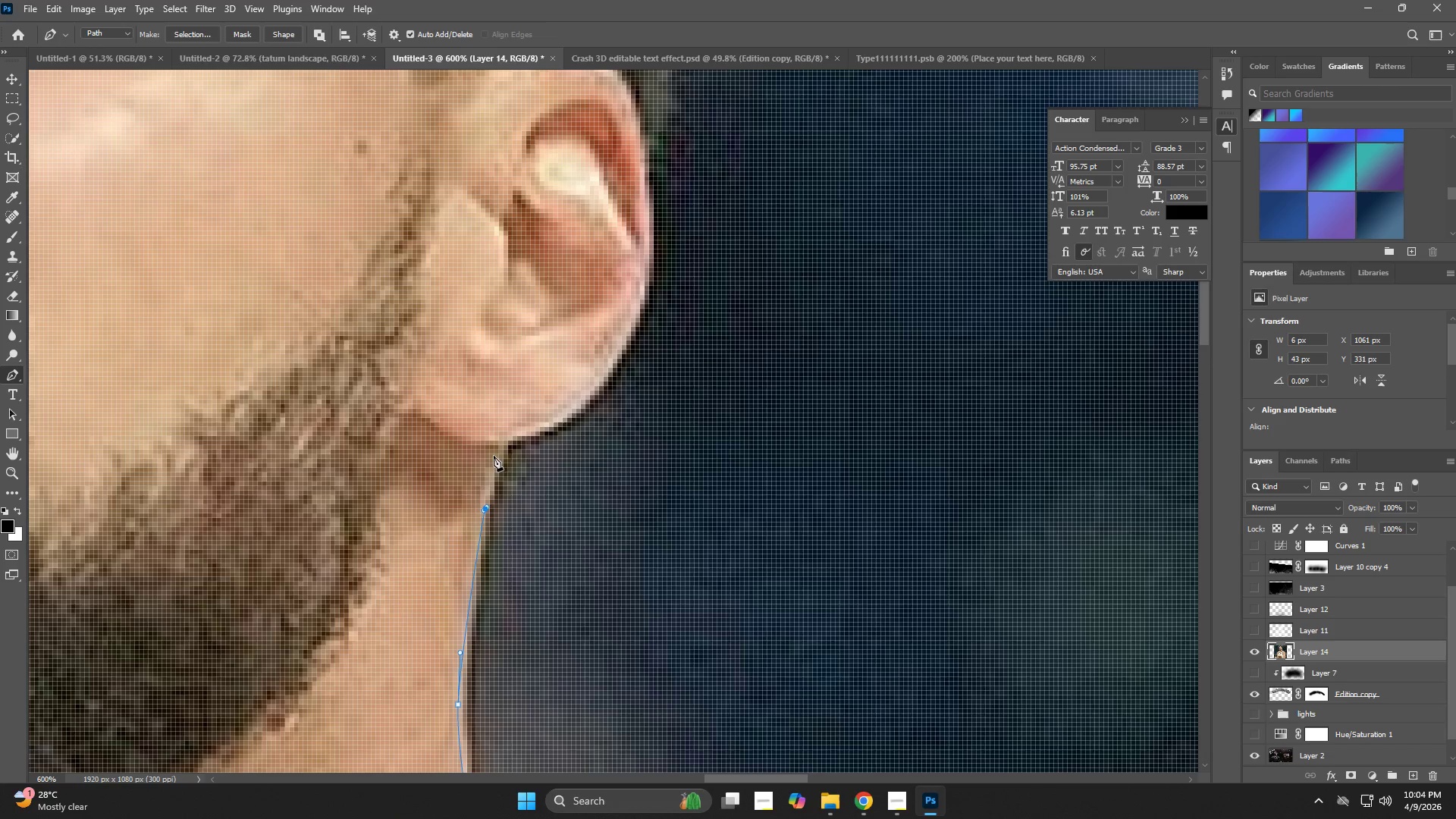 
left_click([495, 445])
 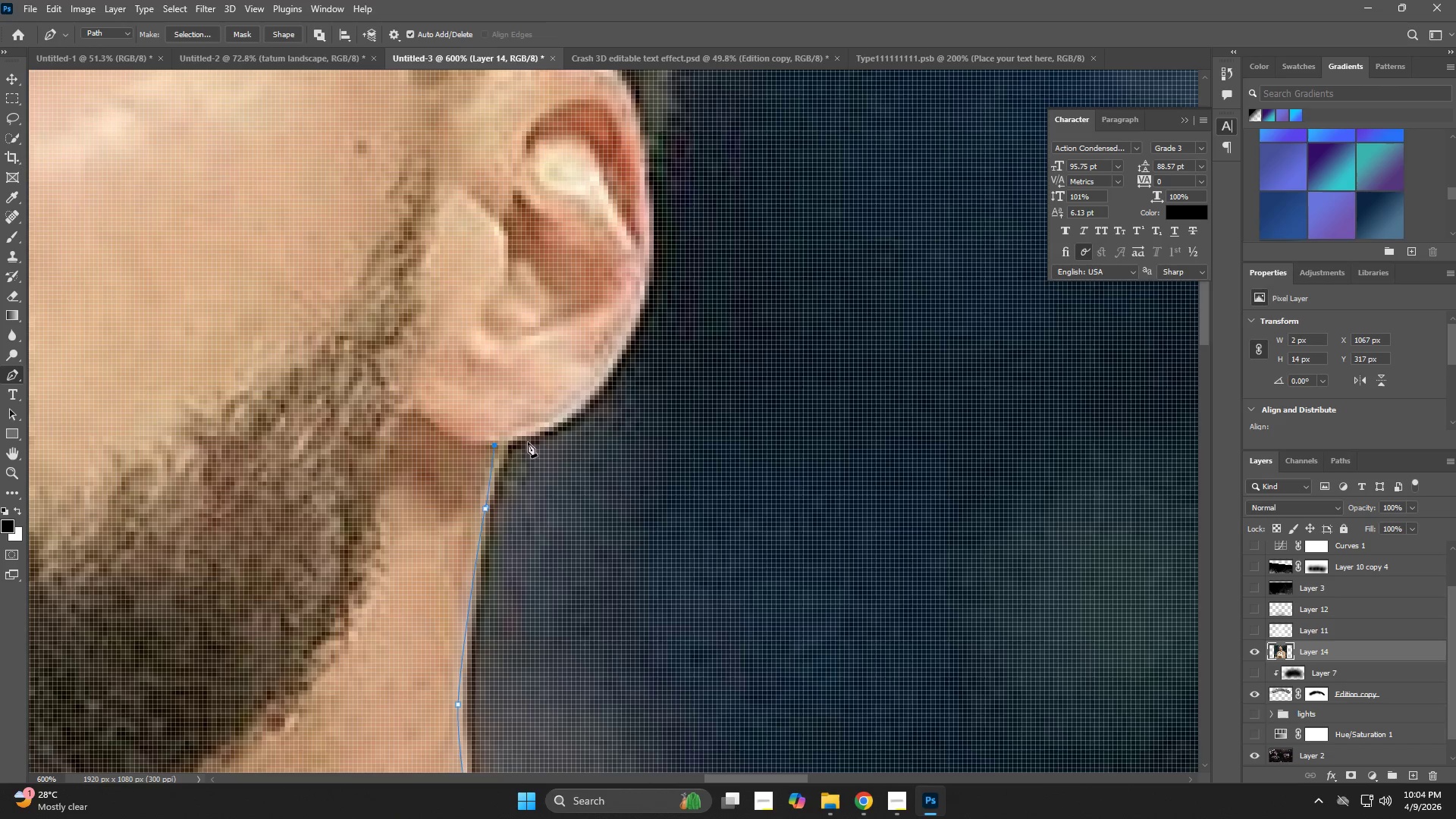 
left_click_drag(start_coordinate=[545, 436], to_coordinate=[575, 420])
 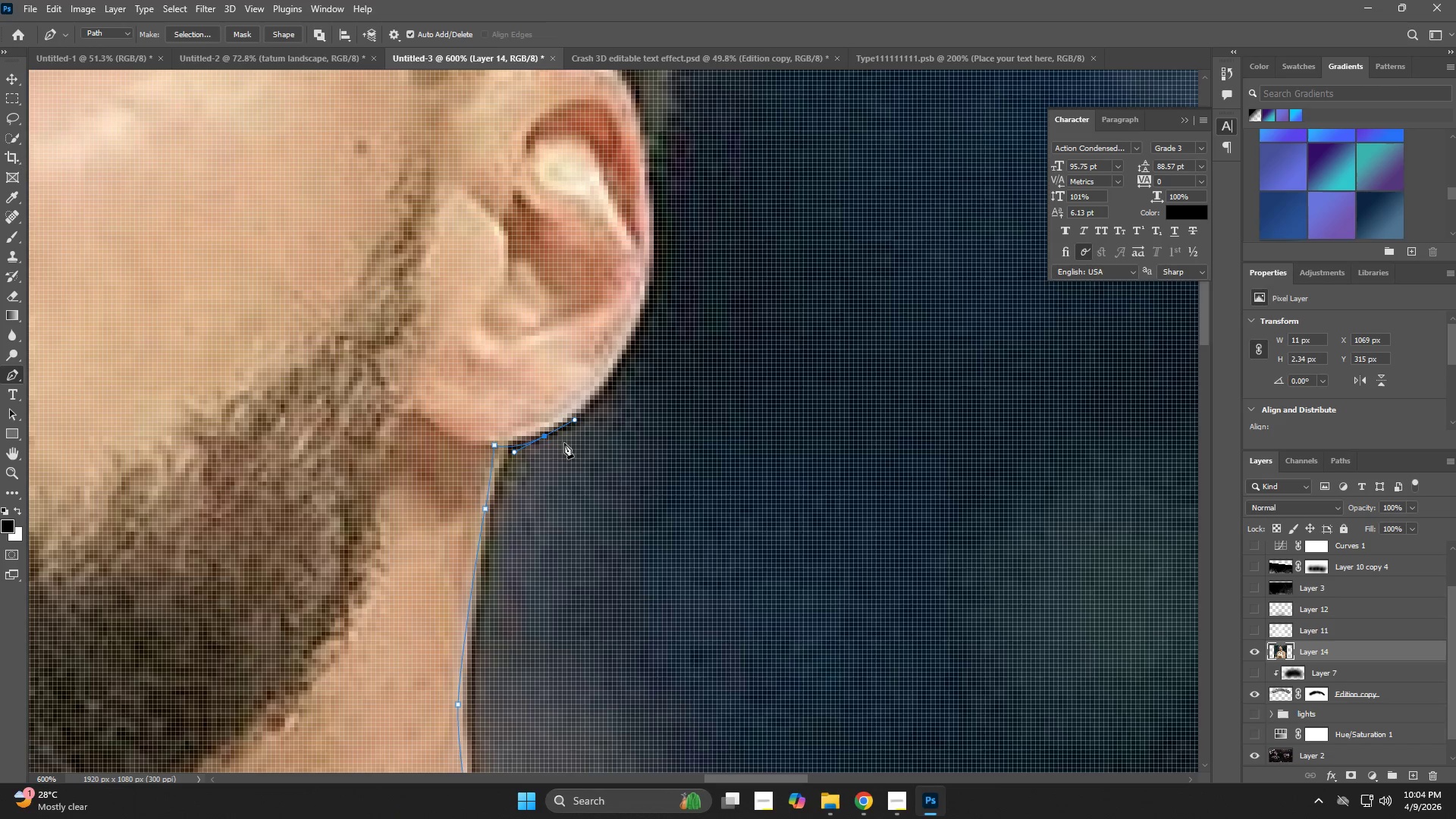 
key(Control+ControlLeft)
 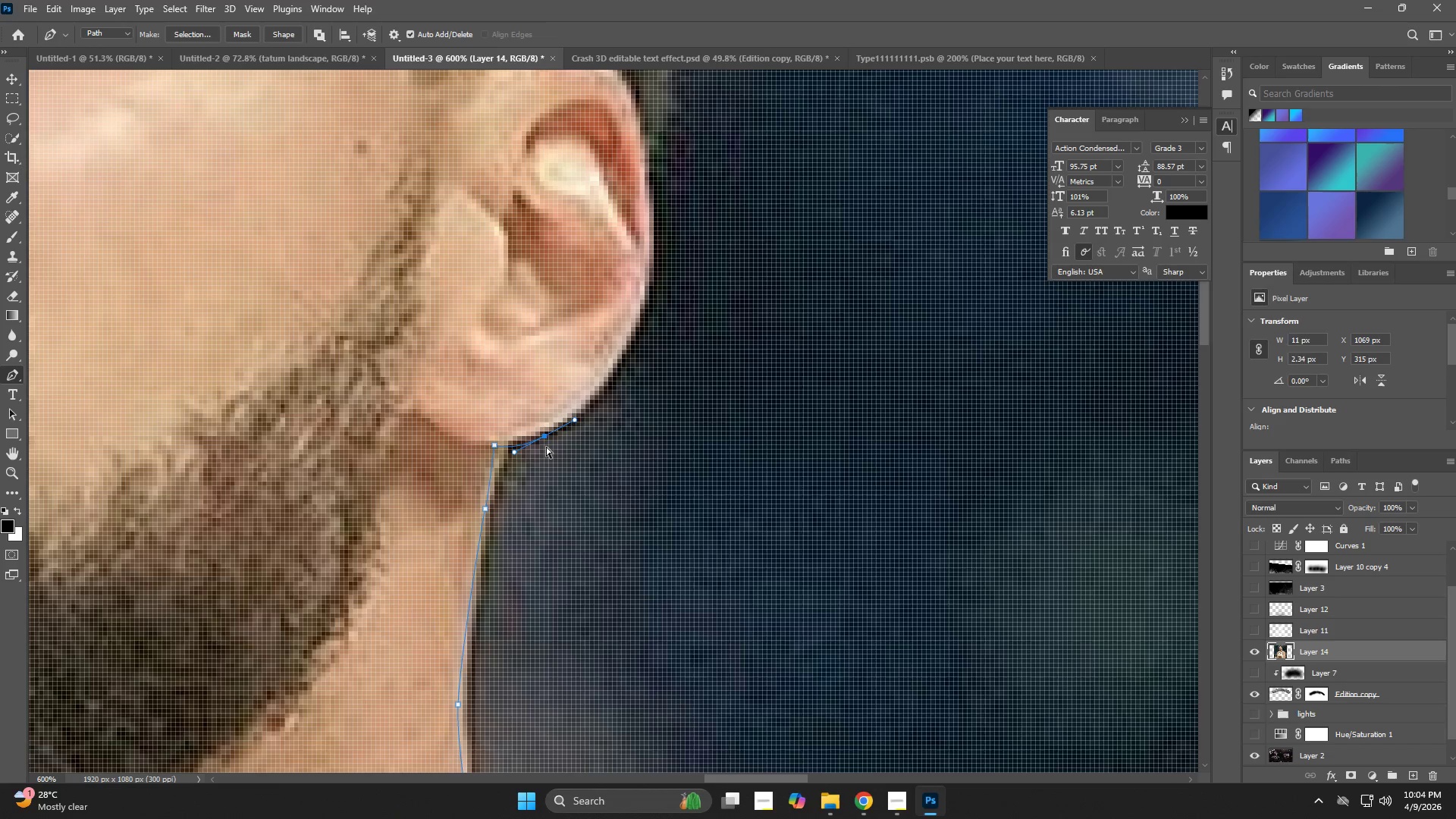 
key(Control+Z)
 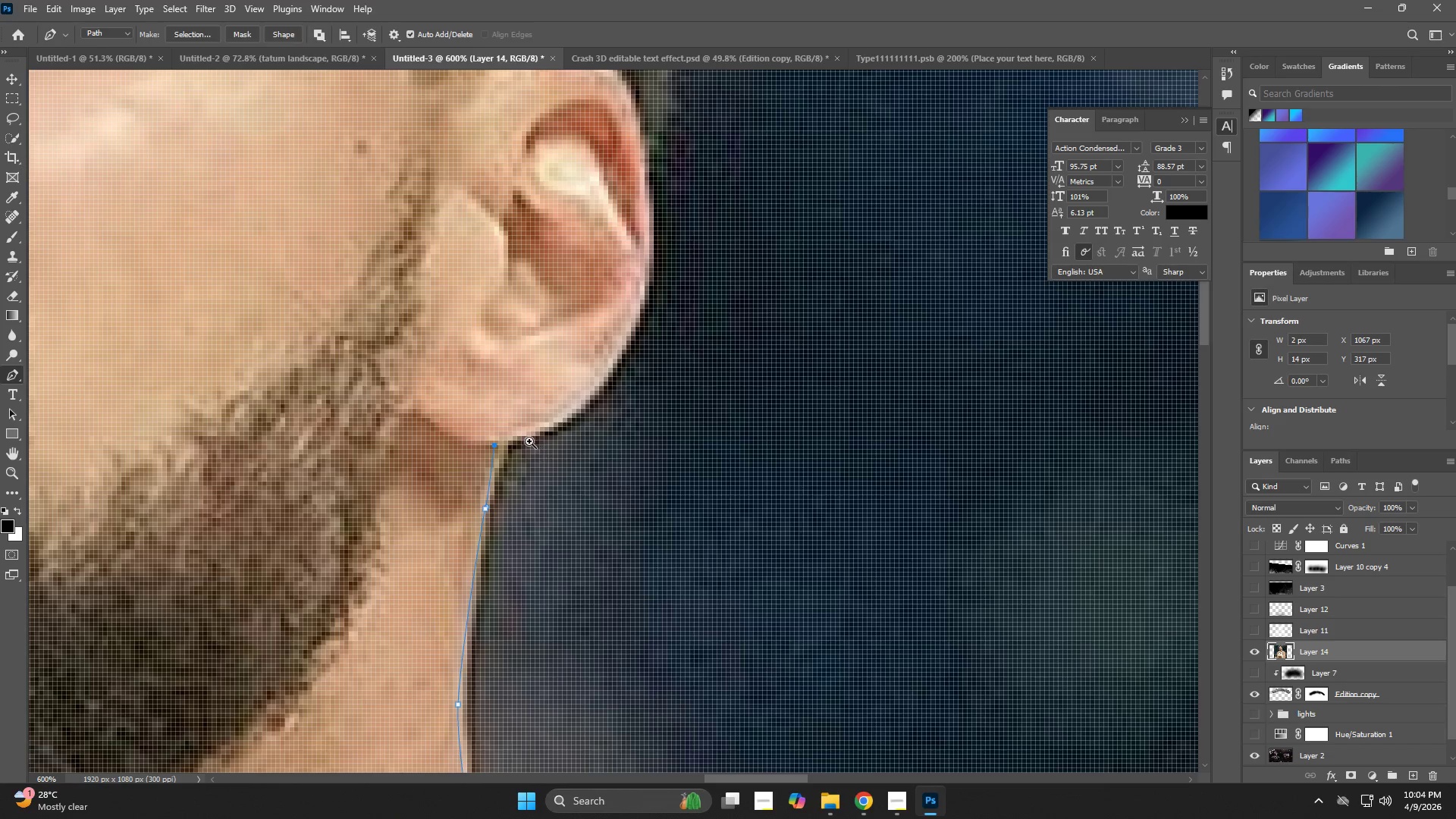 
type(zp)
 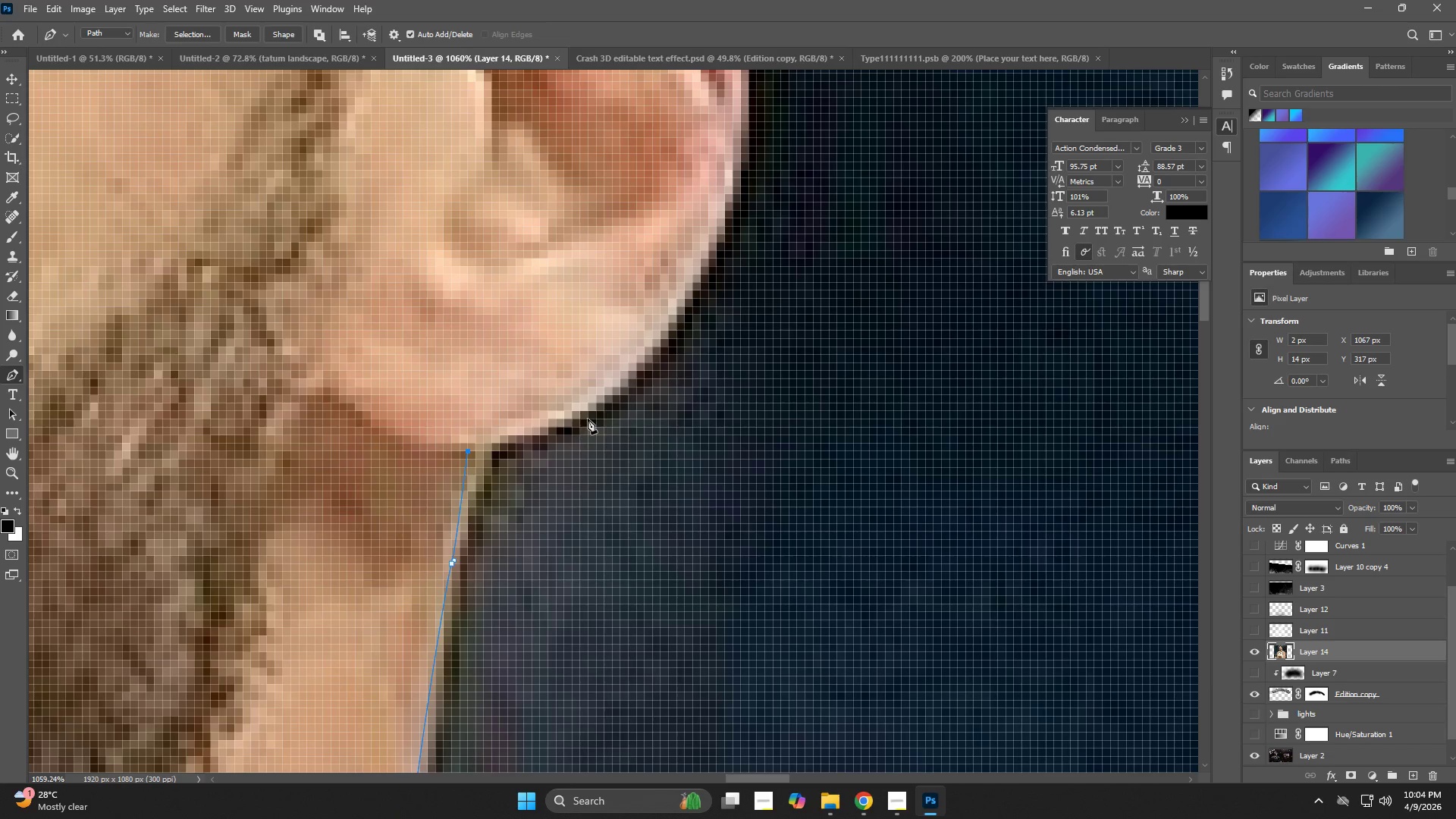 
left_click_drag(start_coordinate=[529, 438], to_coordinate=[572, 472])
 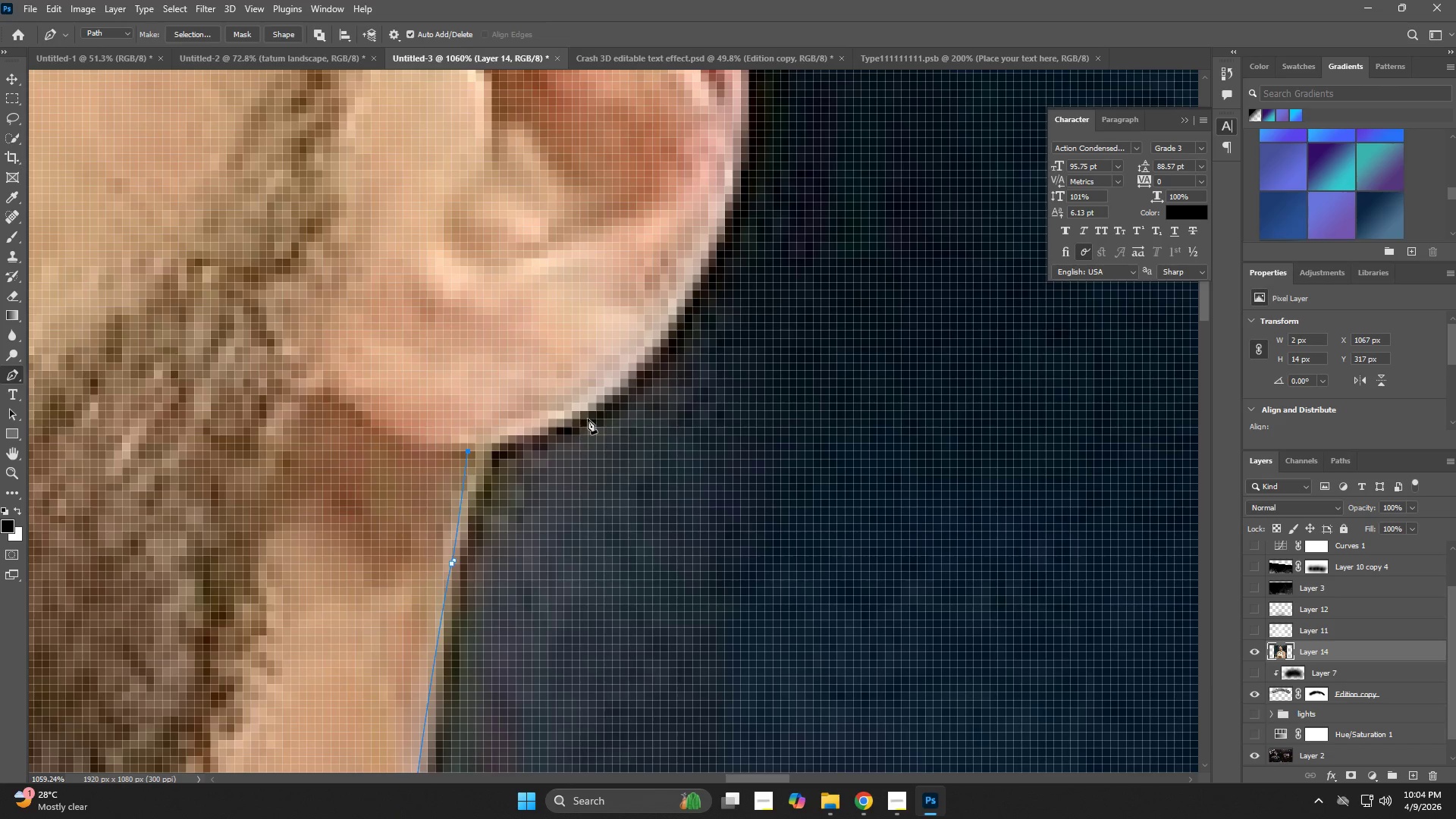 
left_click_drag(start_coordinate=[600, 400], to_coordinate=[675, 334])
 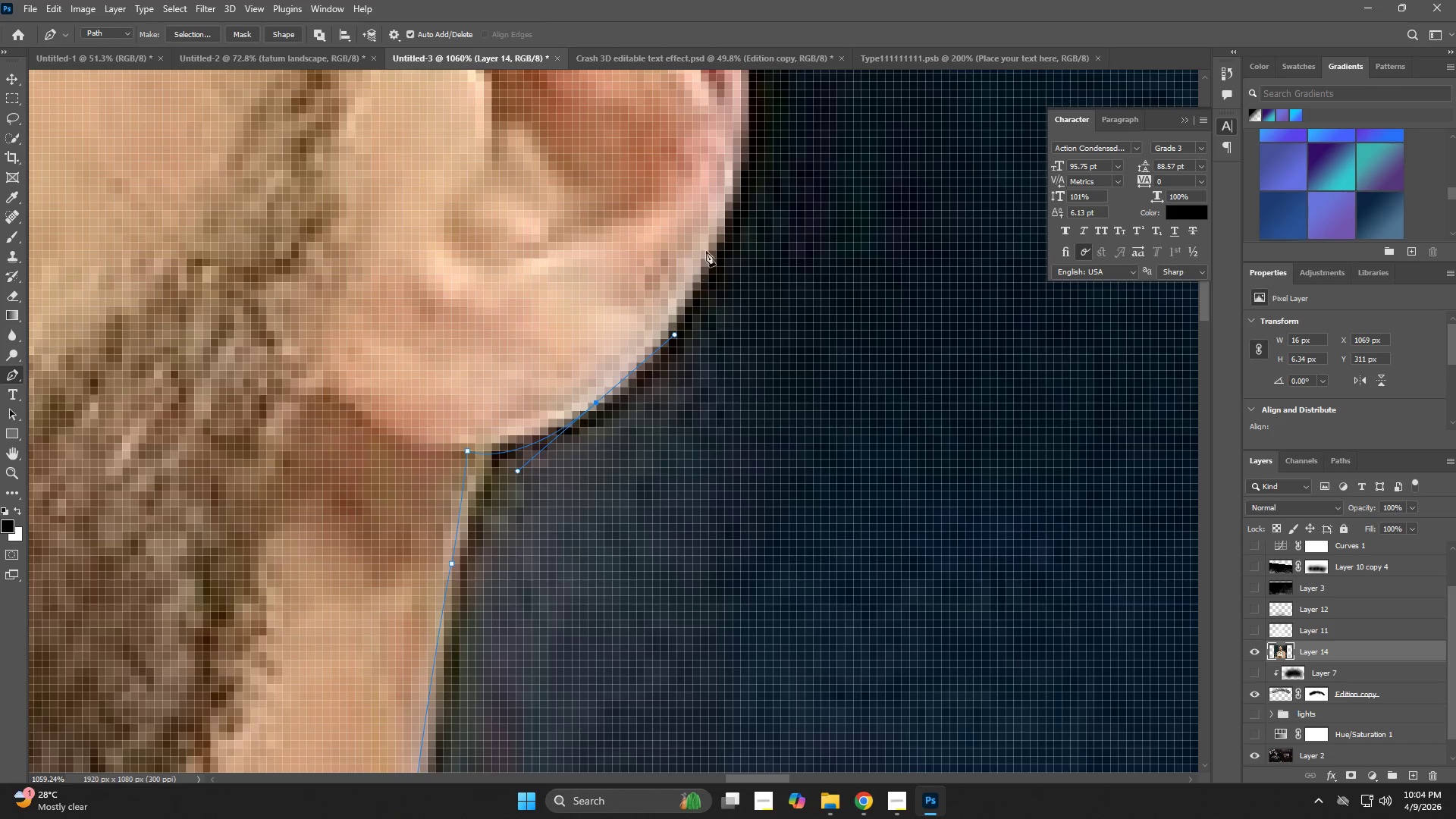 
left_click_drag(start_coordinate=[715, 234], to_coordinate=[724, 205])
 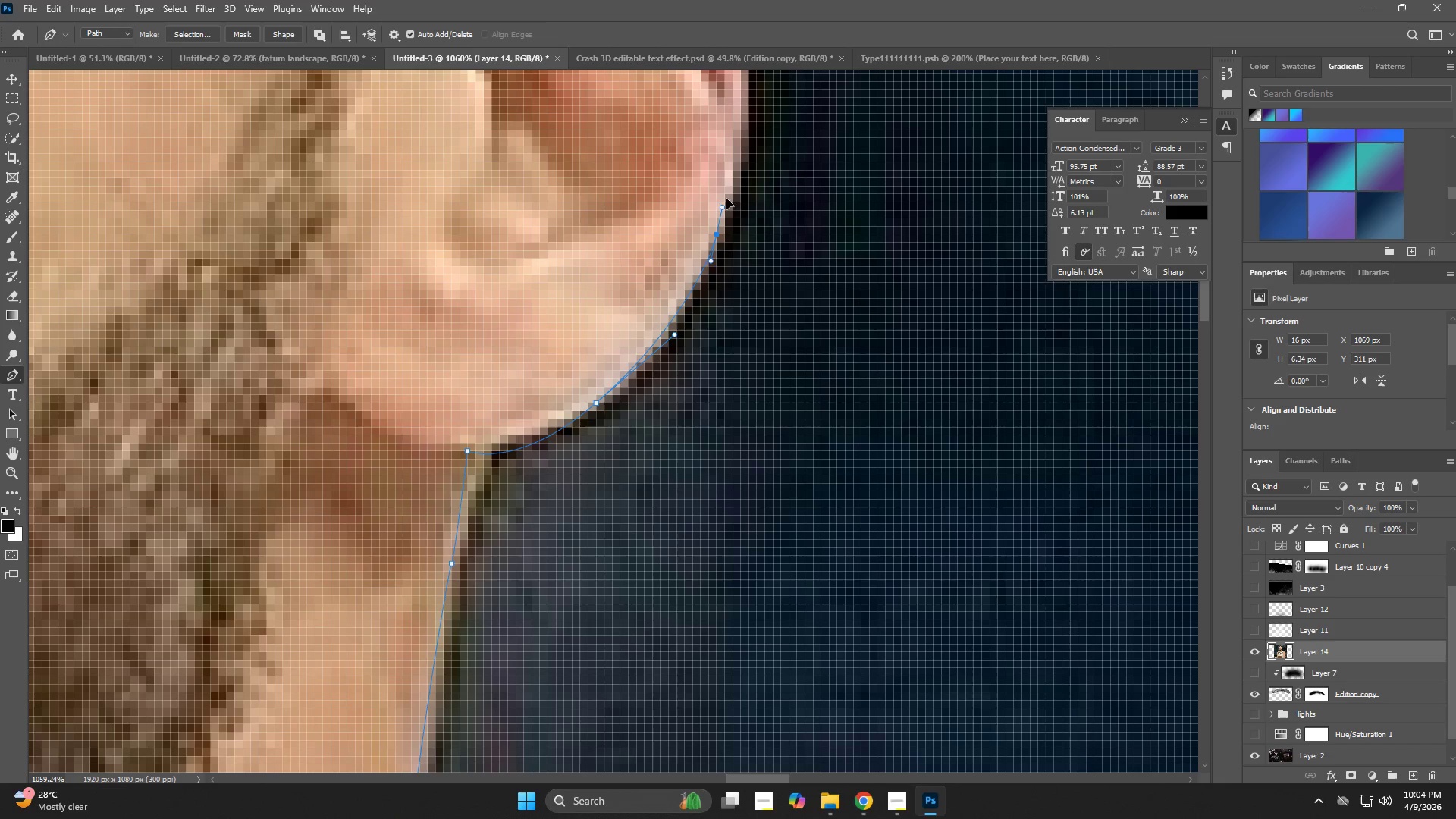 
hold_key(key=Space, duration=0.62)
 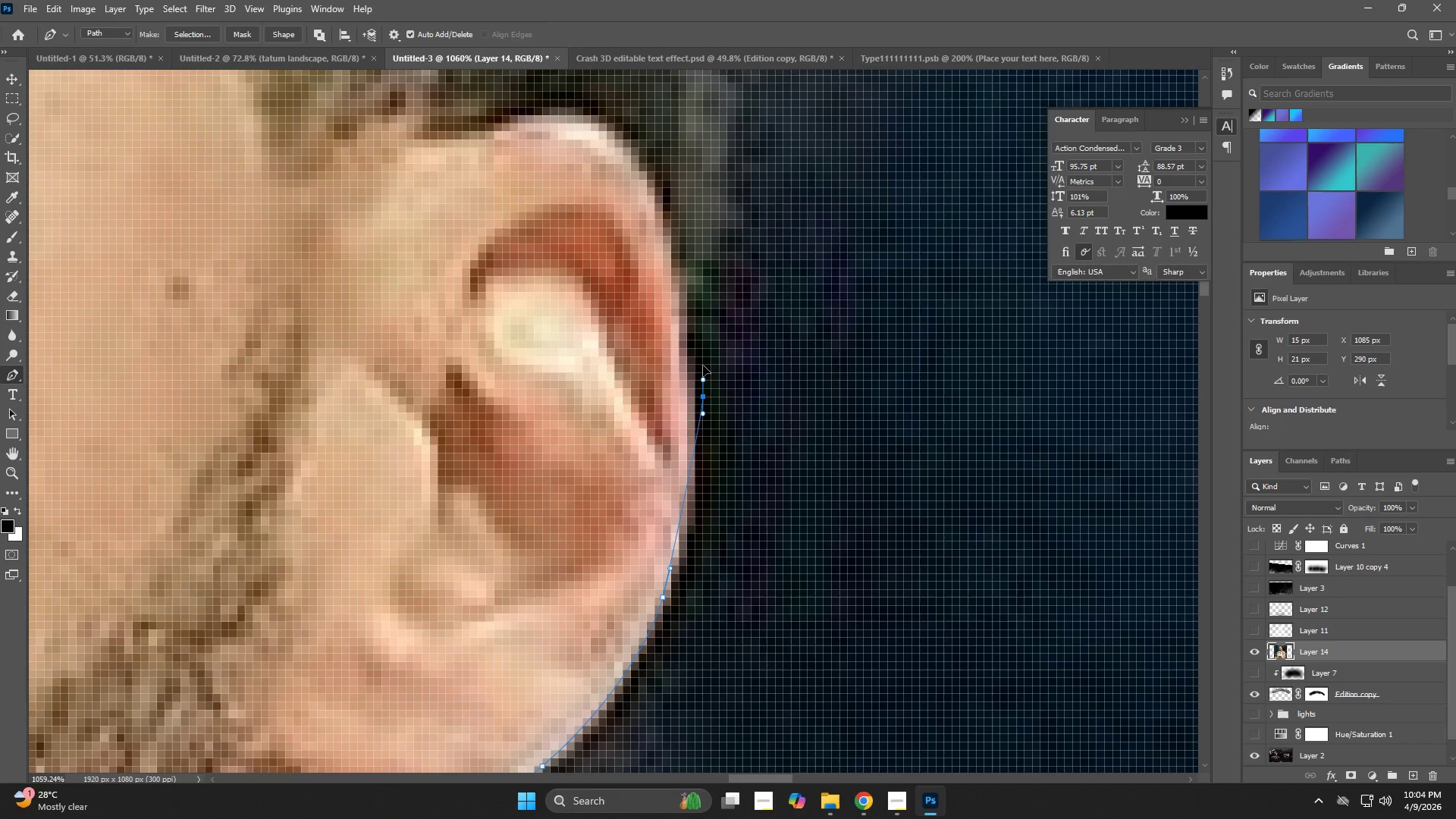 
left_click_drag(start_coordinate=[735, 221], to_coordinate=[688, 541])
 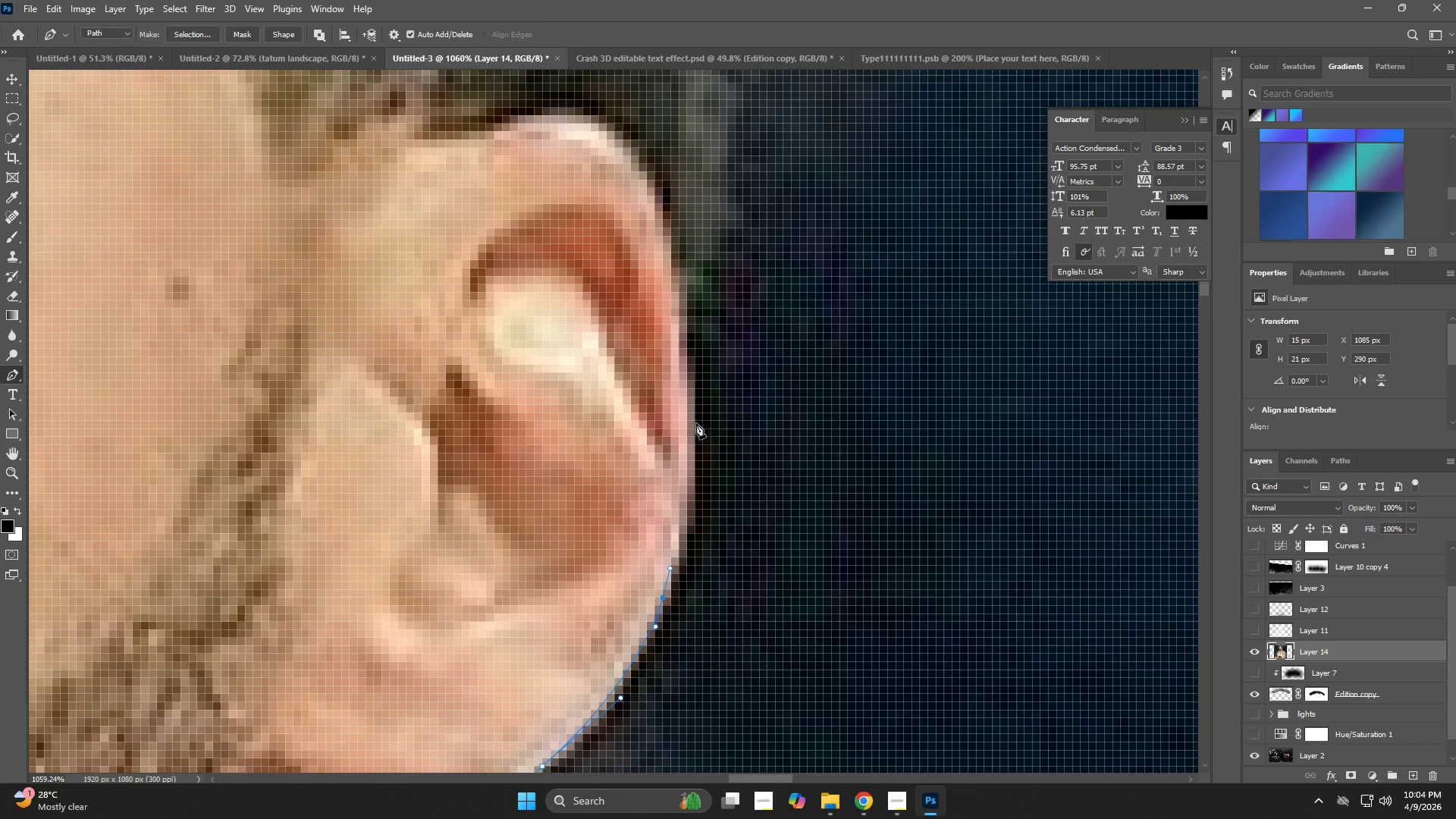 
left_click_drag(start_coordinate=[701, 400], to_coordinate=[703, 311])
 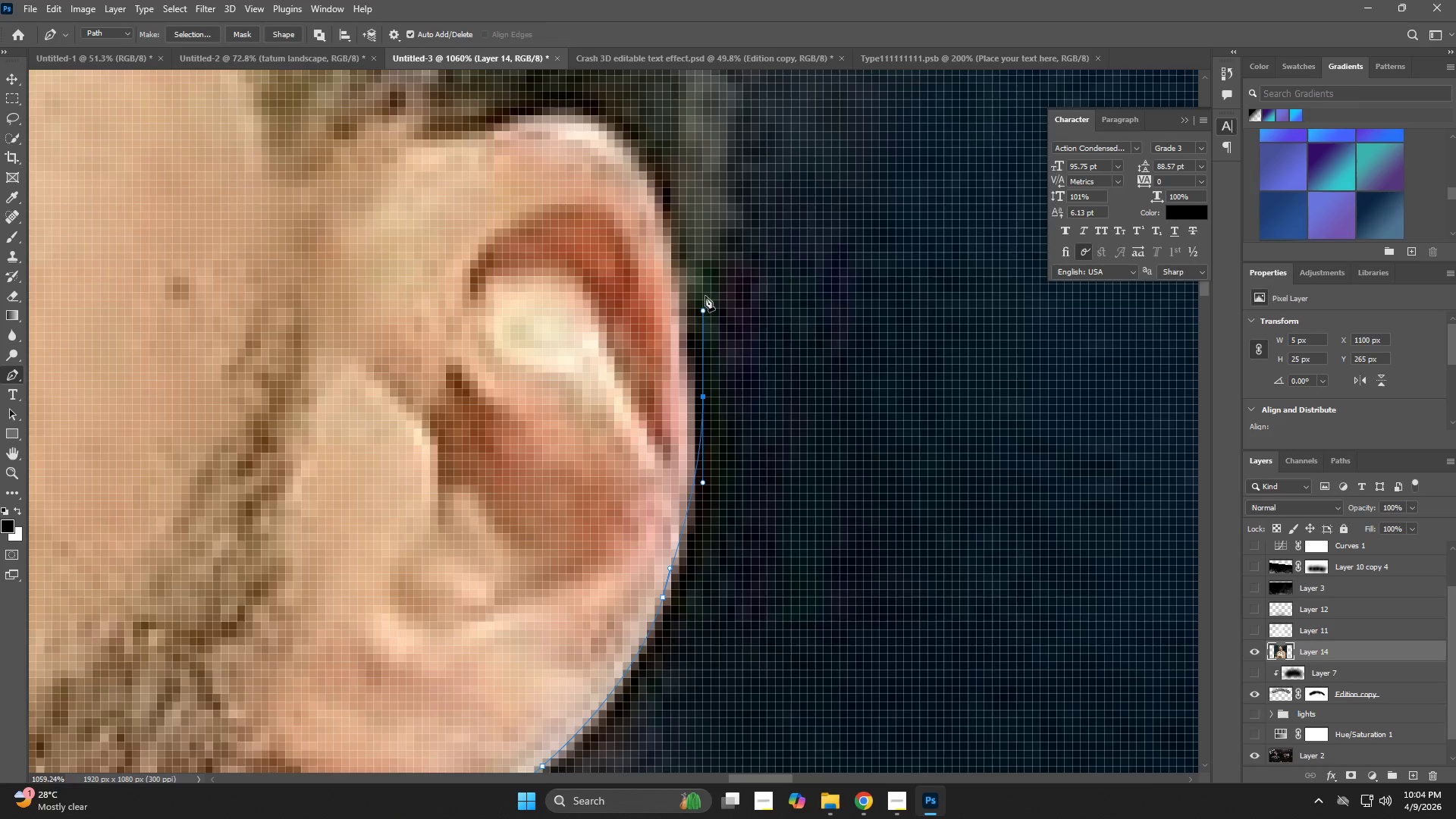 
hold_key(key=Space, duration=0.5)
 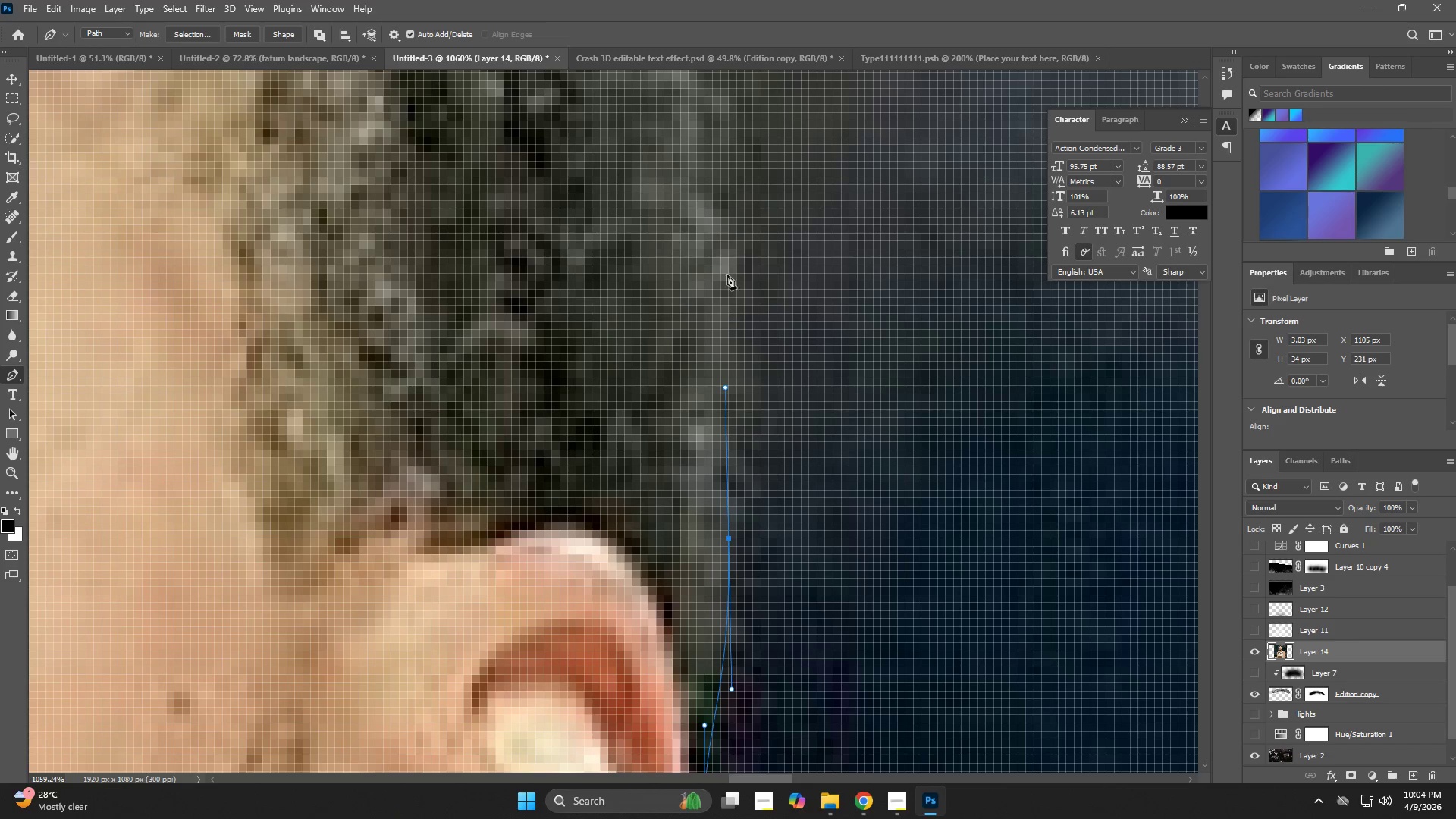 
left_click_drag(start_coordinate=[714, 279], to_coordinate=[715, 690])
 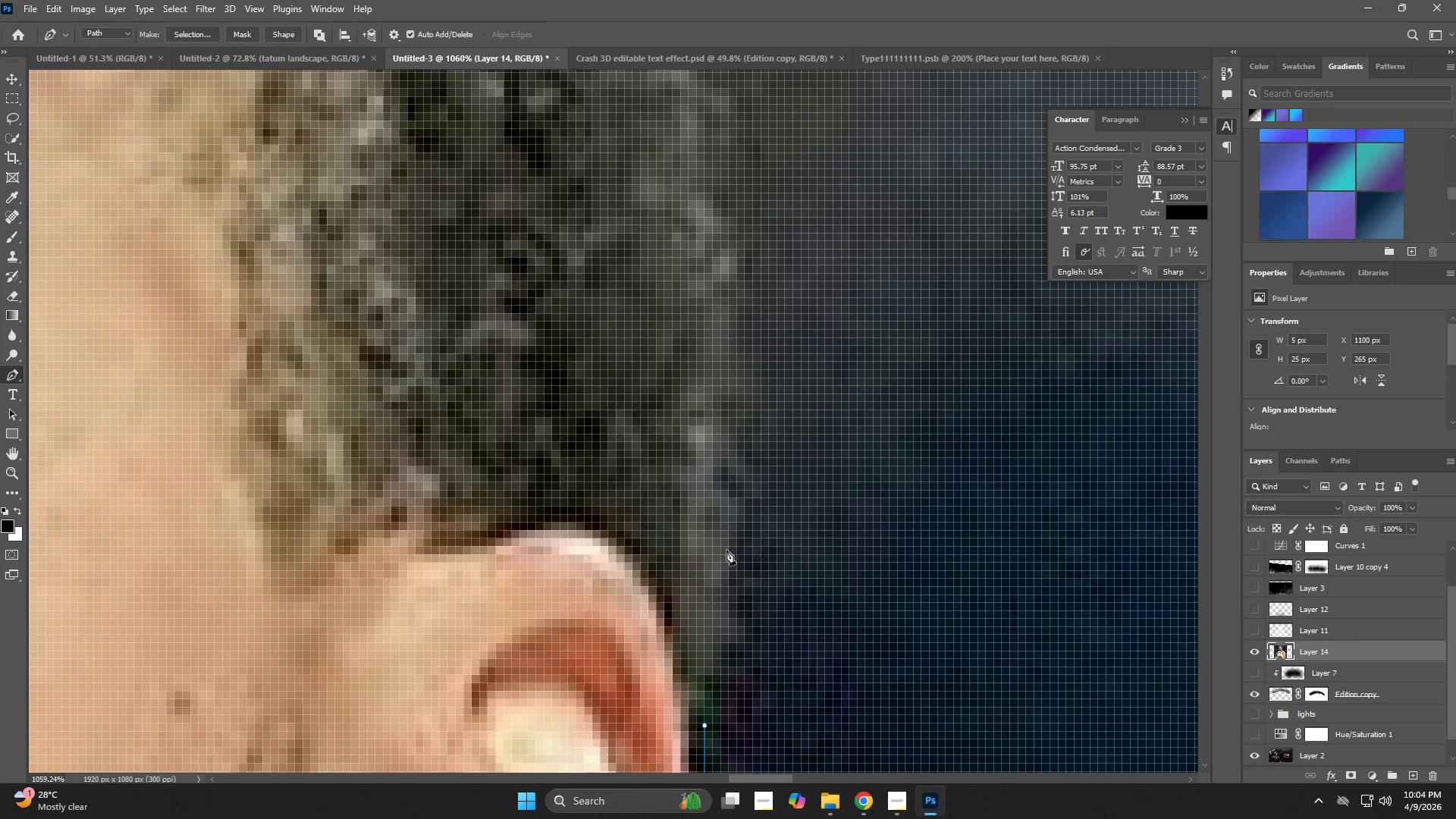 
left_click_drag(start_coordinate=[726, 541], to_coordinate=[726, 388])
 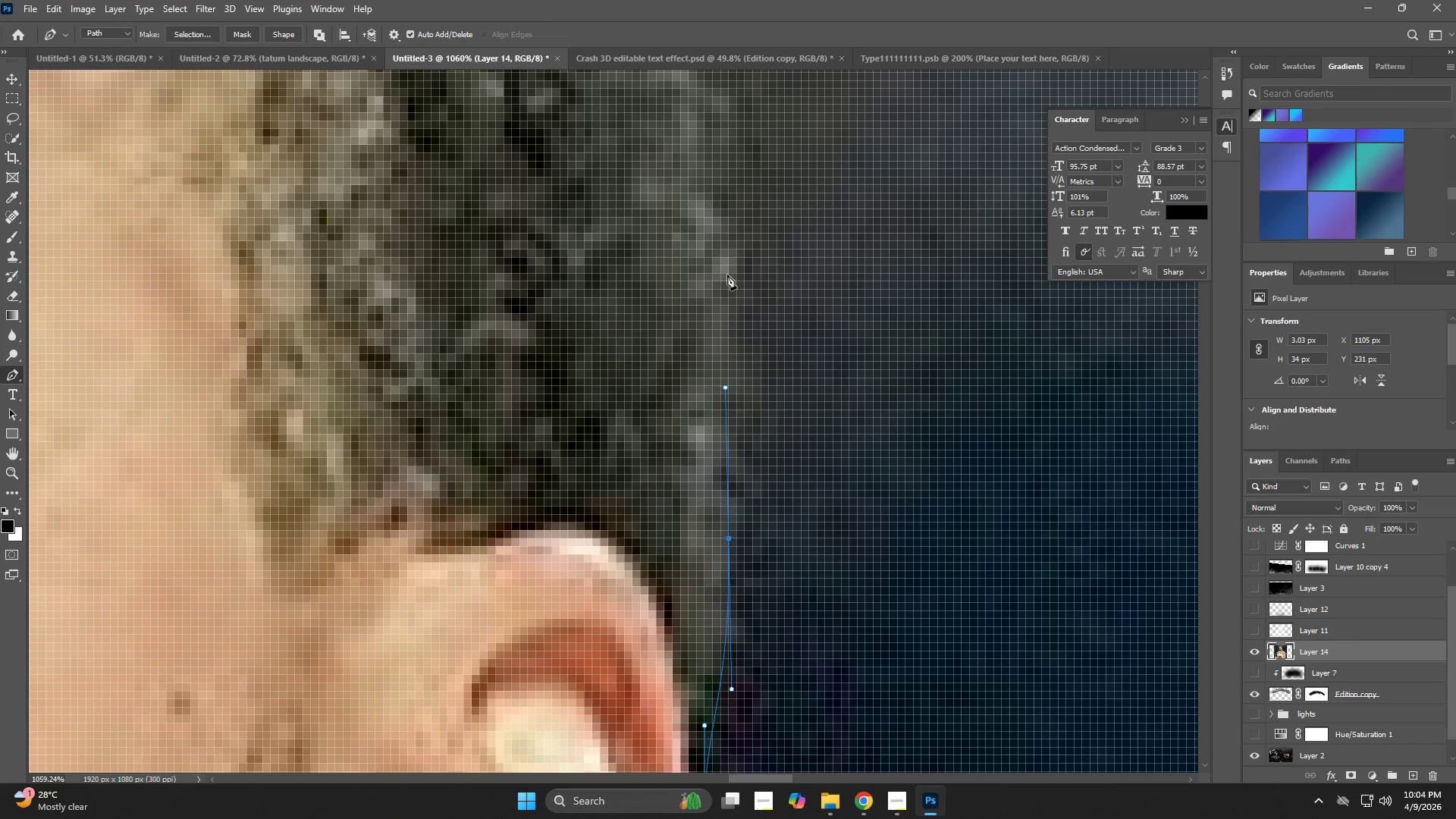 
left_click_drag(start_coordinate=[727, 268], to_coordinate=[726, 253])
 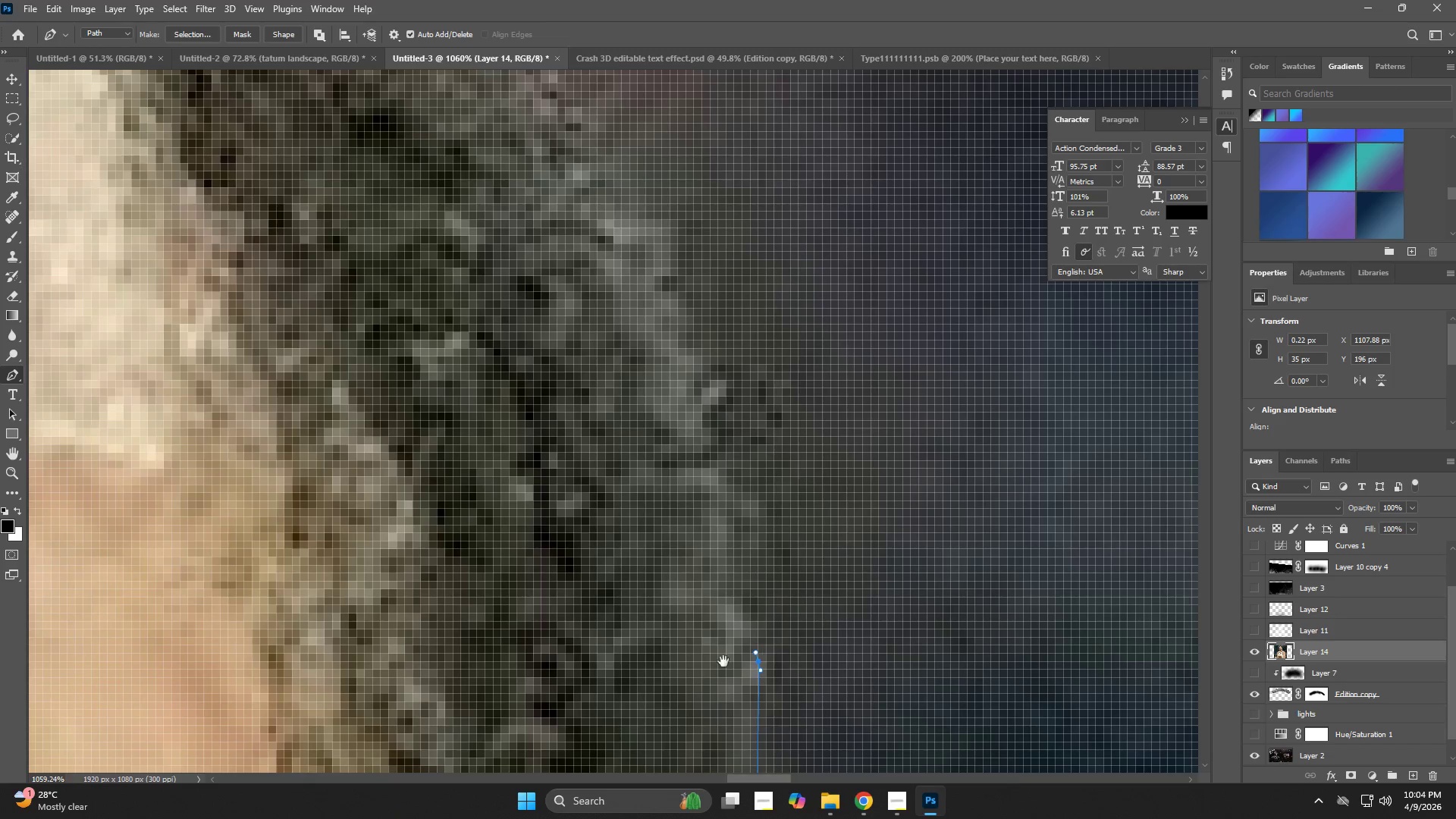 
hold_key(key=Space, duration=0.55)
 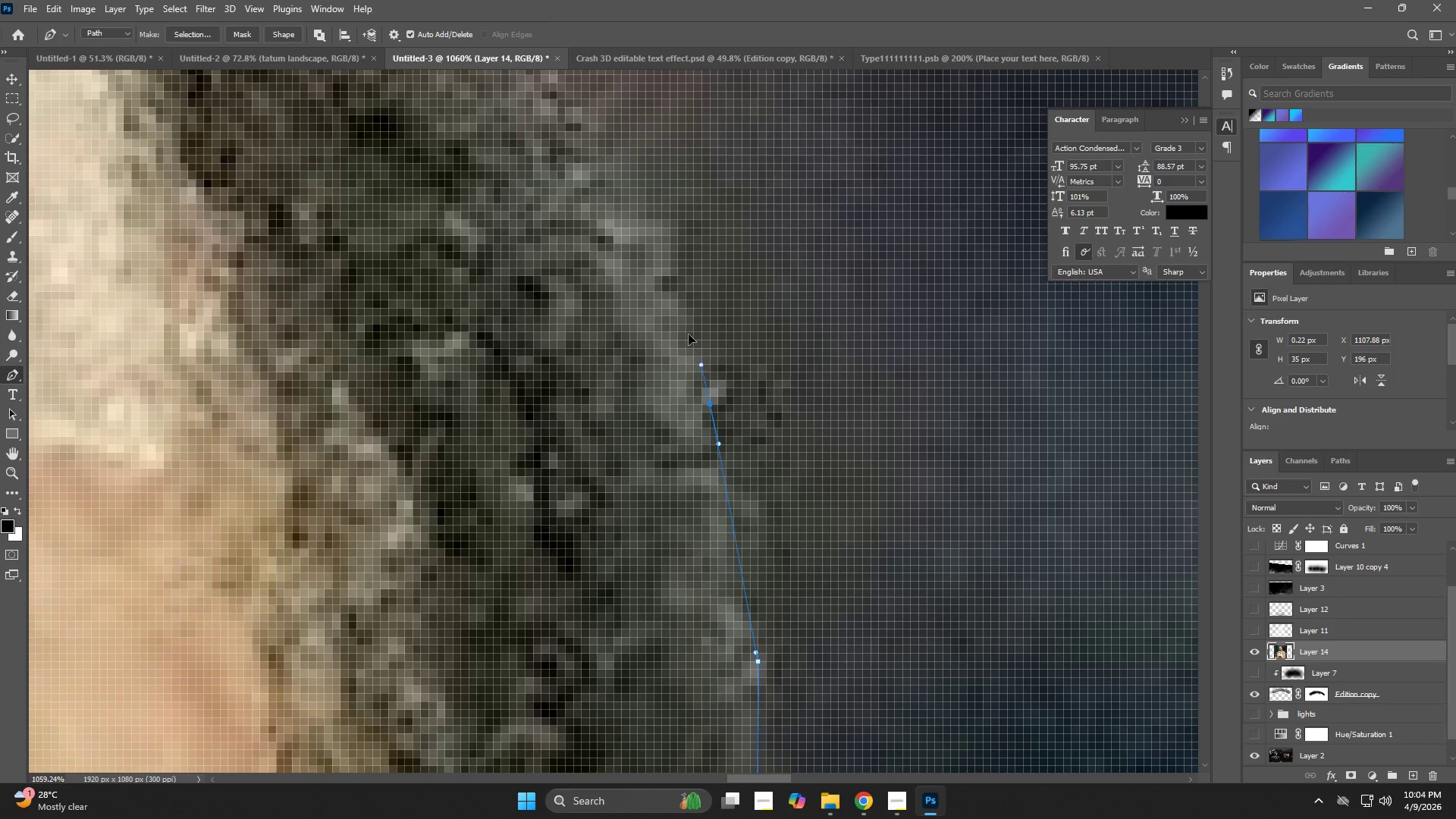 
left_click_drag(start_coordinate=[726, 252], to_coordinate=[756, 656])
 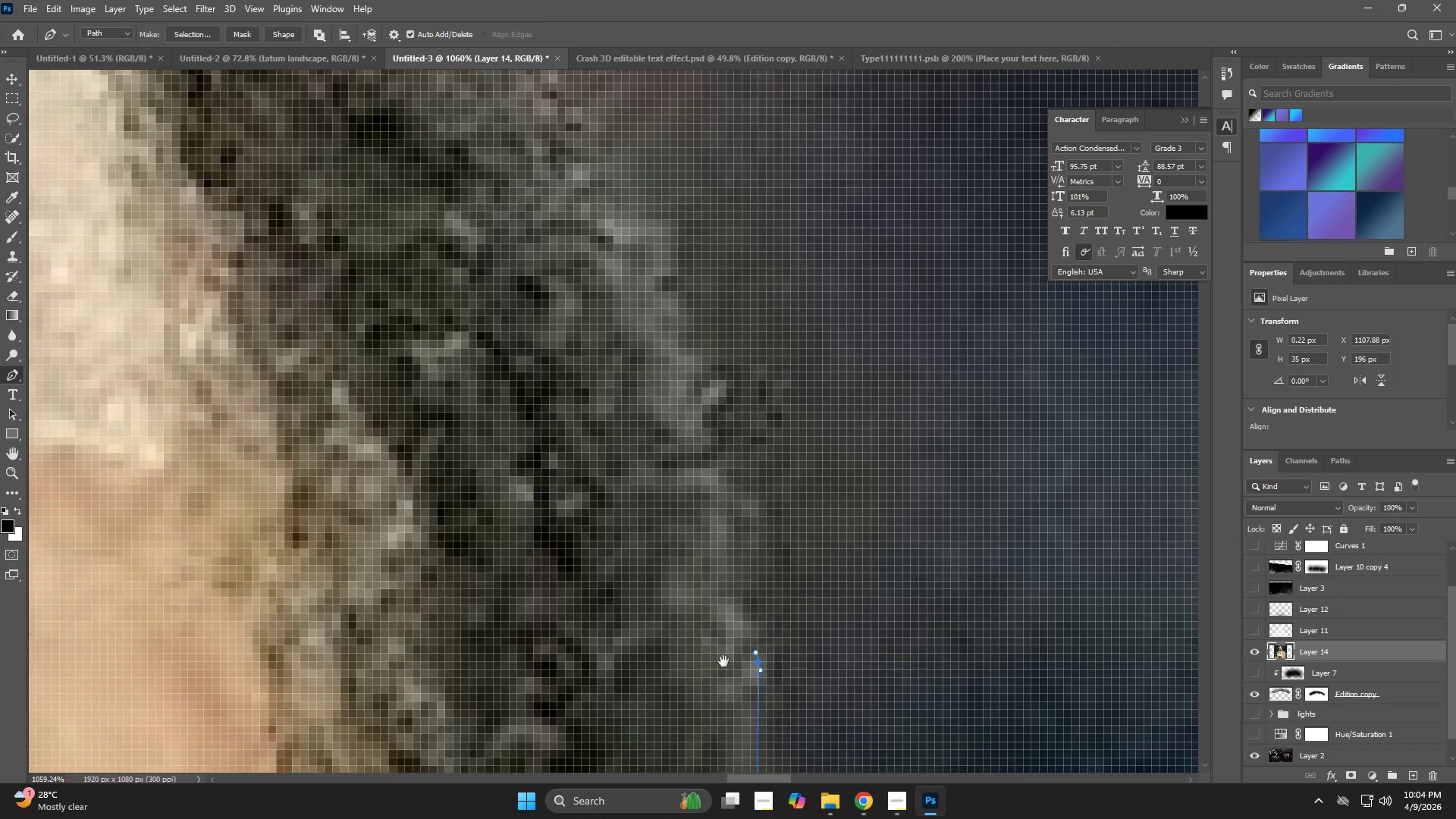 
hold_key(key=Space, duration=1.52)
 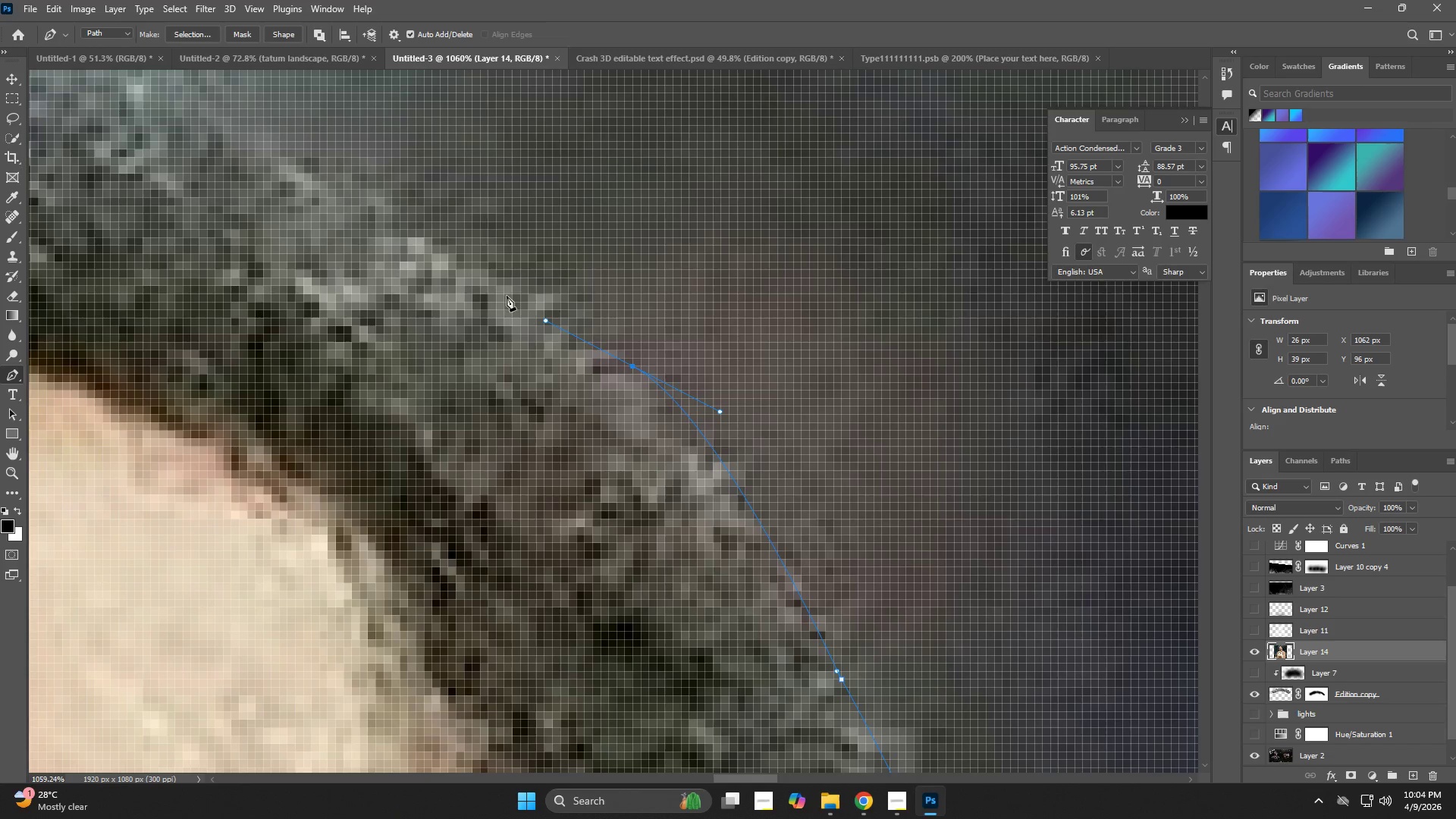 
left_click_drag(start_coordinate=[713, 406], to_coordinate=[671, 303])
 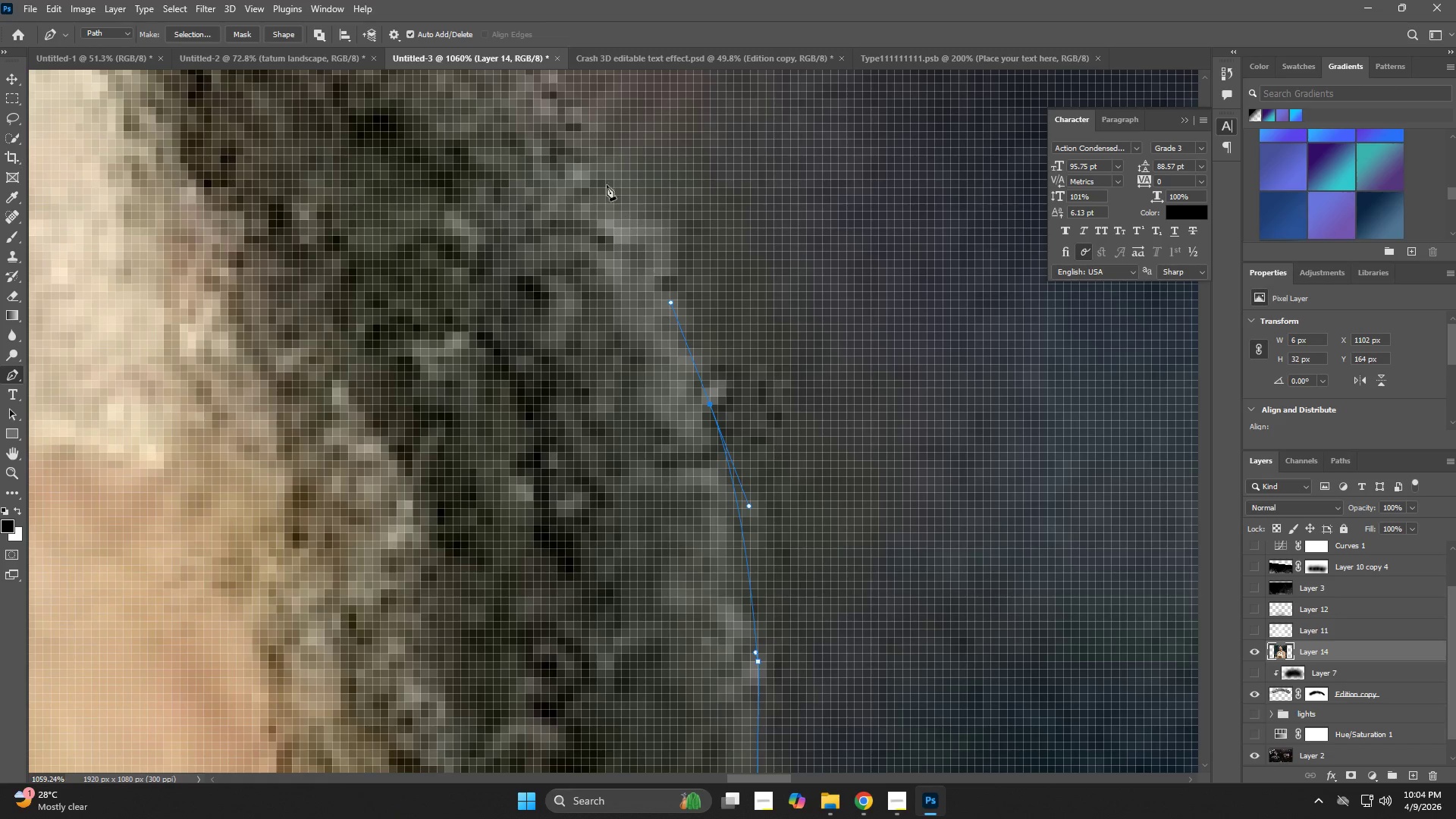 
left_click_drag(start_coordinate=[601, 173], to_coordinate=[593, 163])
 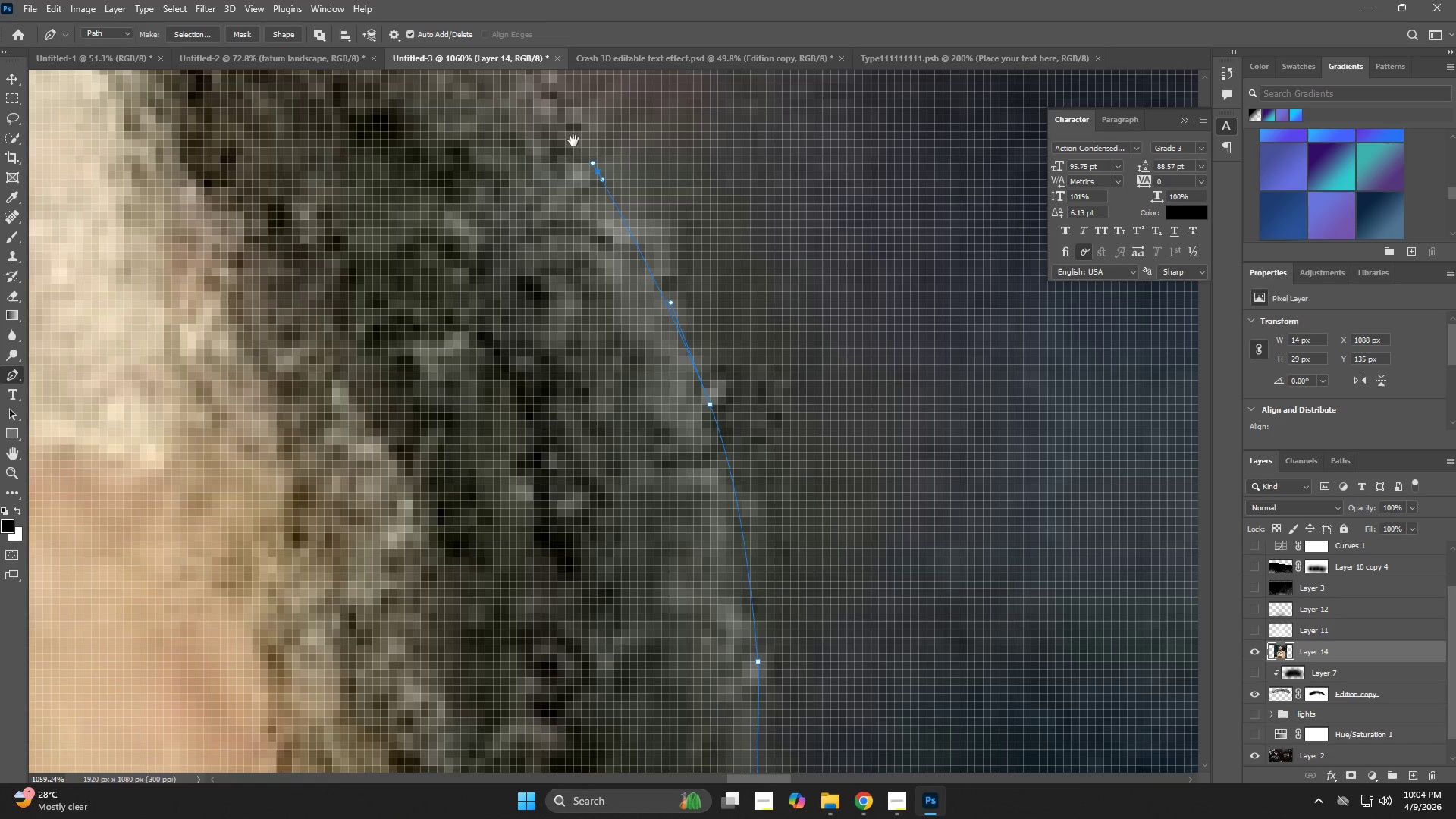 
left_click_drag(start_coordinate=[573, 143], to_coordinate=[774, 560])
 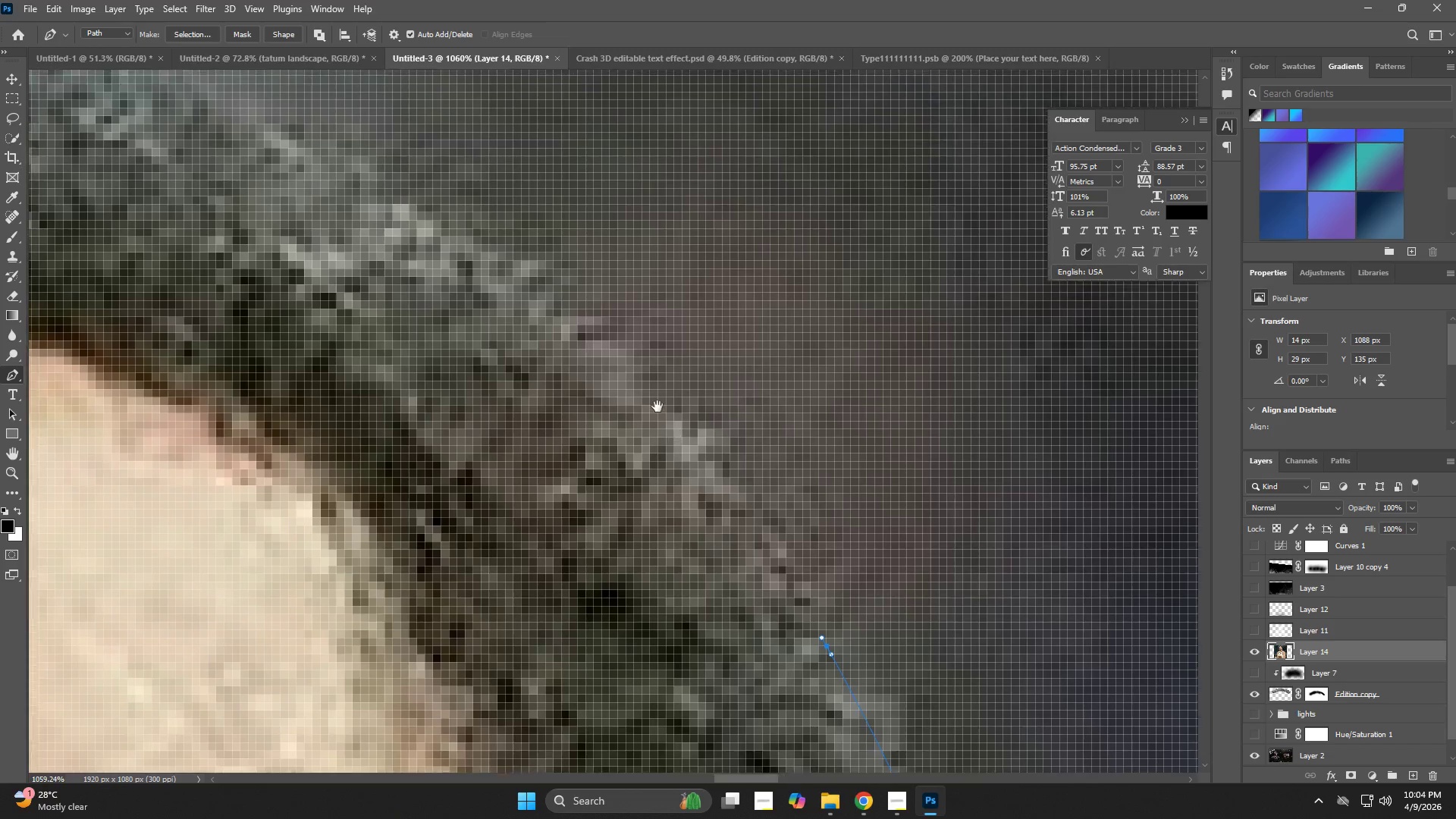 
left_click_drag(start_coordinate=[629, 370], to_coordinate=[546, 321])
 